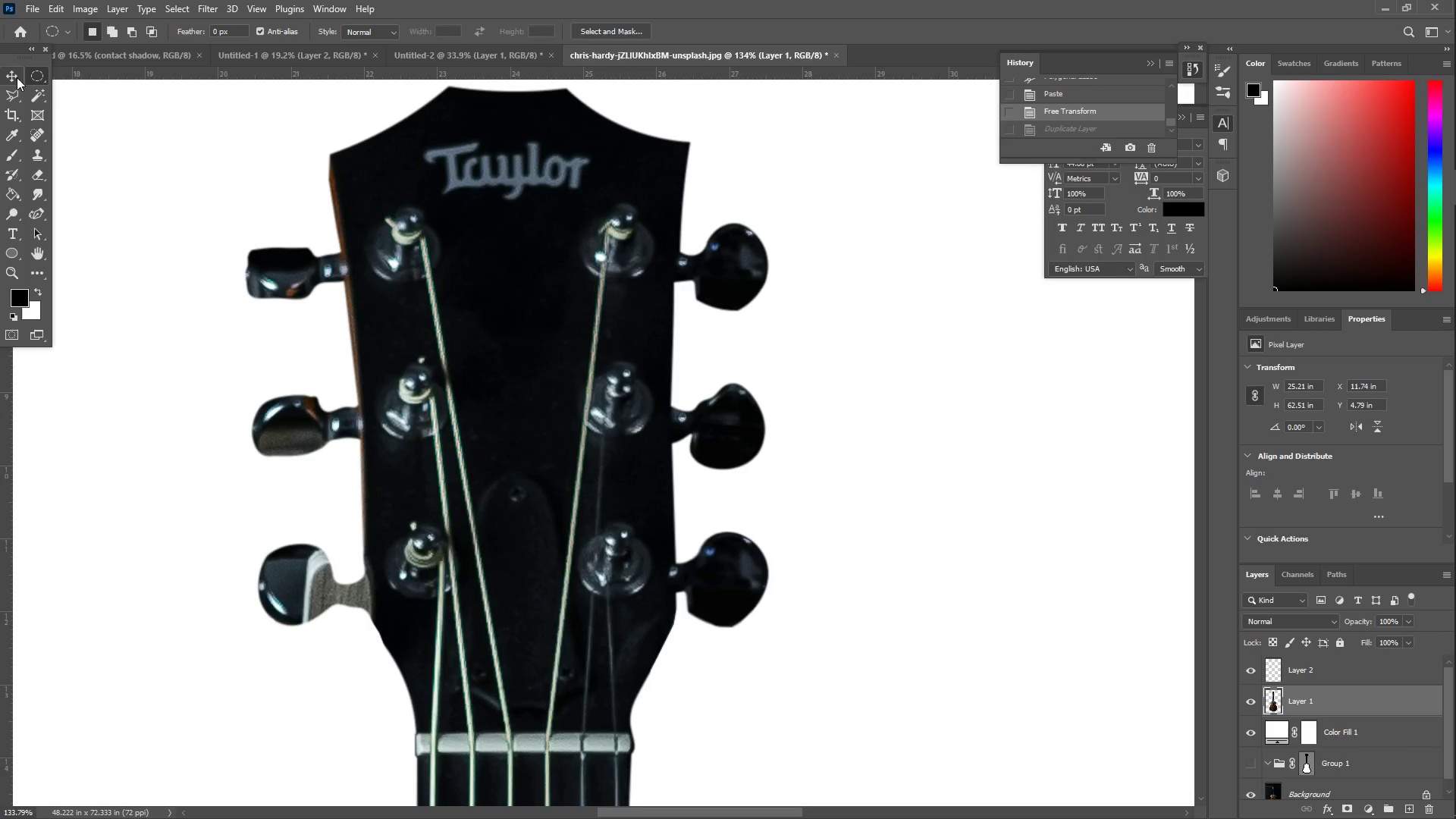 
left_click([13, 93])
 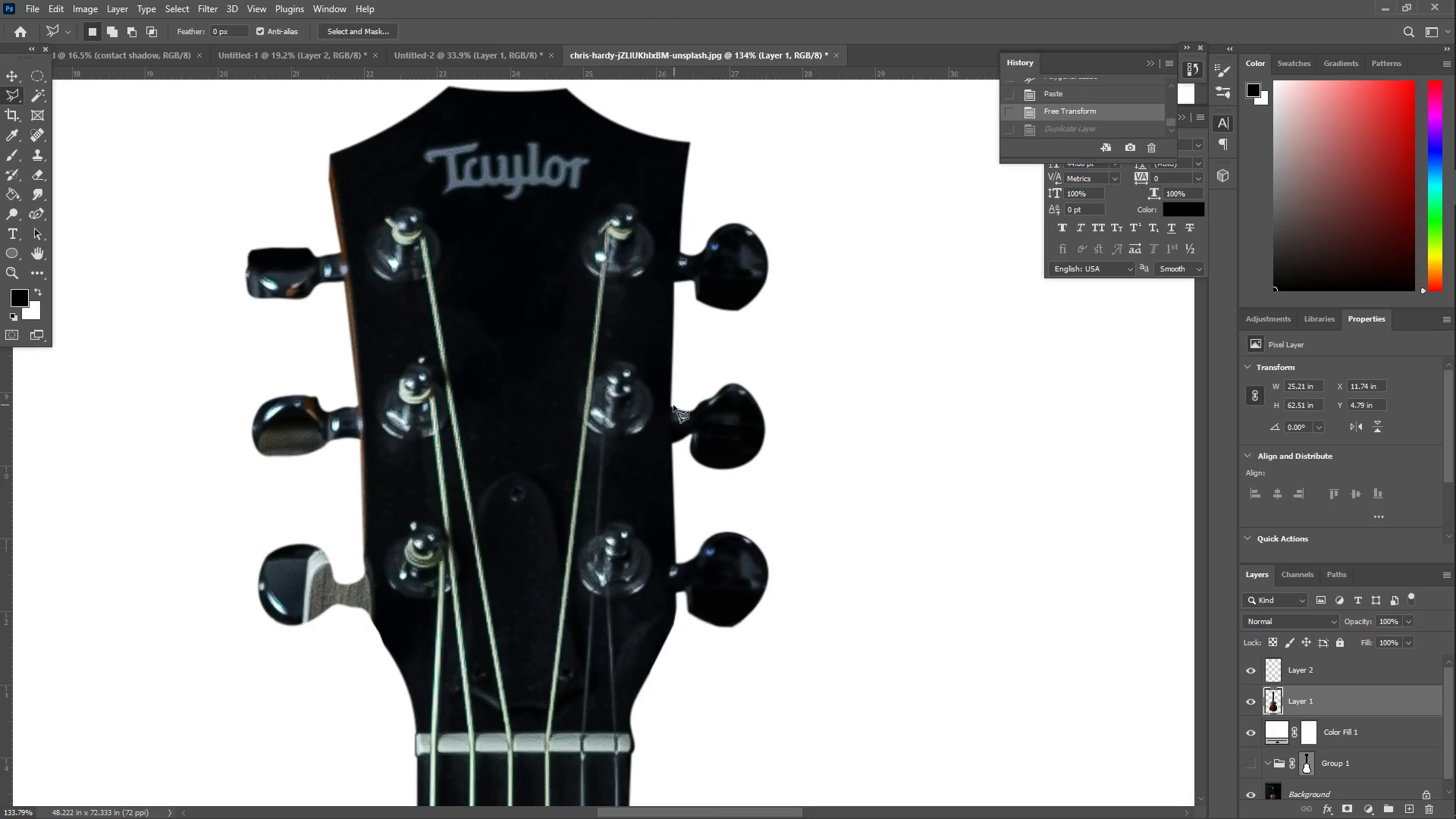 
left_click([670, 401])
 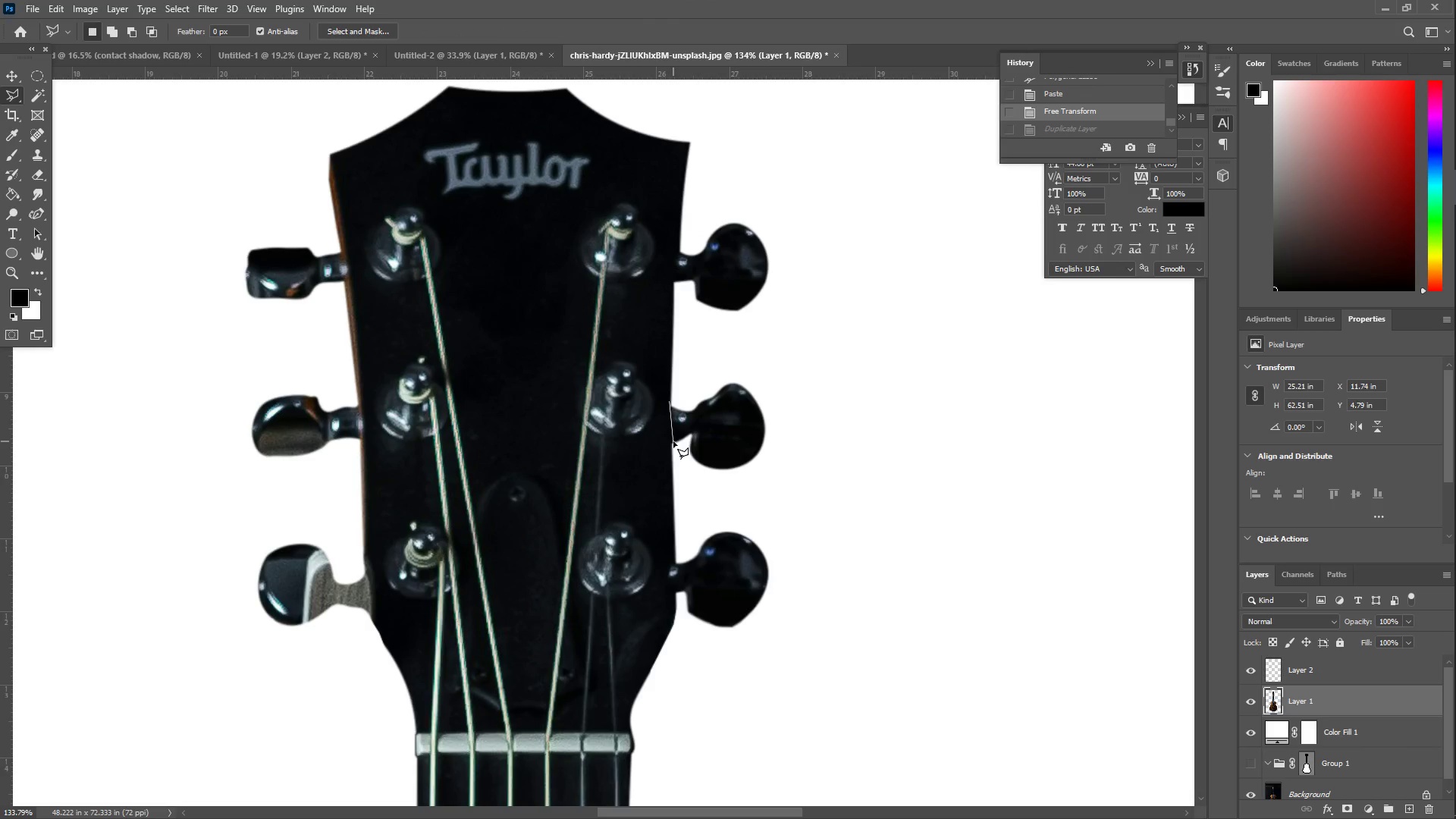 
left_click([673, 441])
 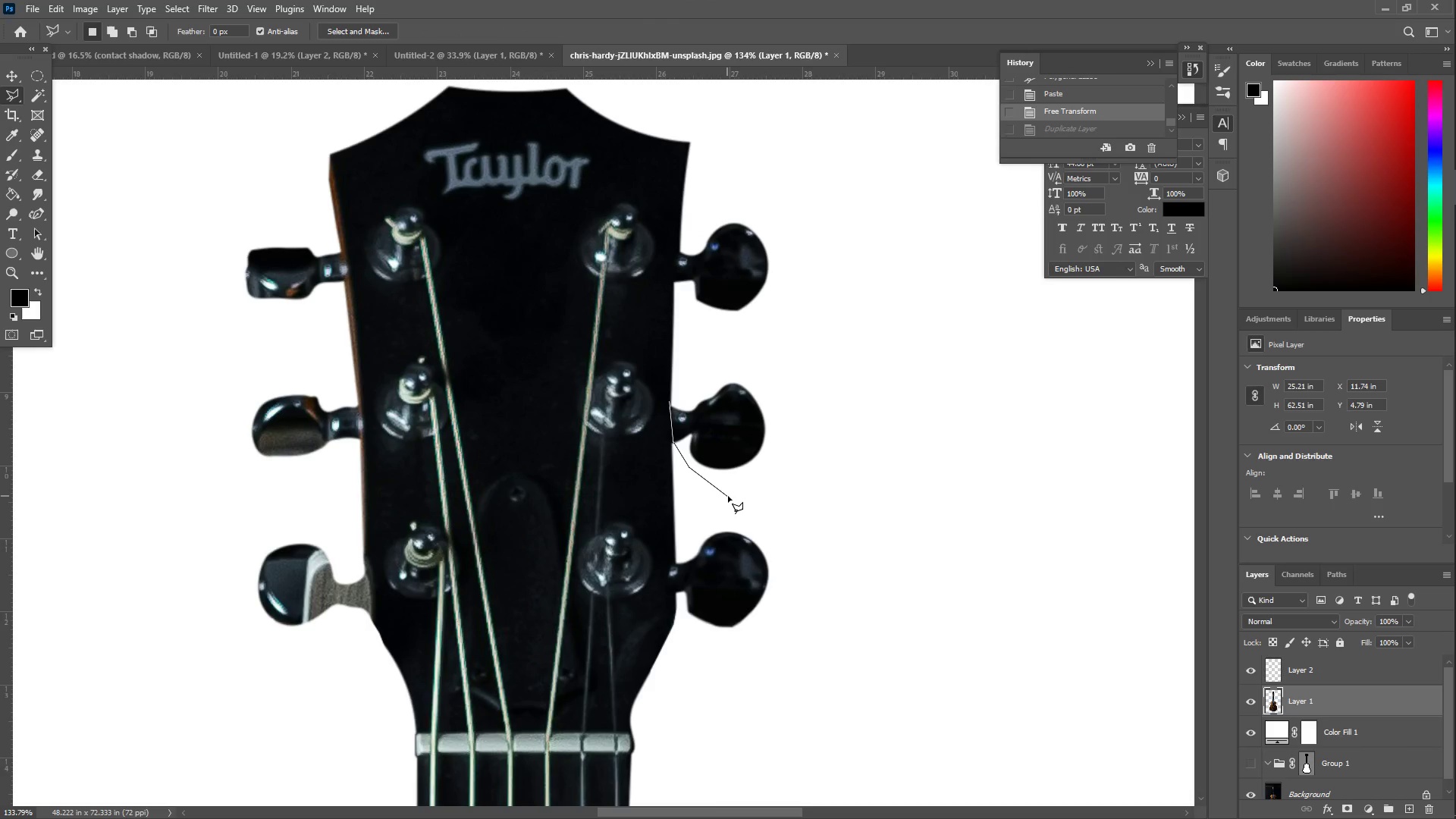 
left_click_drag(start_coordinate=[792, 495], to_coordinate=[795, 485])
 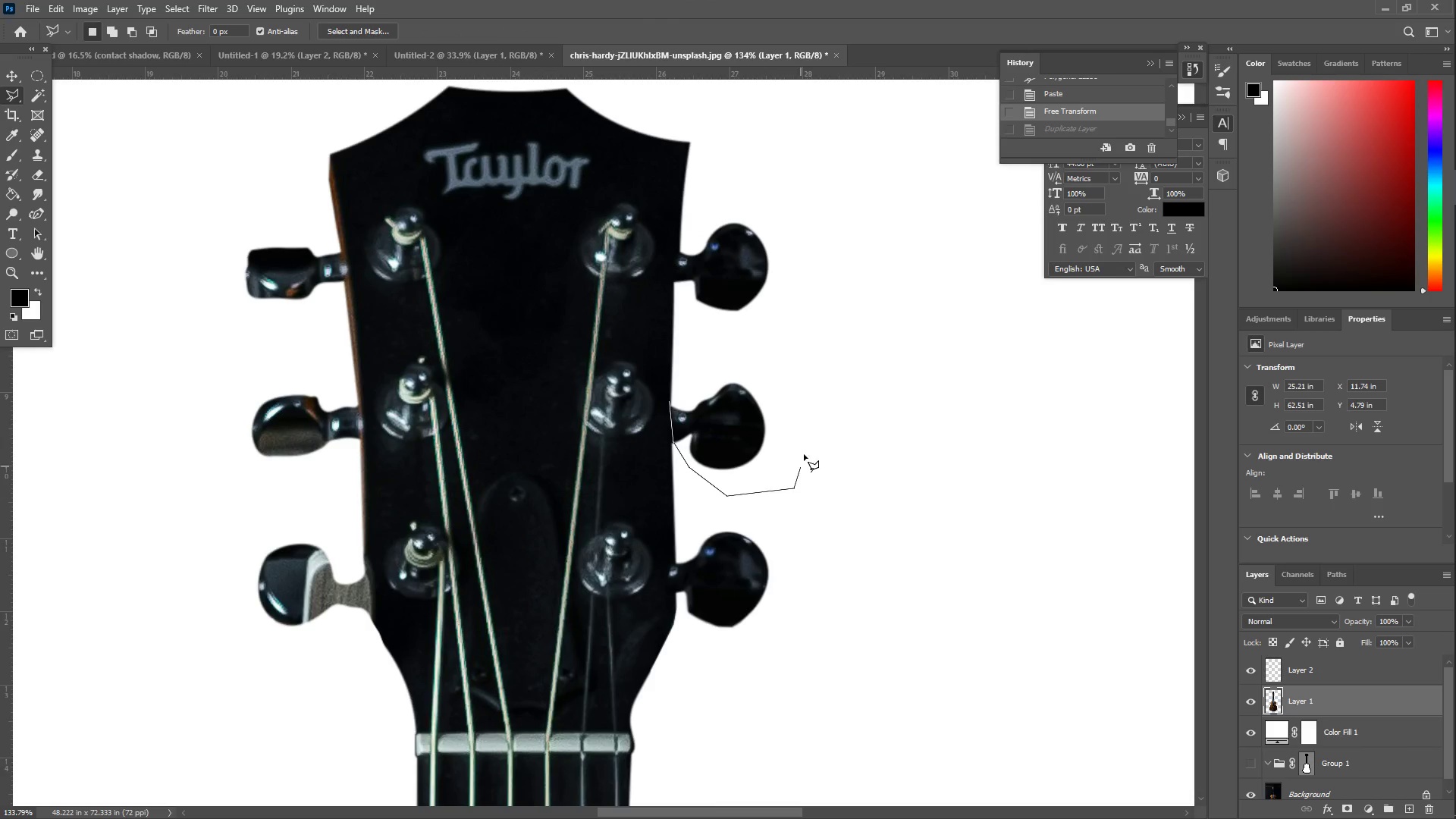 
left_click_drag(start_coordinate=[808, 437], to_coordinate=[806, 421])
 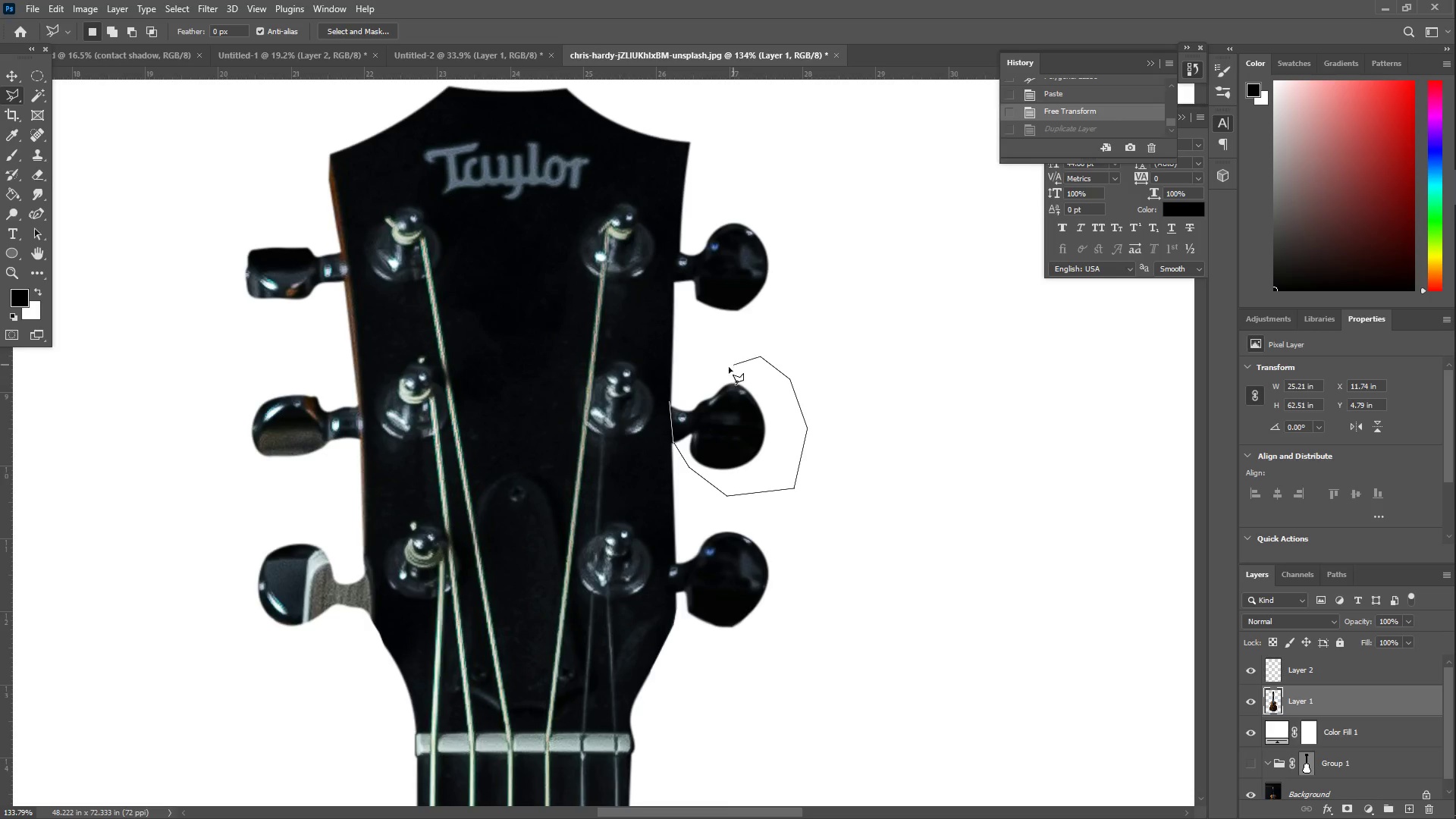 
triple_click([699, 372])
 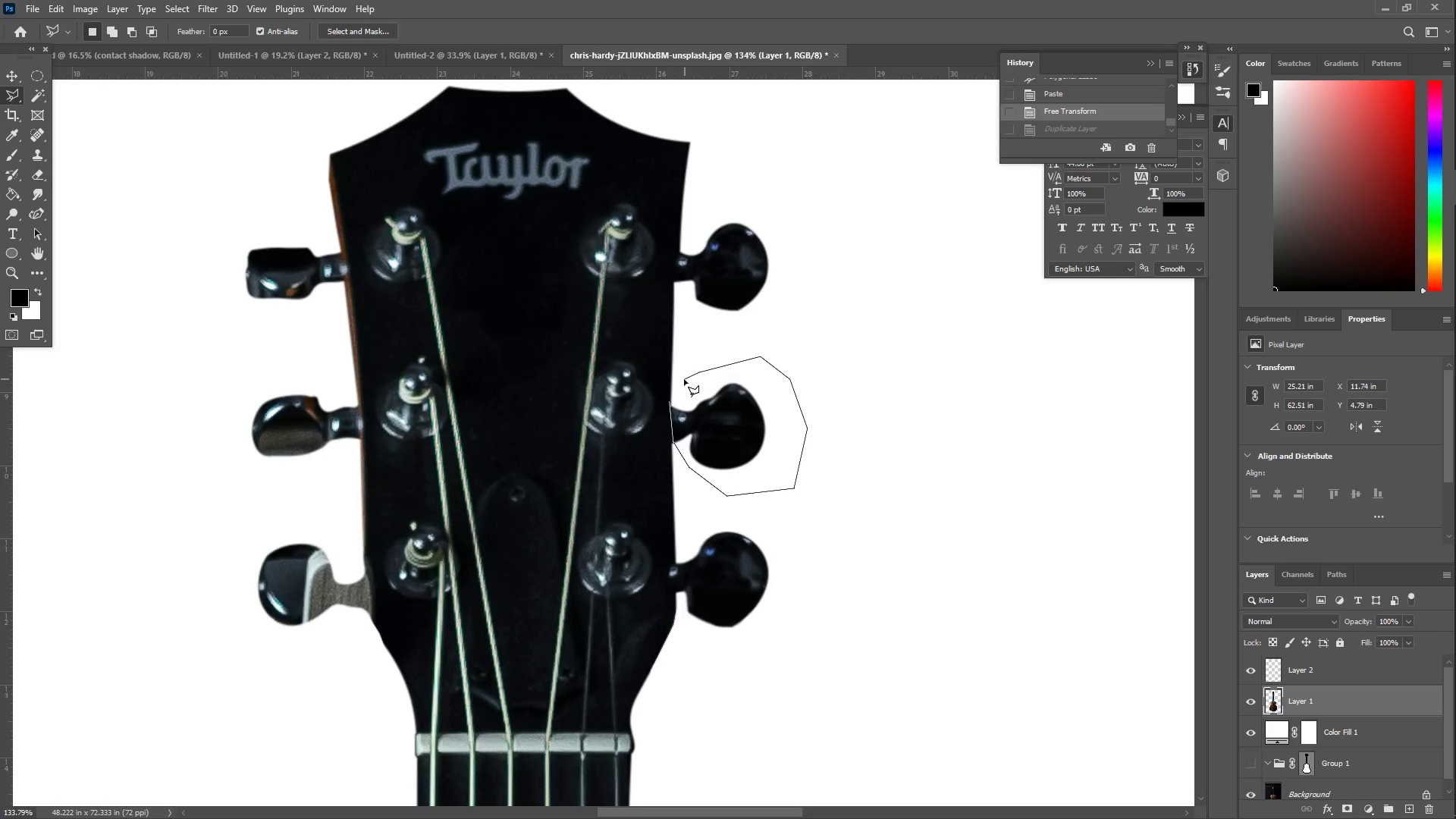 
triple_click([684, 379])
 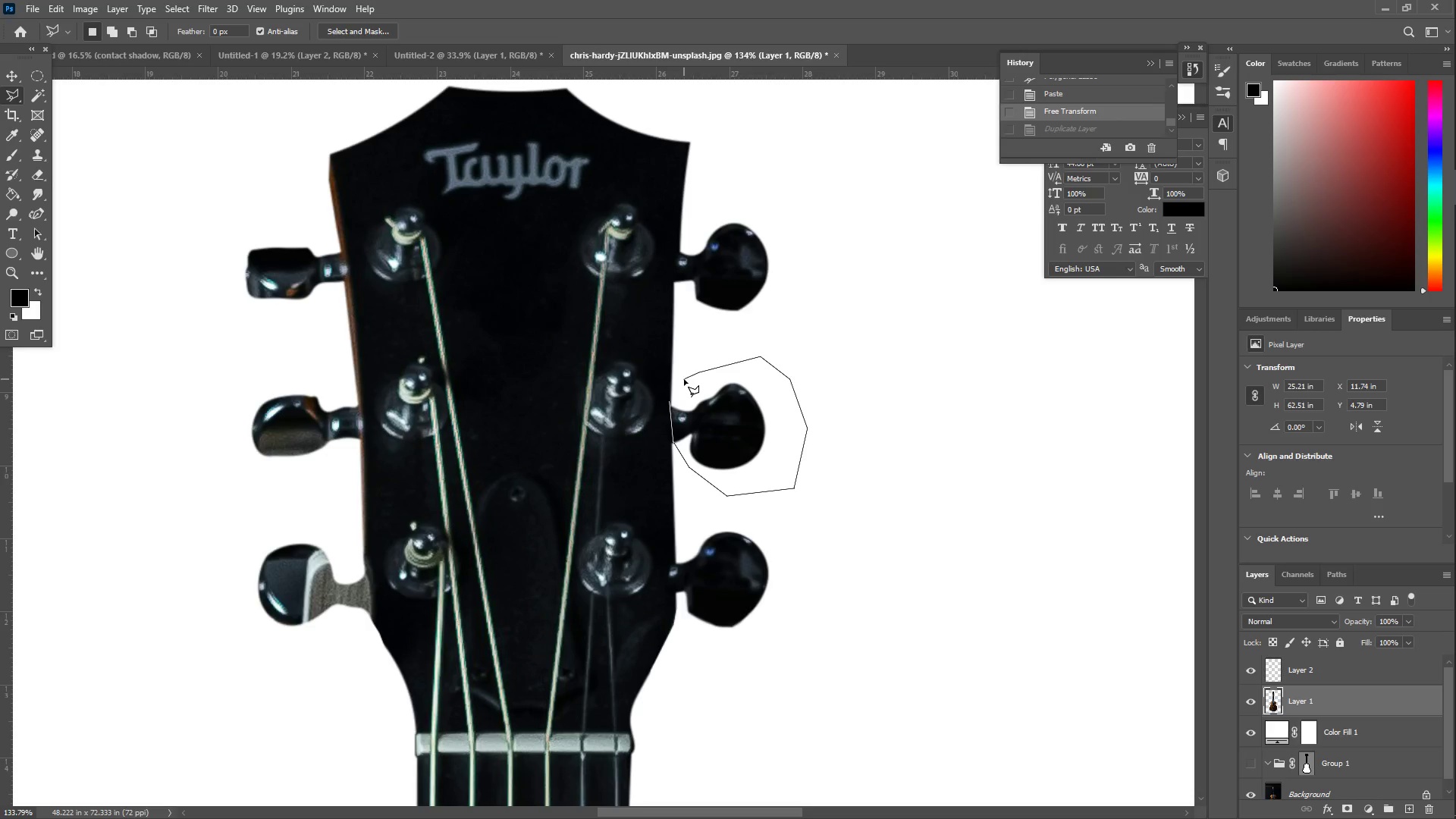 
triple_click([684, 379])
 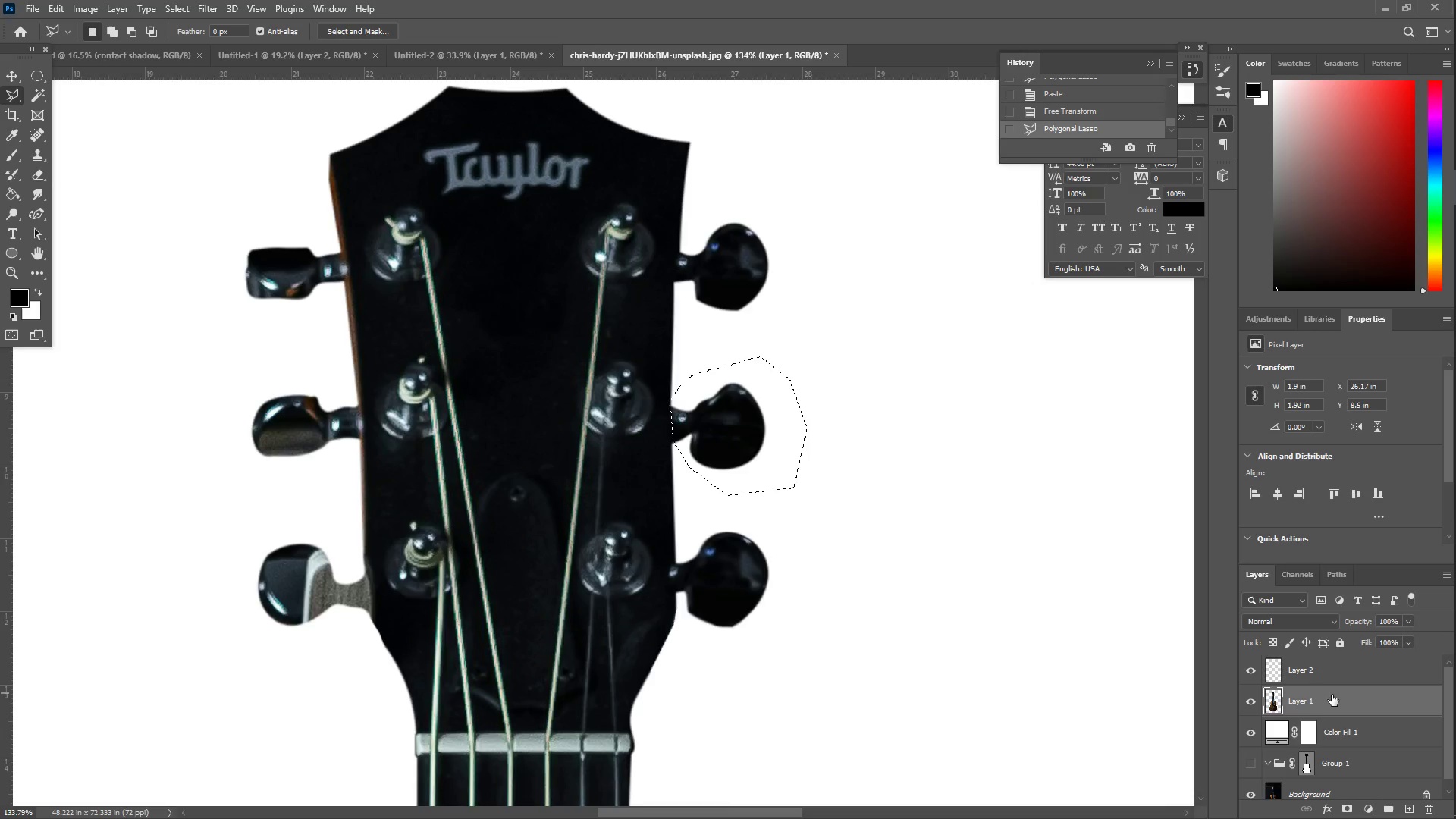 
key(Control+C)
 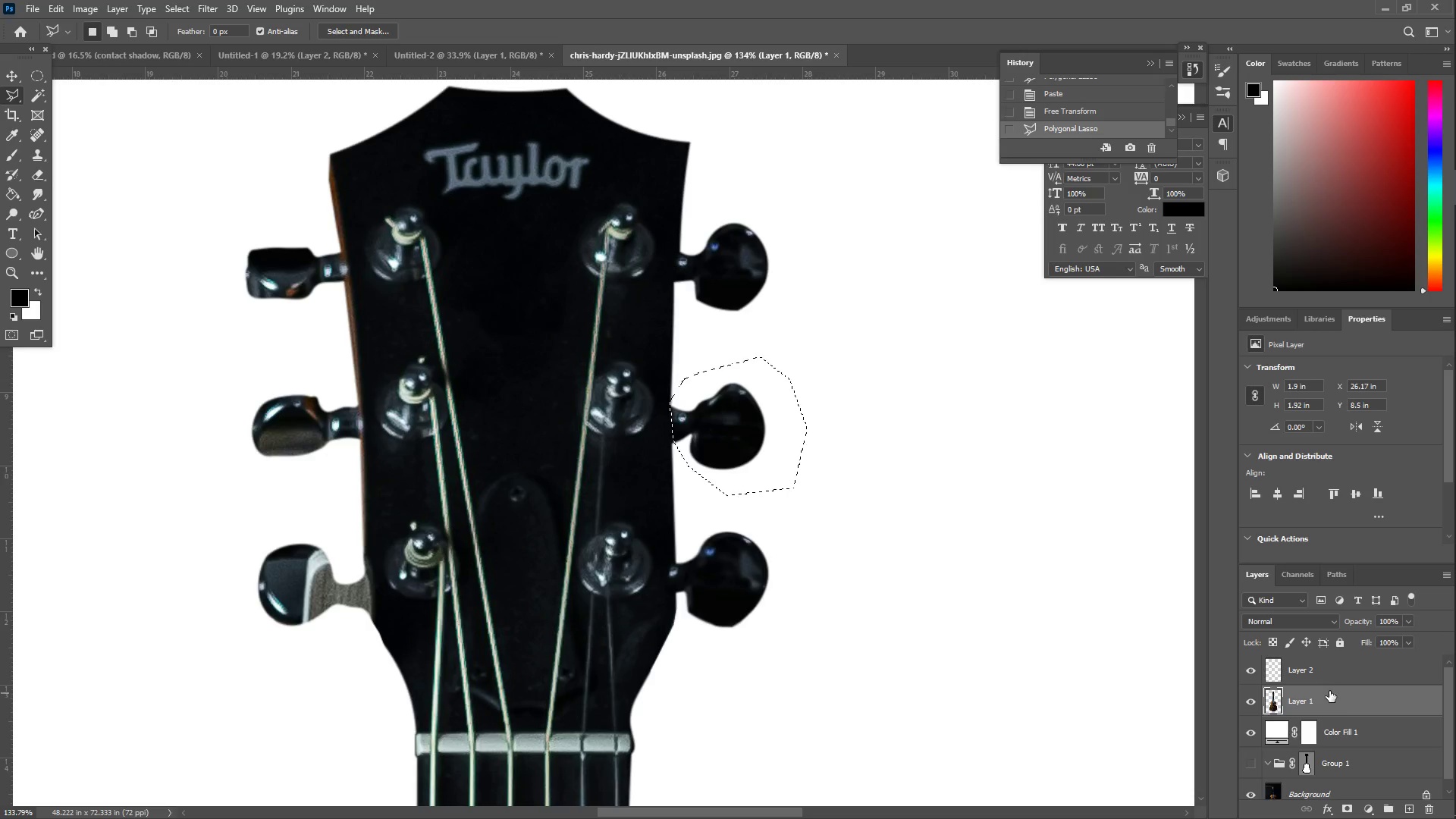 
key(Control+V)
 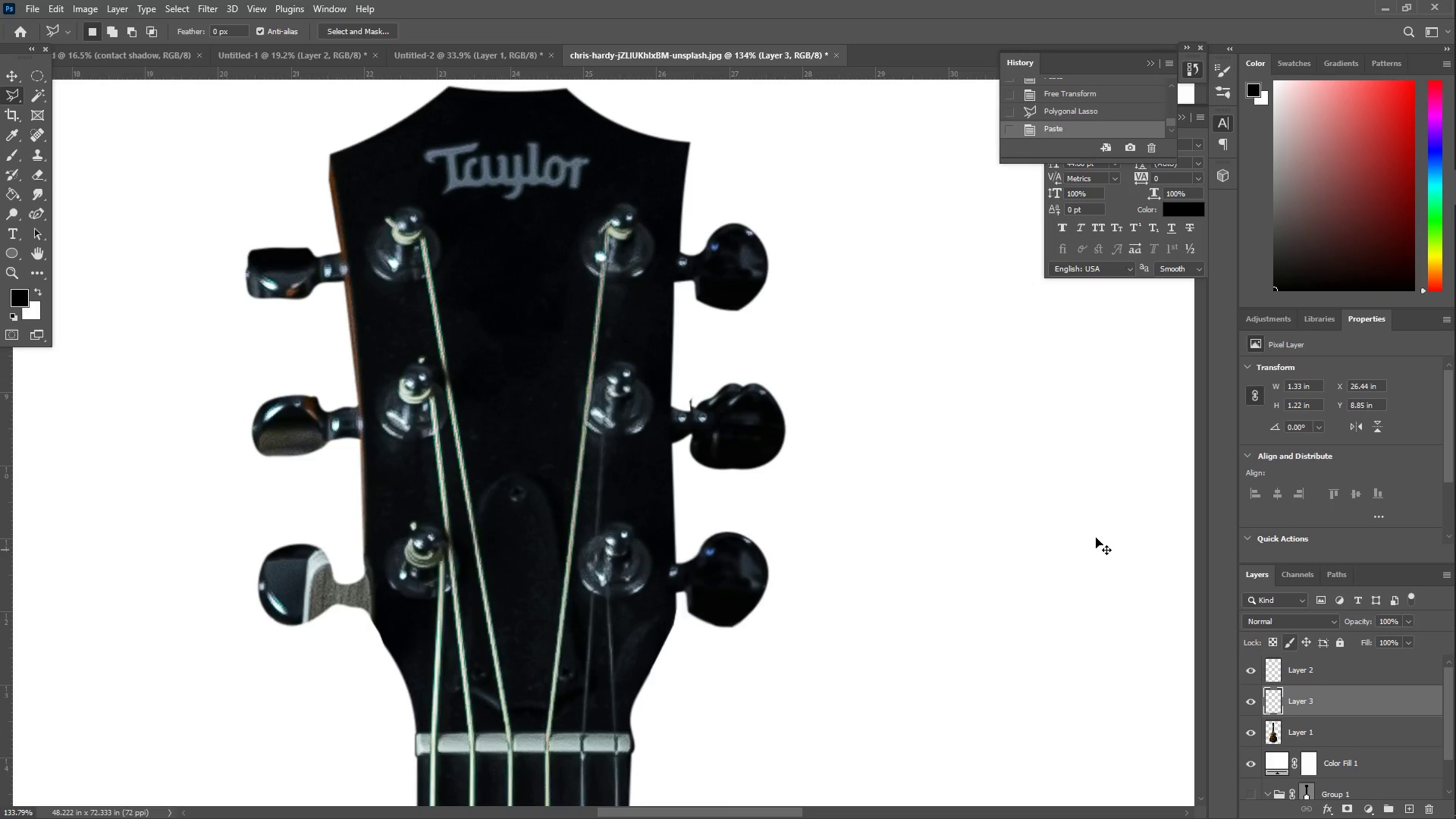 
key(Control+T)
 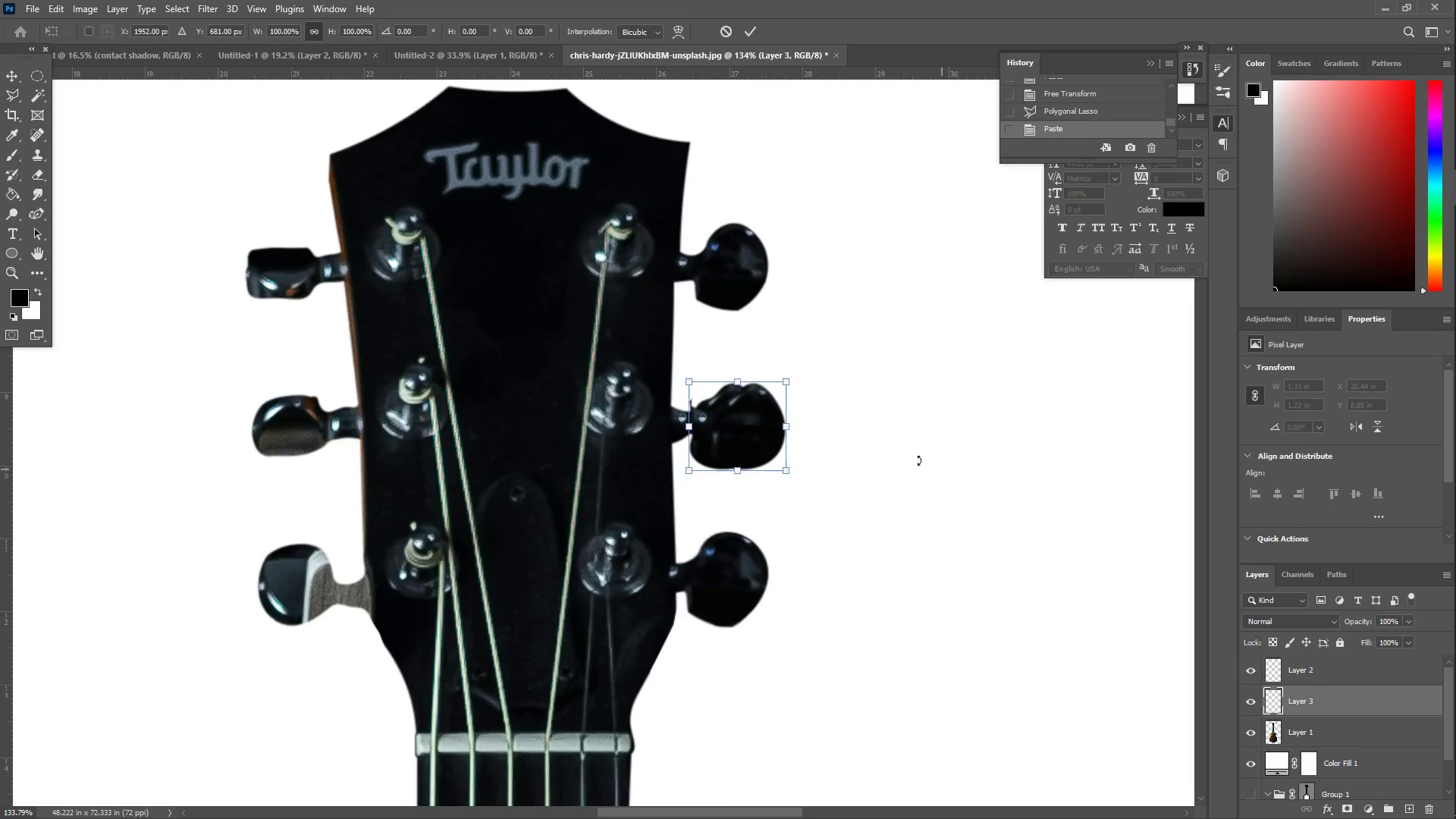 
hold_key(key=ShiftLeft, duration=0.95)
left_click_drag(start_coordinate=[783, 430], to_coordinate=[627, 428])
 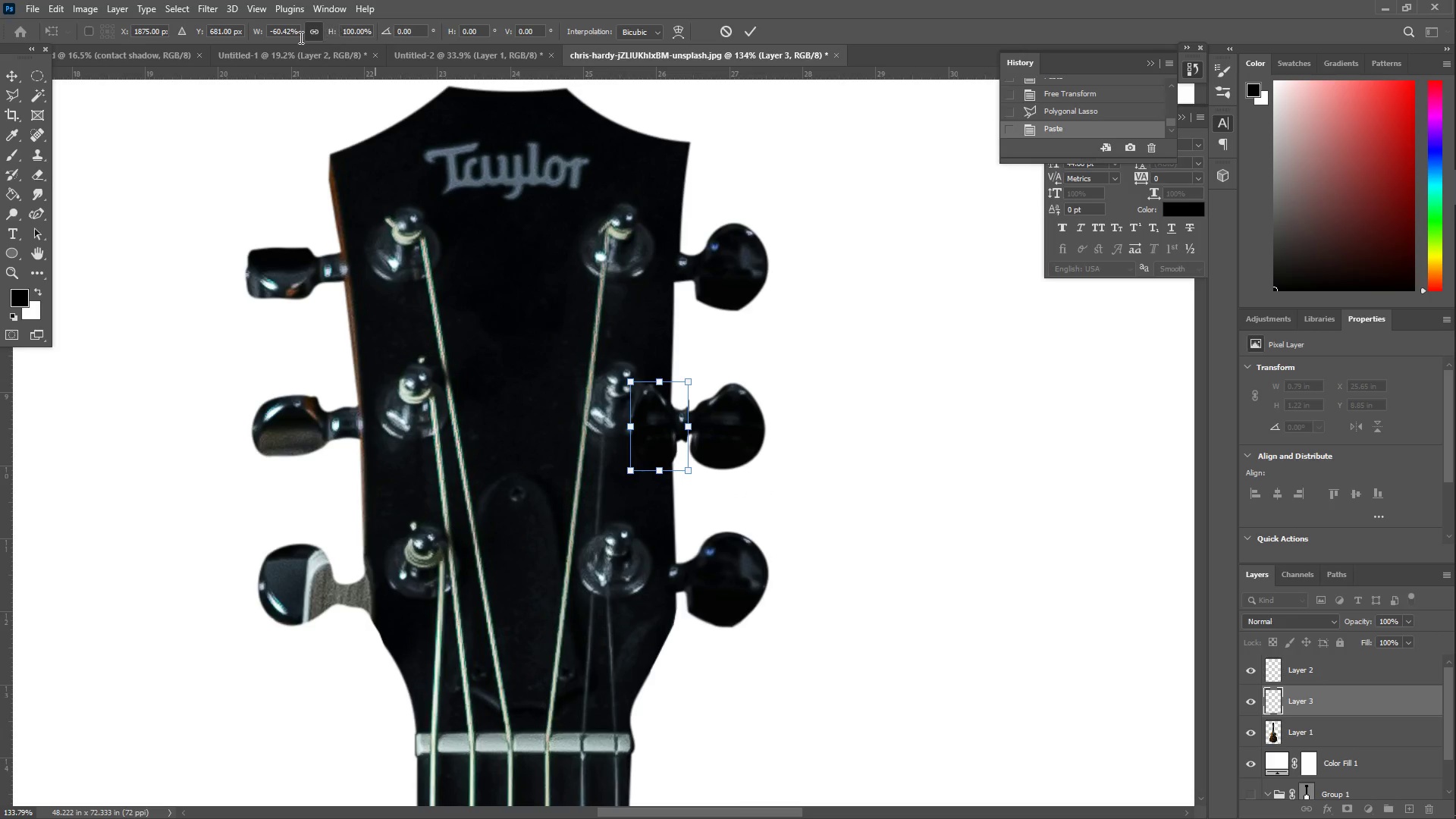 
left_click([283, 31])
 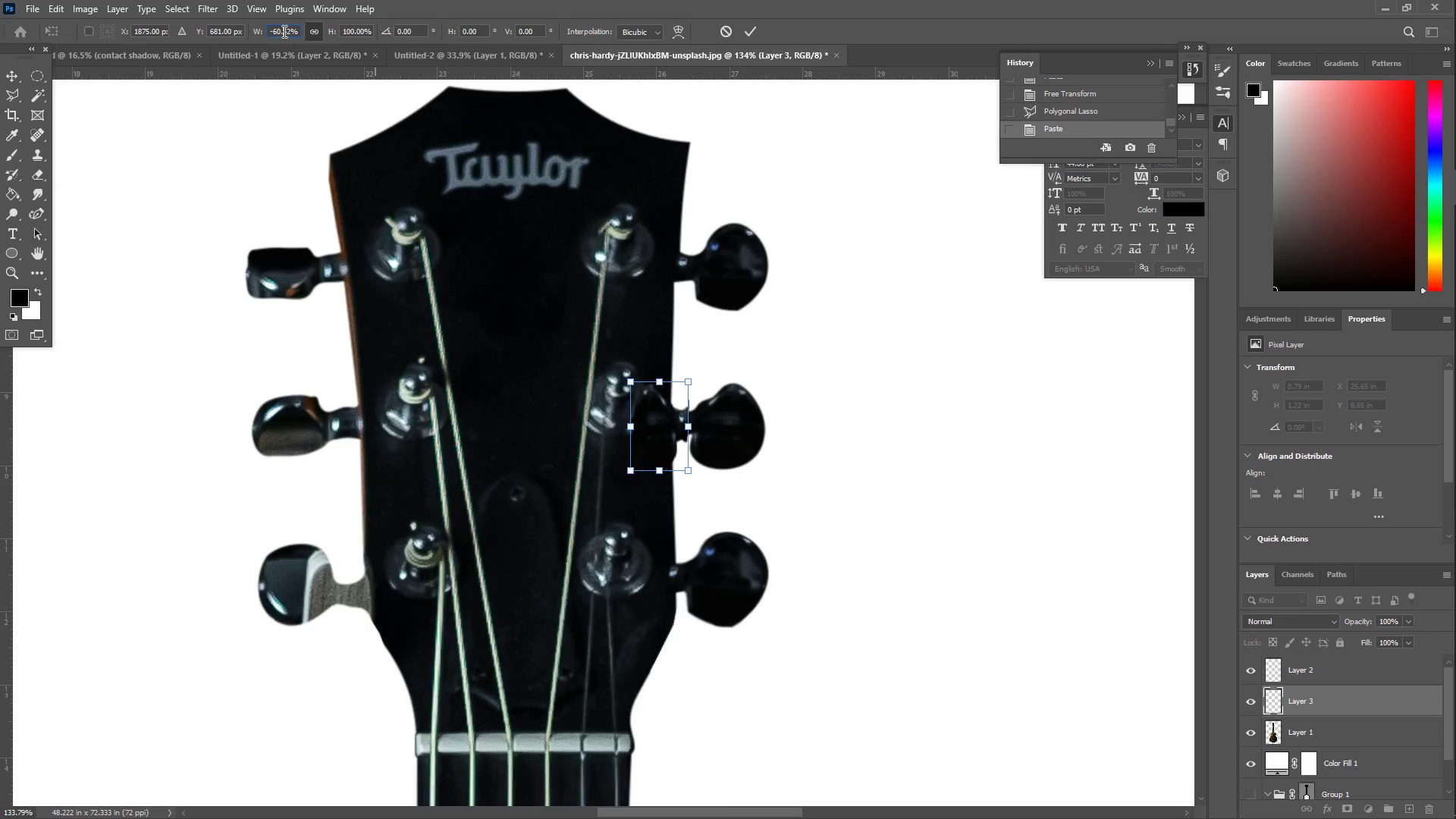 
key(Control+ControlLeft)
 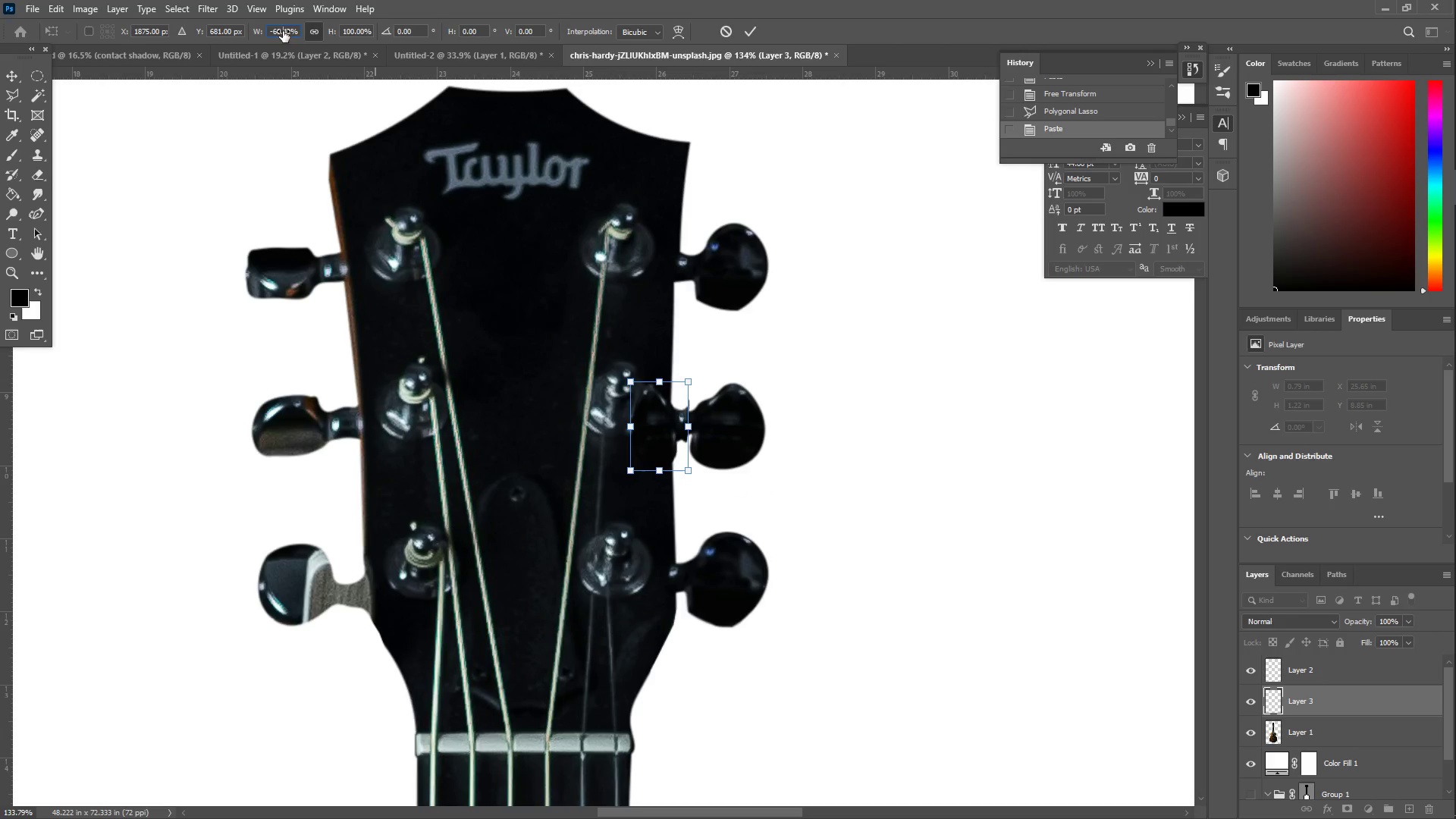 
key(Control+A)
 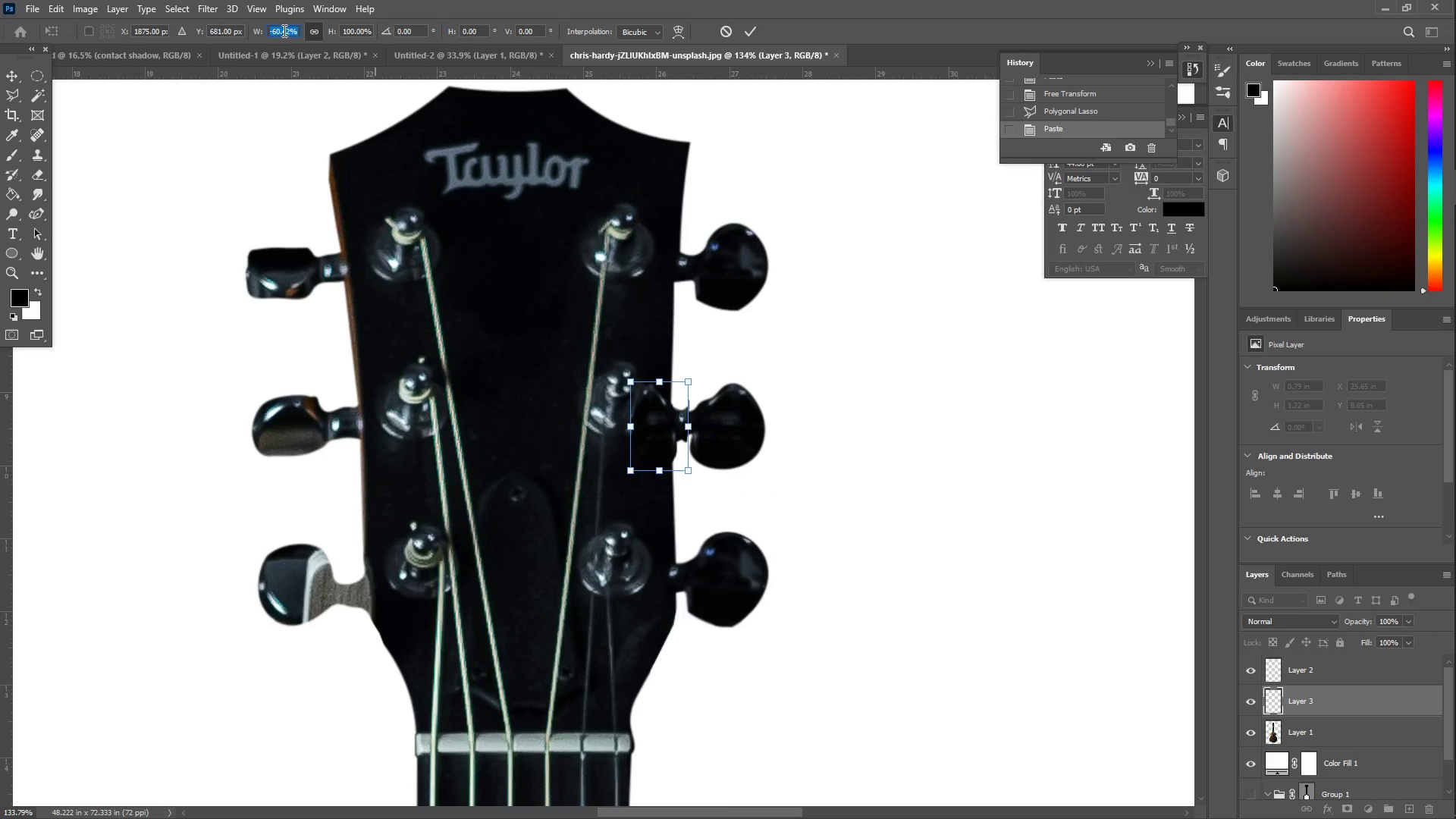 
type(-100)
 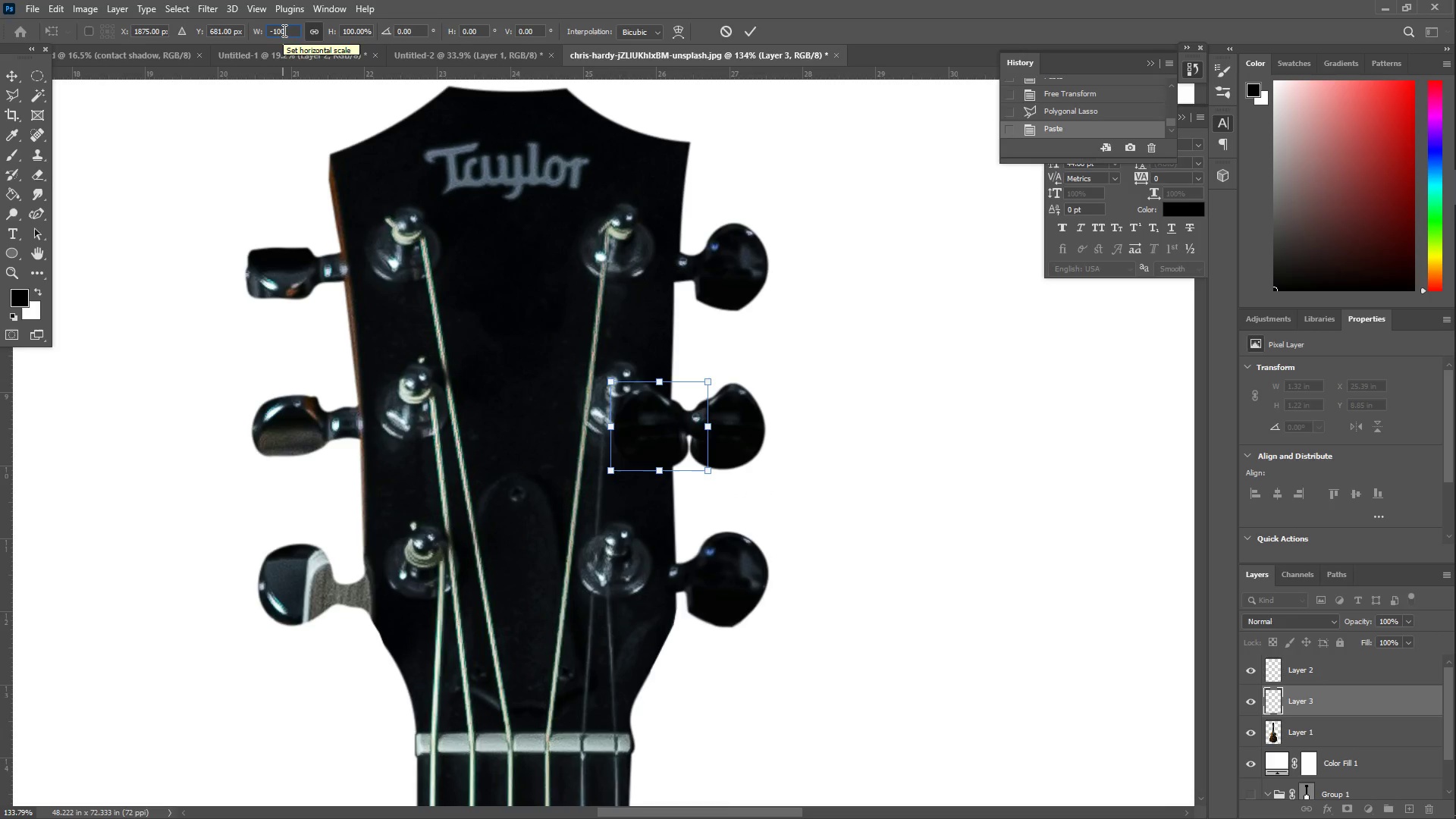 
key(Enter)
 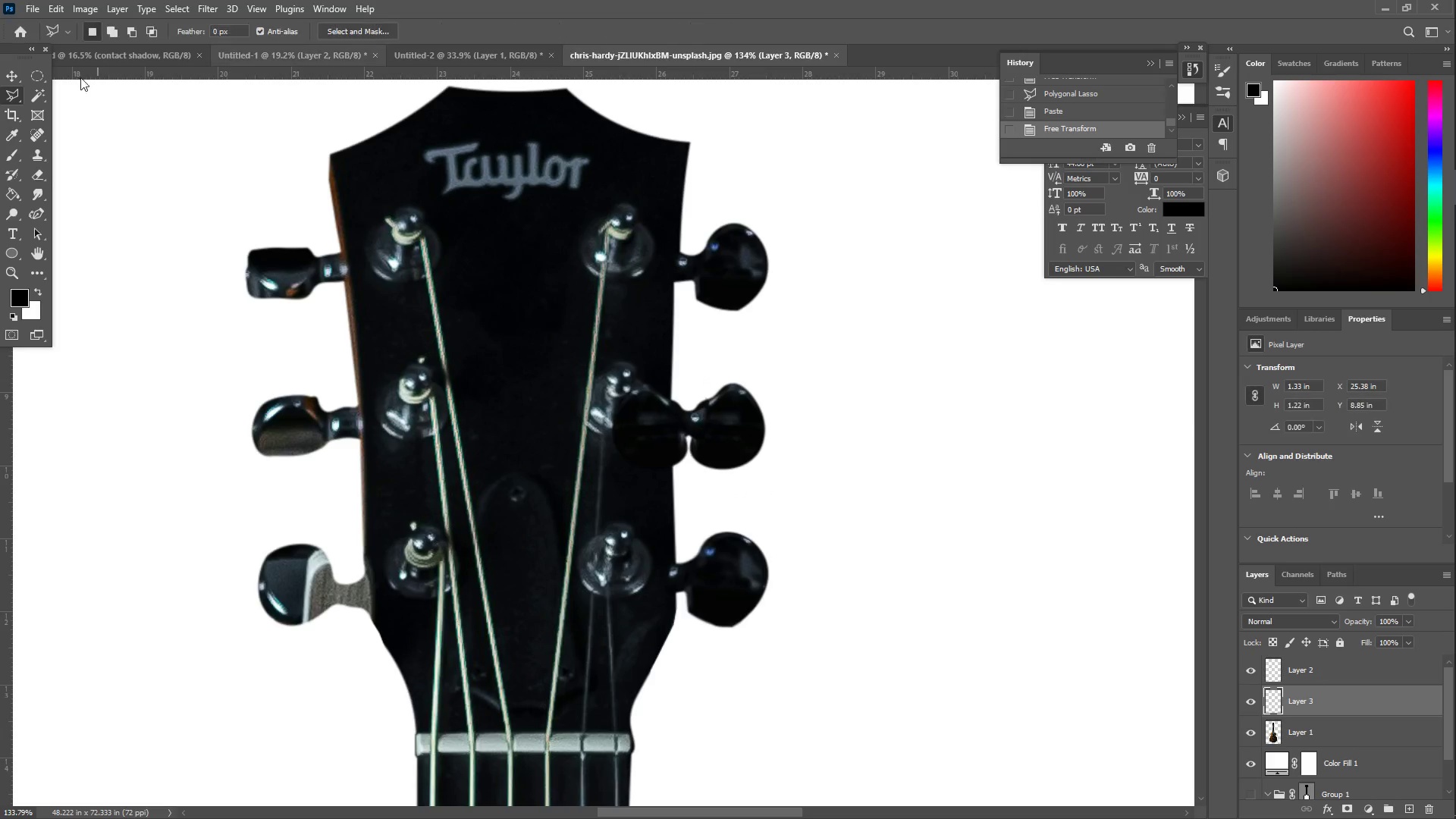 
left_click([14, 71])
 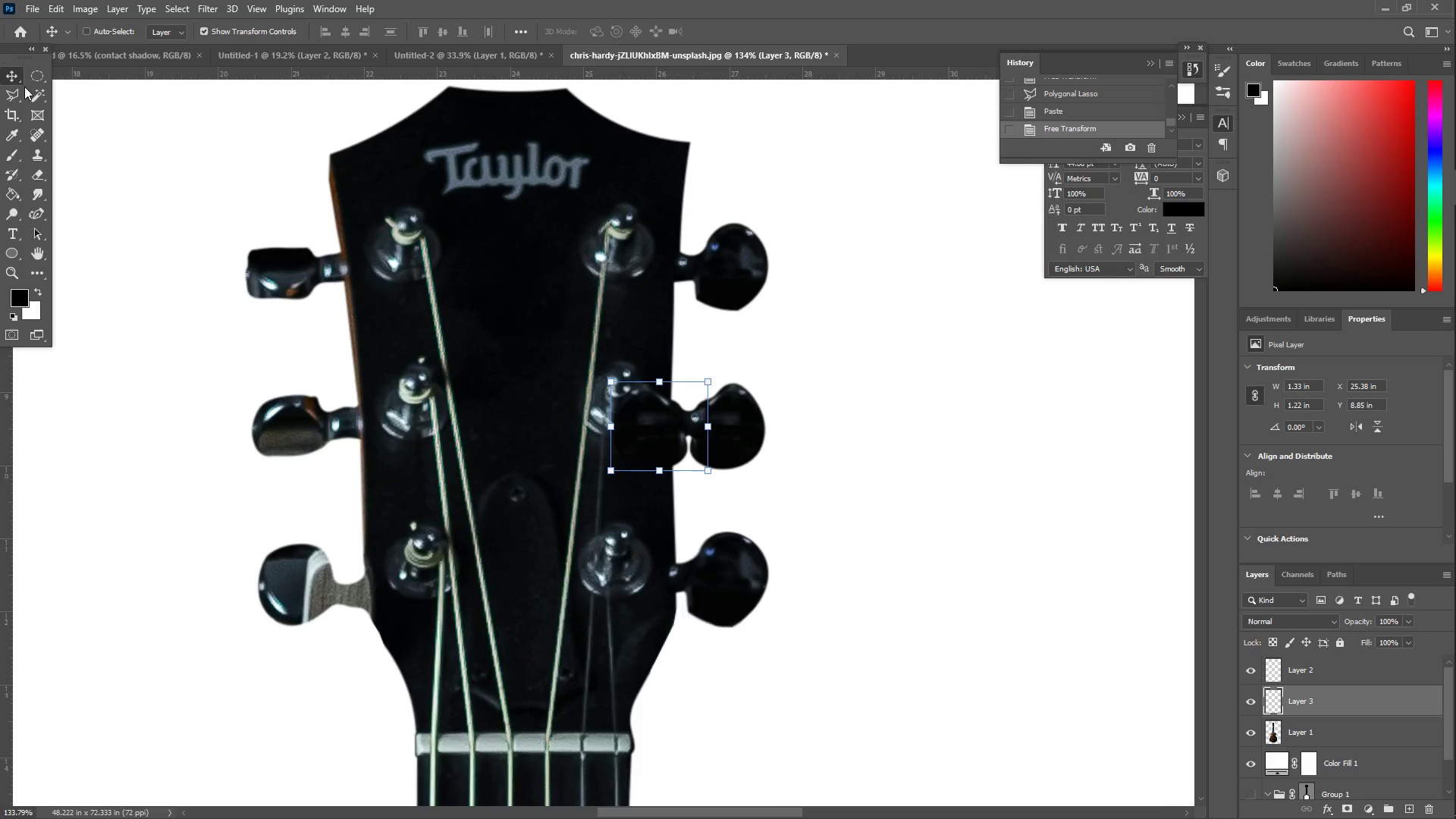 
hold_key(key=ShiftLeft, duration=1.5)
left_click_drag(start_coordinate=[641, 429], to_coordinate=[308, 484])
 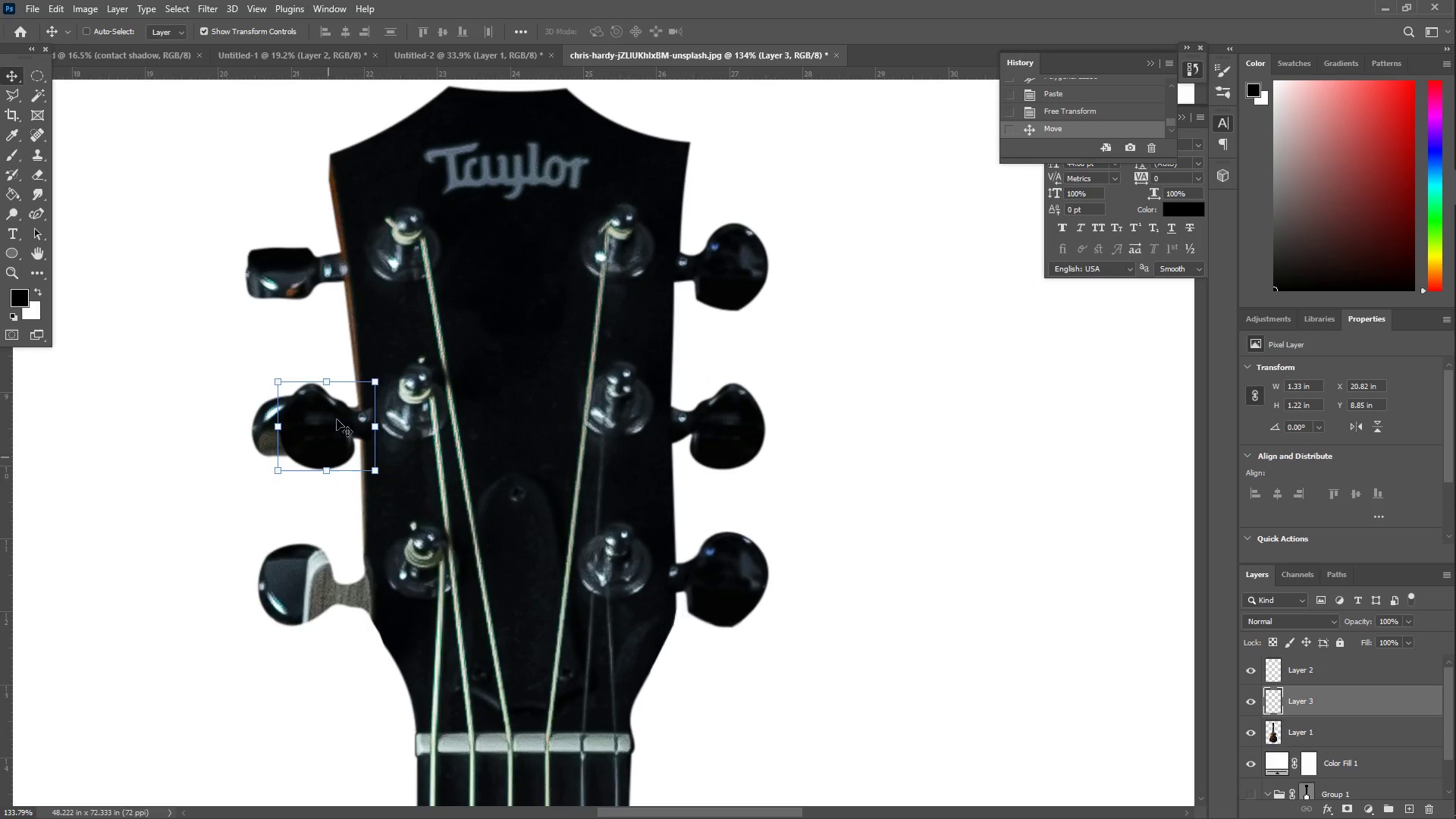 
left_click_drag(start_coordinate=[315, 422], to_coordinate=[311, 588])
 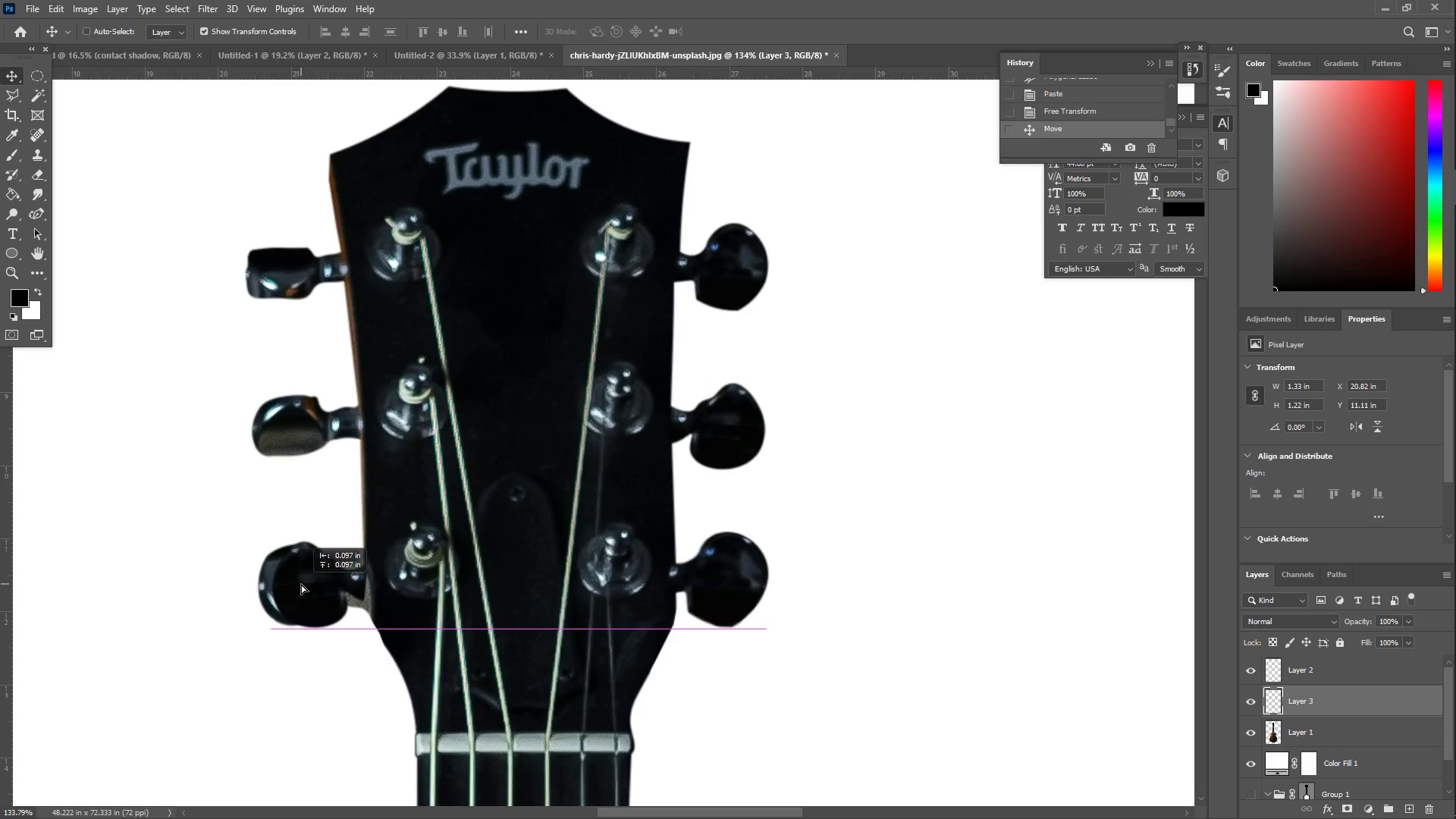 
hold_key(key=ShiftLeft, duration=1.51)
left_click_drag(start_coordinate=[317, 588], to_coordinate=[303, 594])
 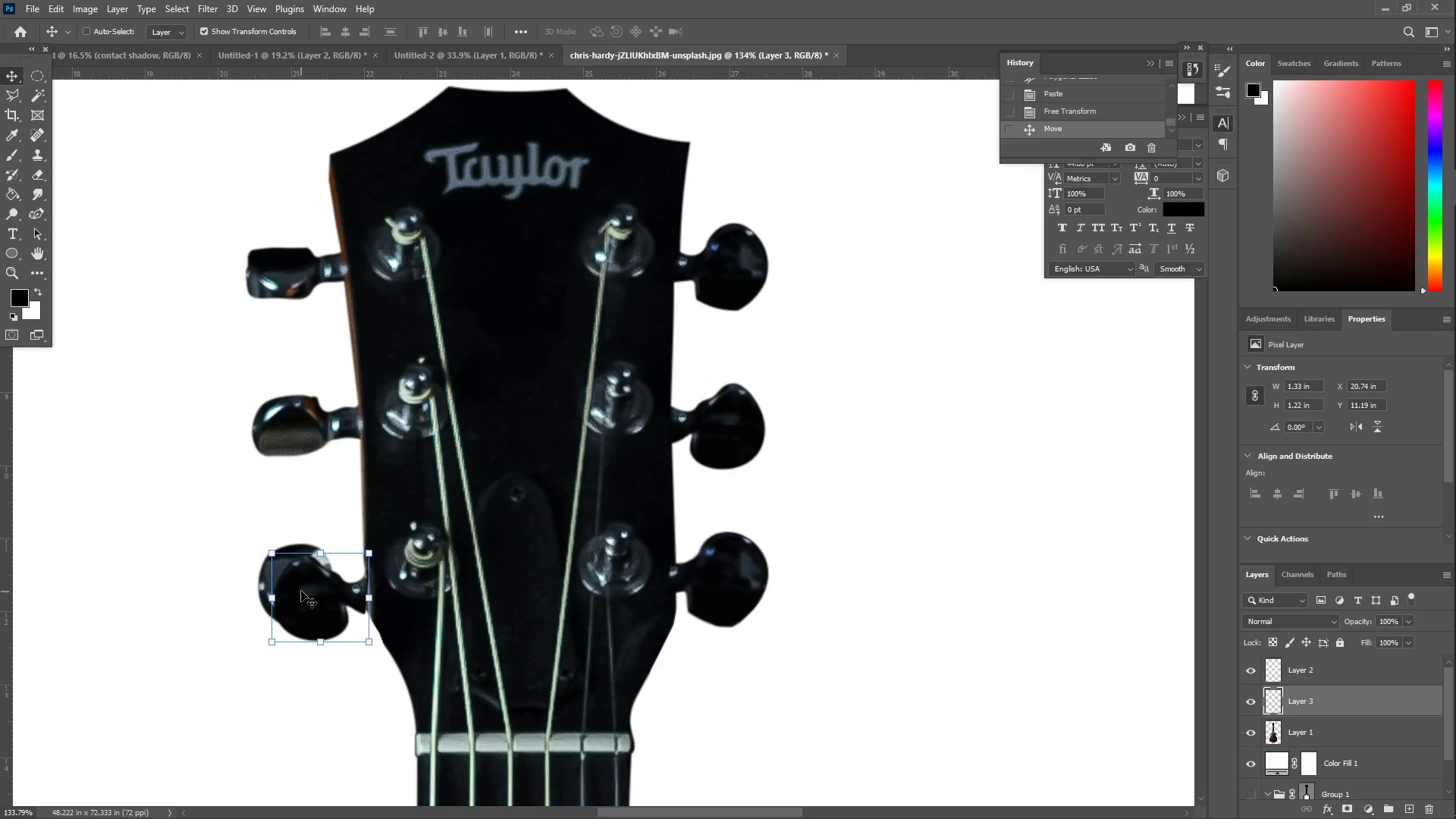 
hold_key(key=ShiftLeft, duration=1.52)
 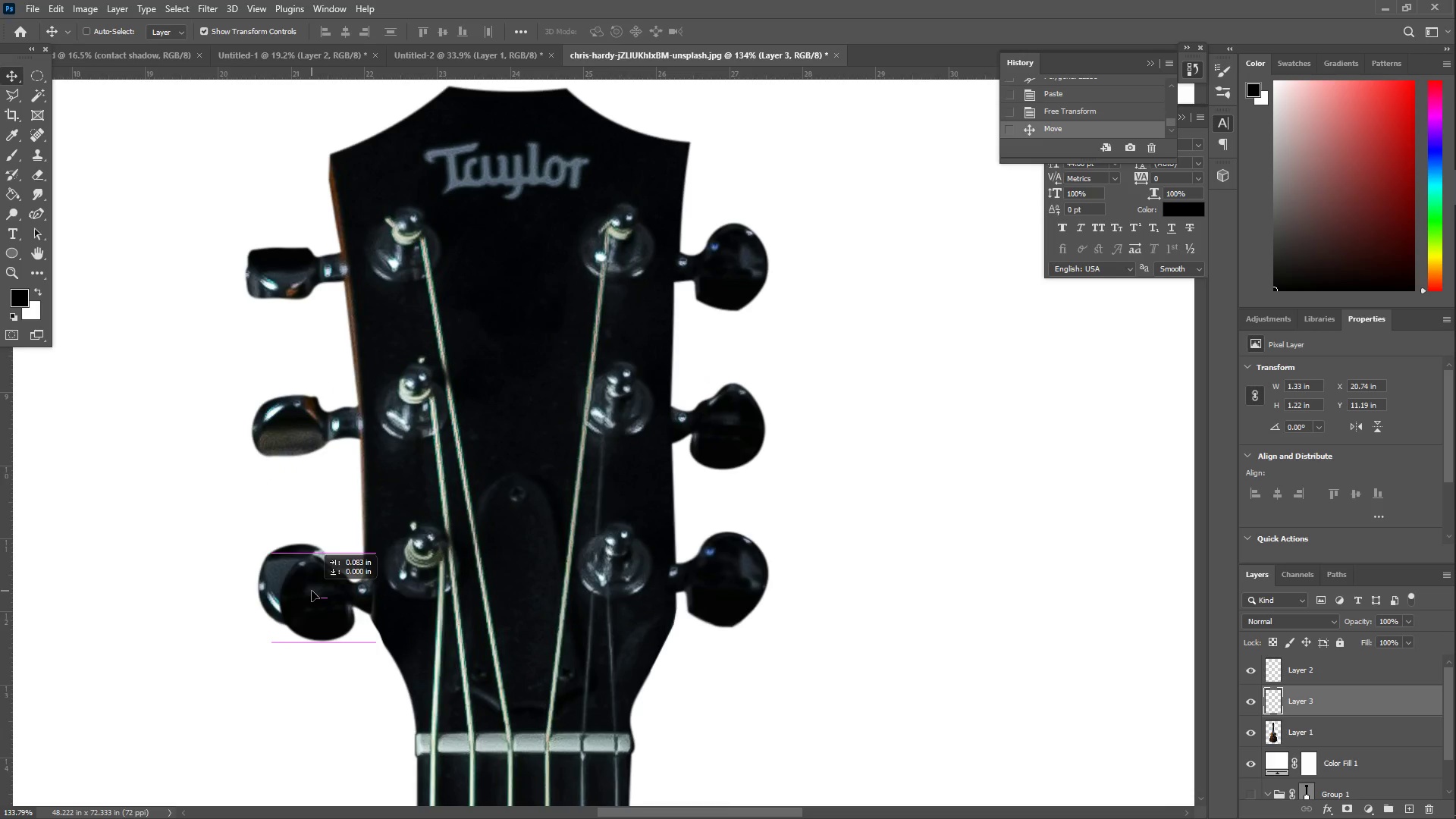 
hold_key(key=ShiftLeft, duration=1.53)
left_click_drag(start_coordinate=[303, 588], to_coordinate=[305, 580])
 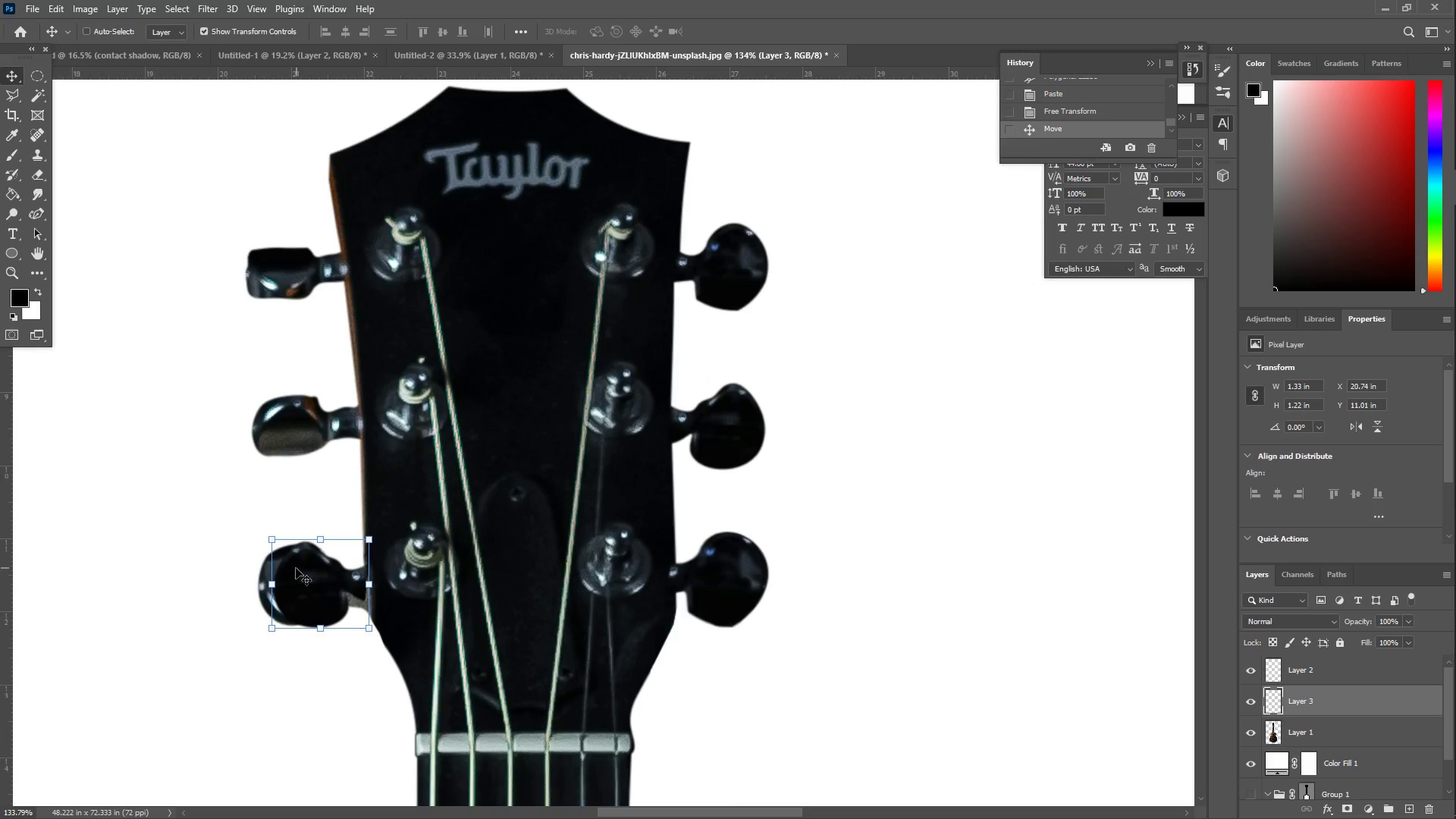 
hold_key(key=ShiftLeft, duration=1.42)
 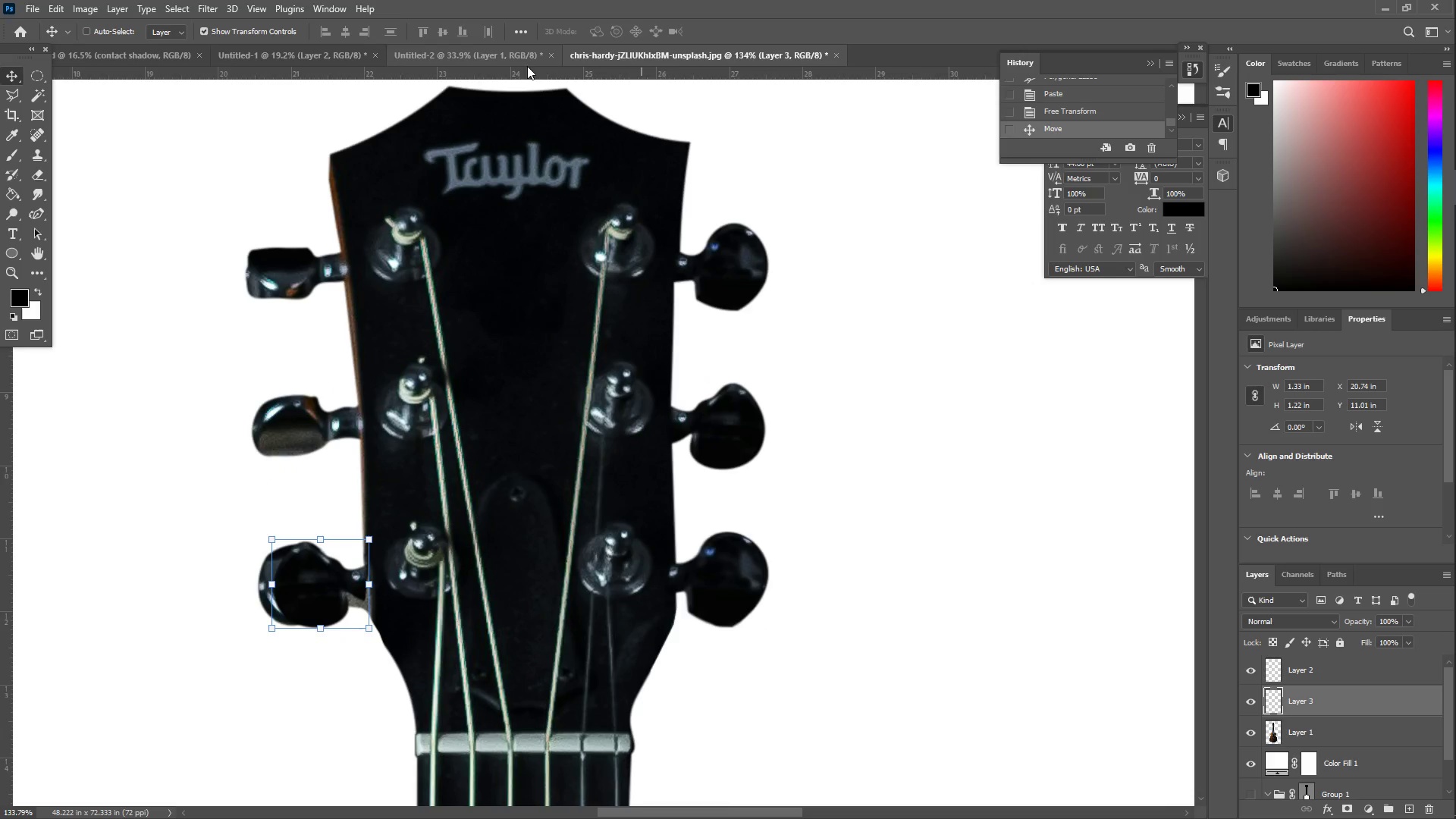 
key(Control+T)
 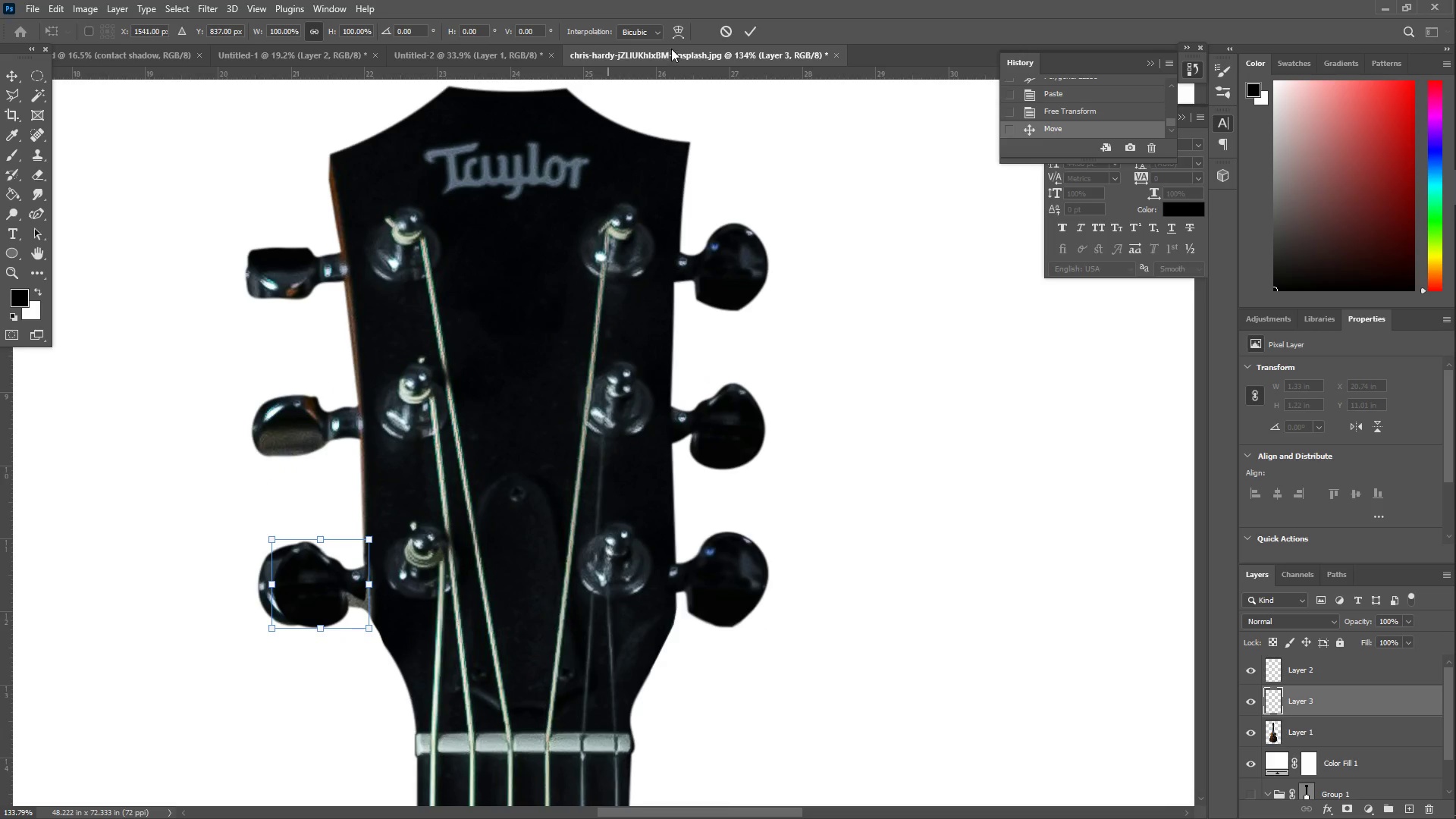 
left_click([676, 32])
 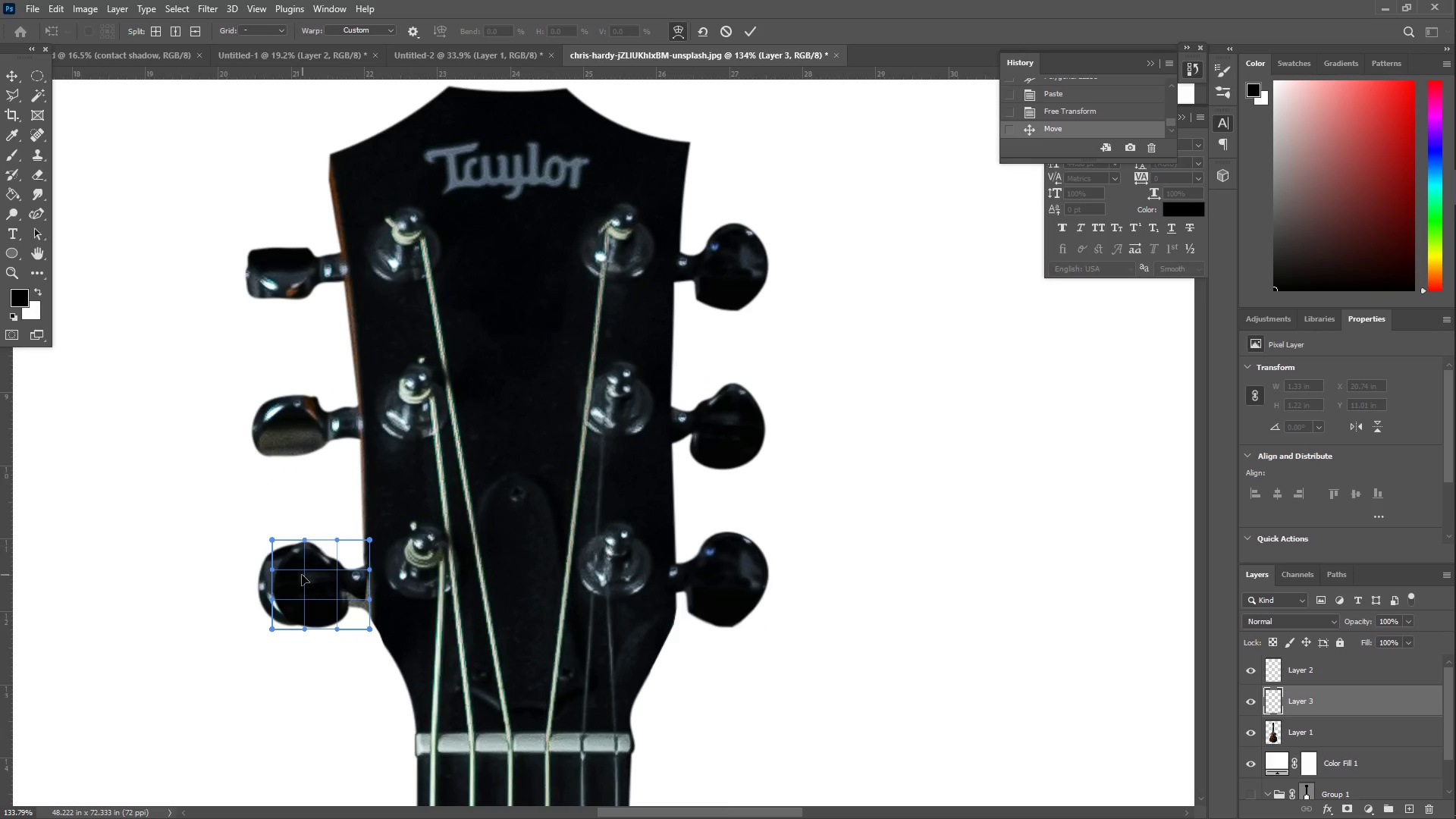 
left_click_drag(start_coordinate=[297, 573], to_coordinate=[289, 571])
 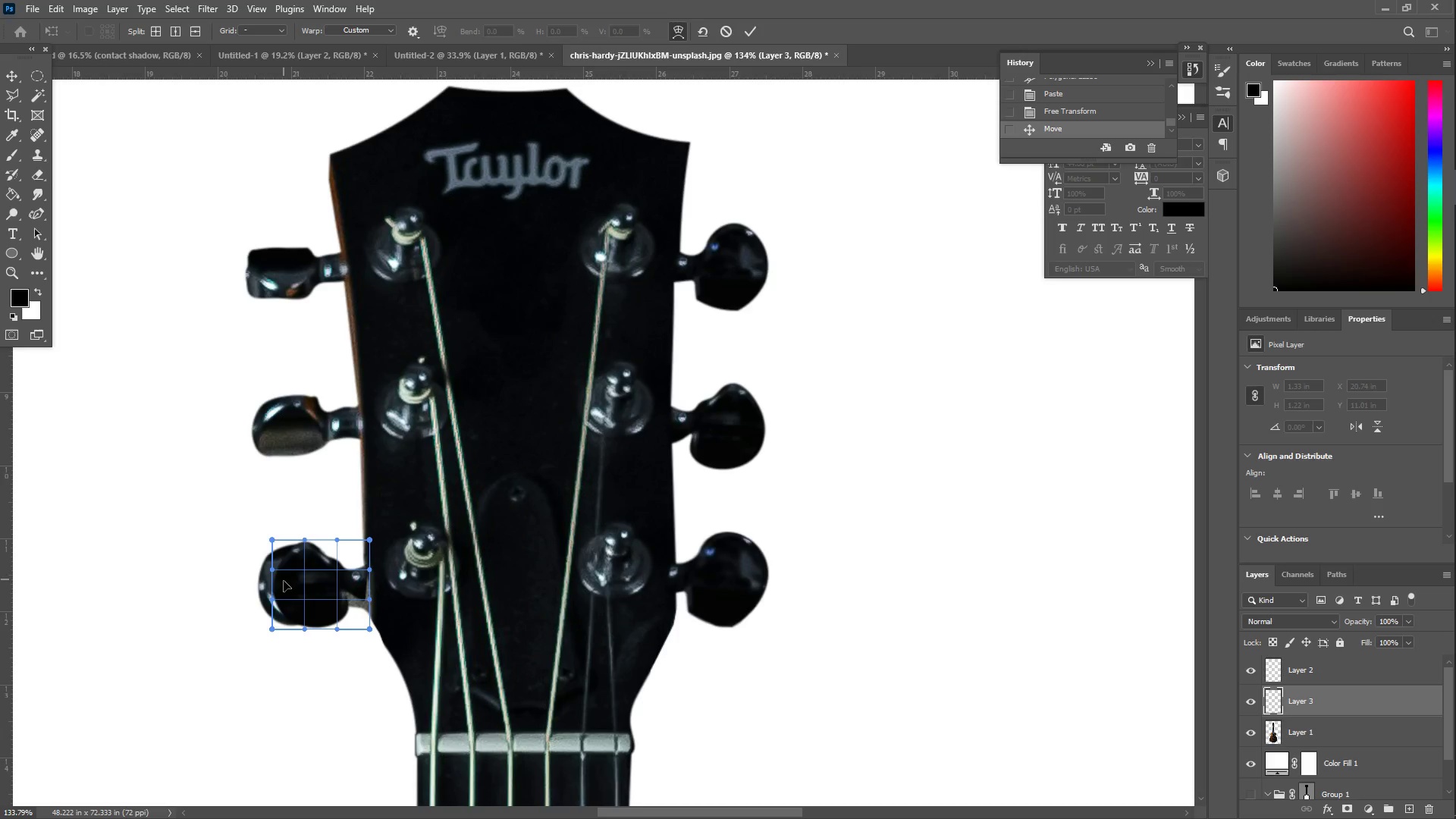 
left_click_drag(start_coordinate=[284, 583], to_coordinate=[271, 582])
 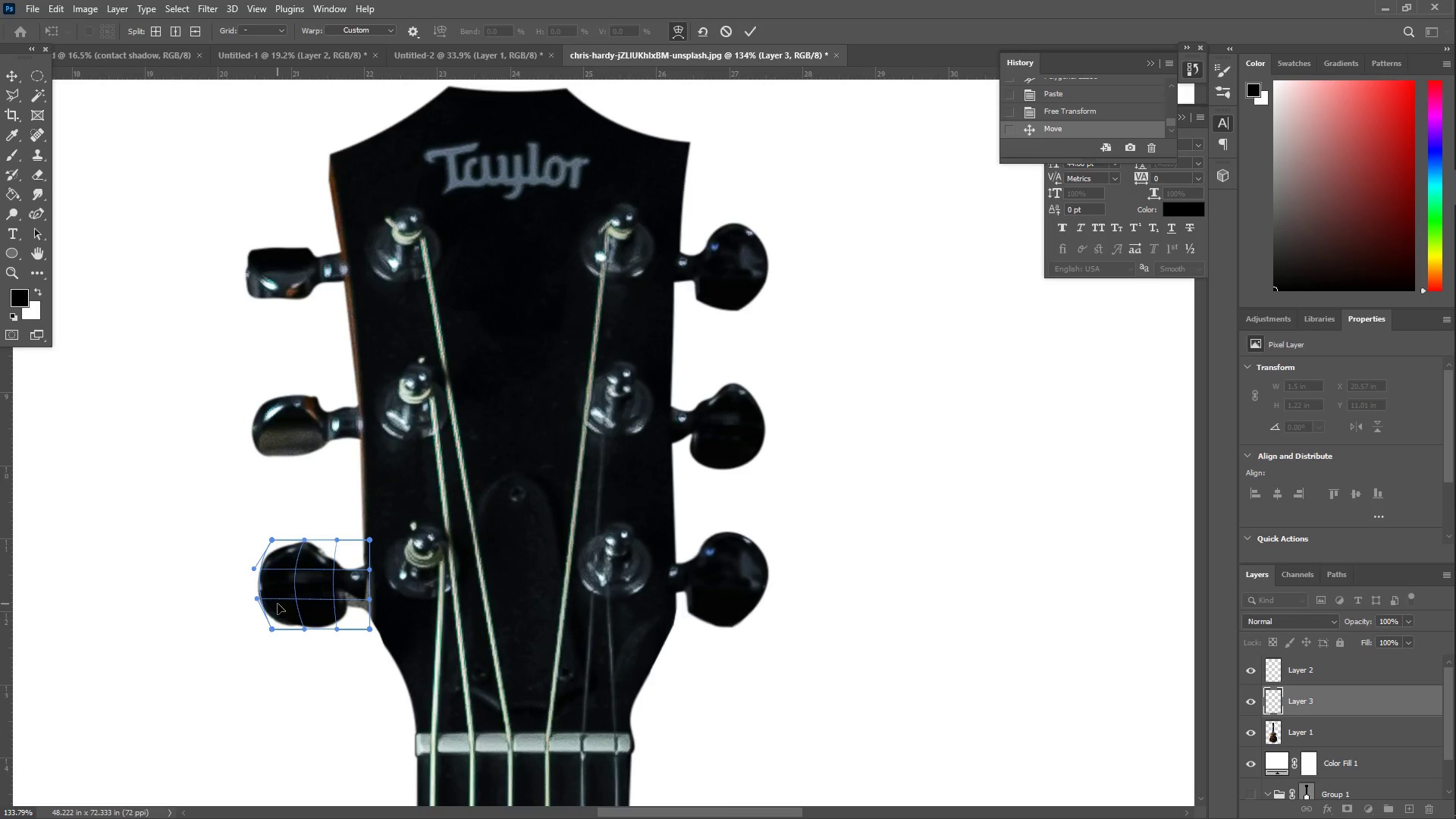 
left_click_drag(start_coordinate=[278, 604], to_coordinate=[273, 604])
 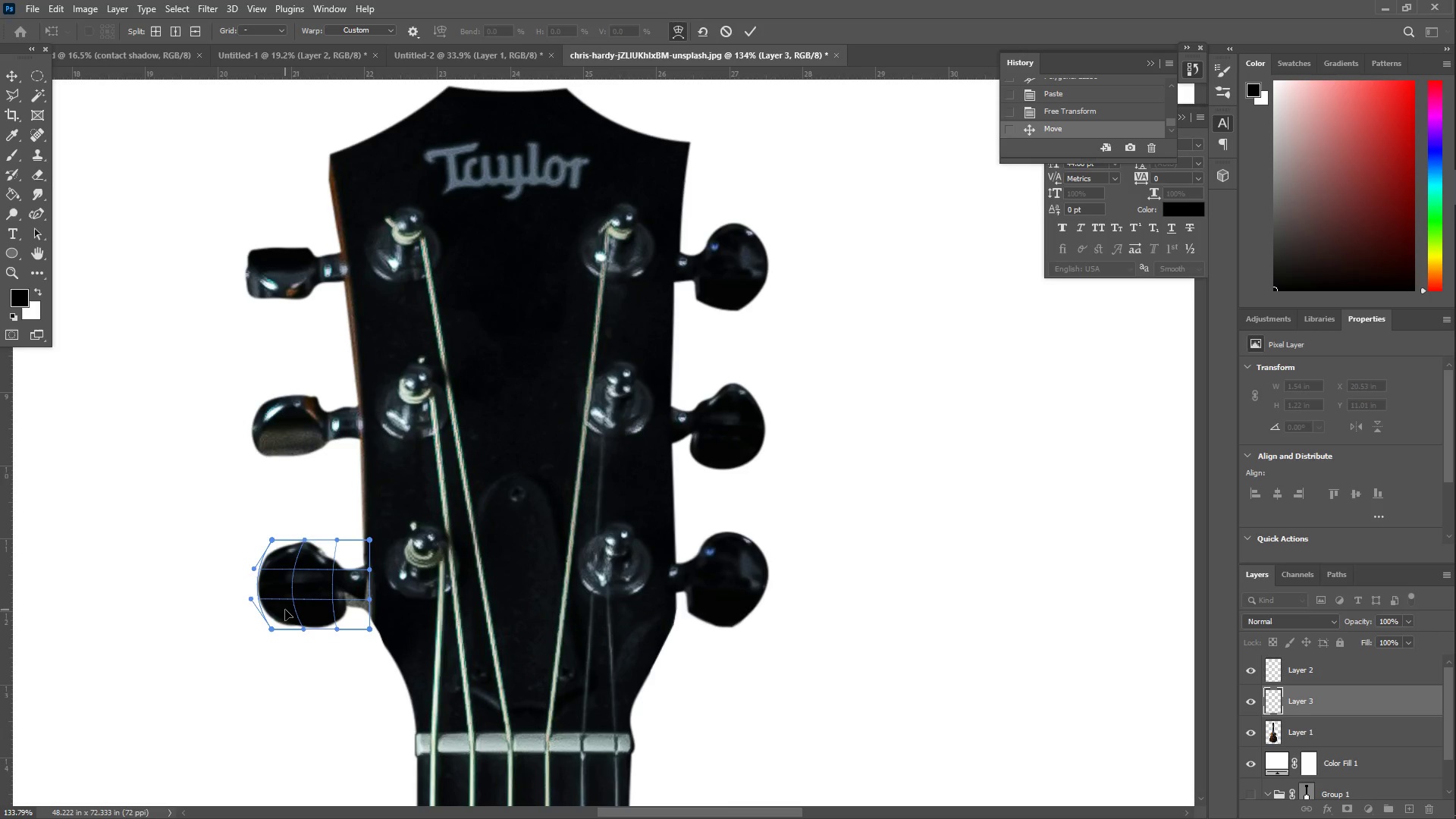 
left_click_drag(start_coordinate=[285, 610], to_coordinate=[279, 613])
 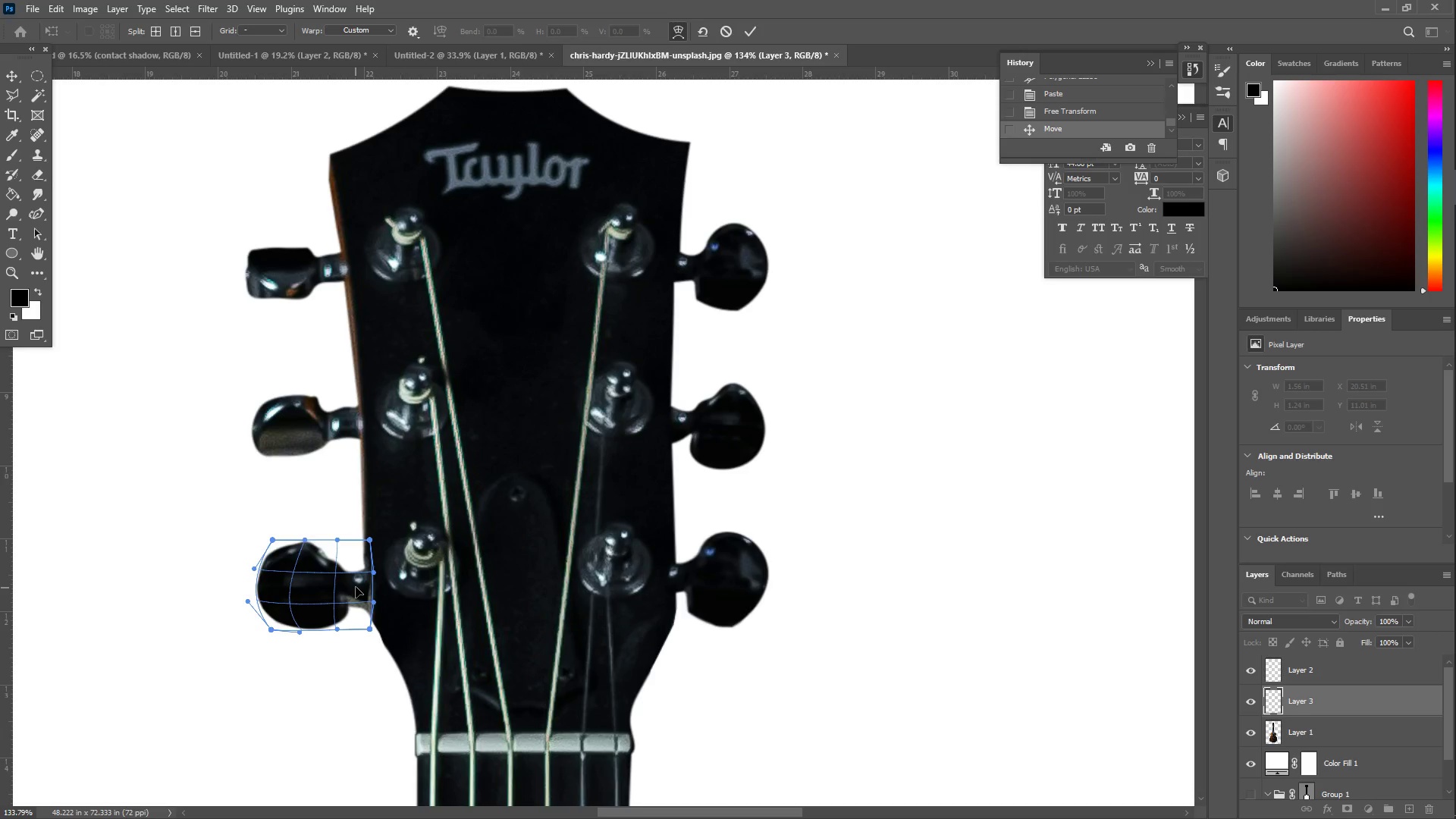 
left_click_drag(start_coordinate=[308, 563], to_coordinate=[308, 558])
 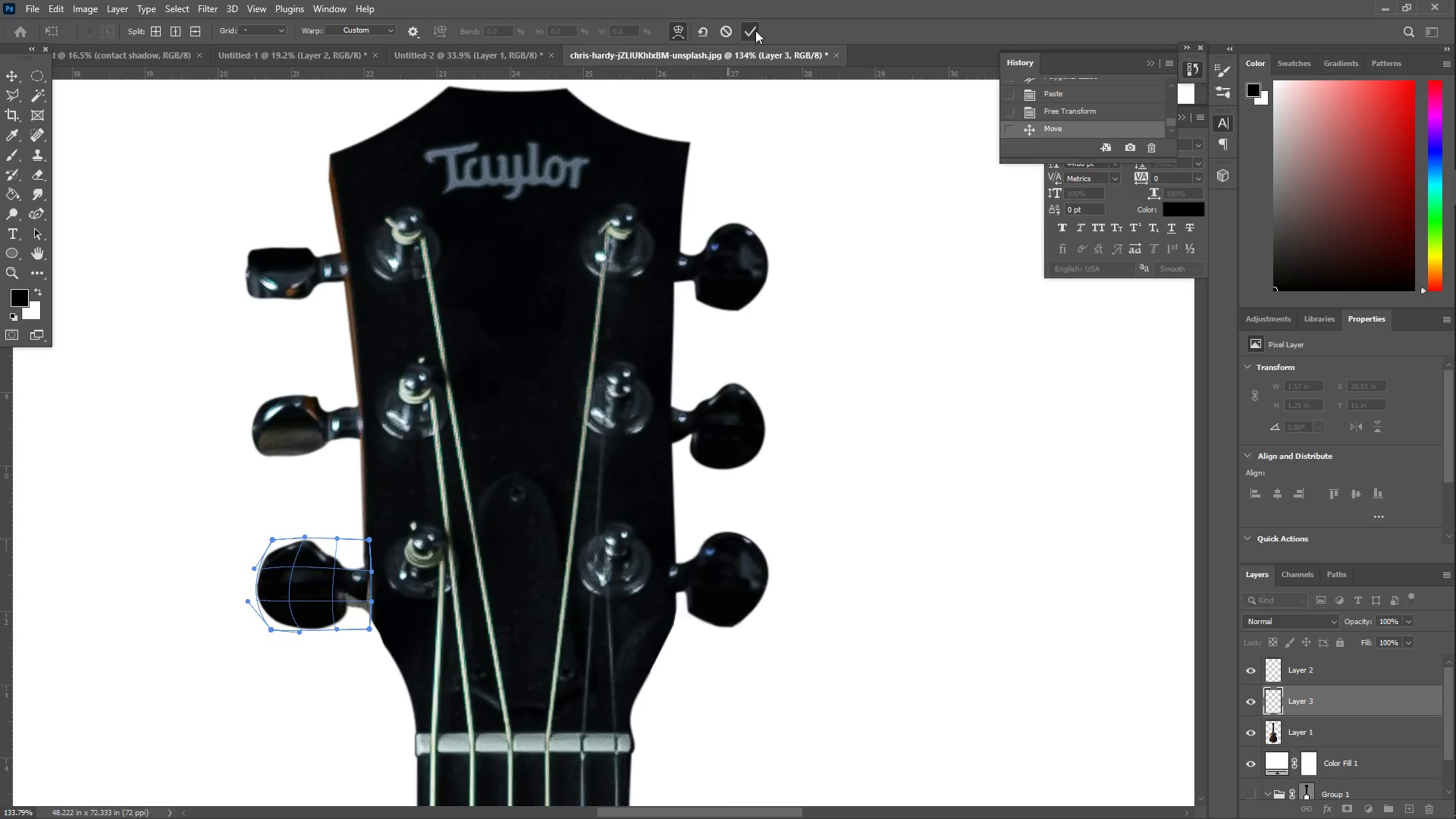 
type(ZZ)
 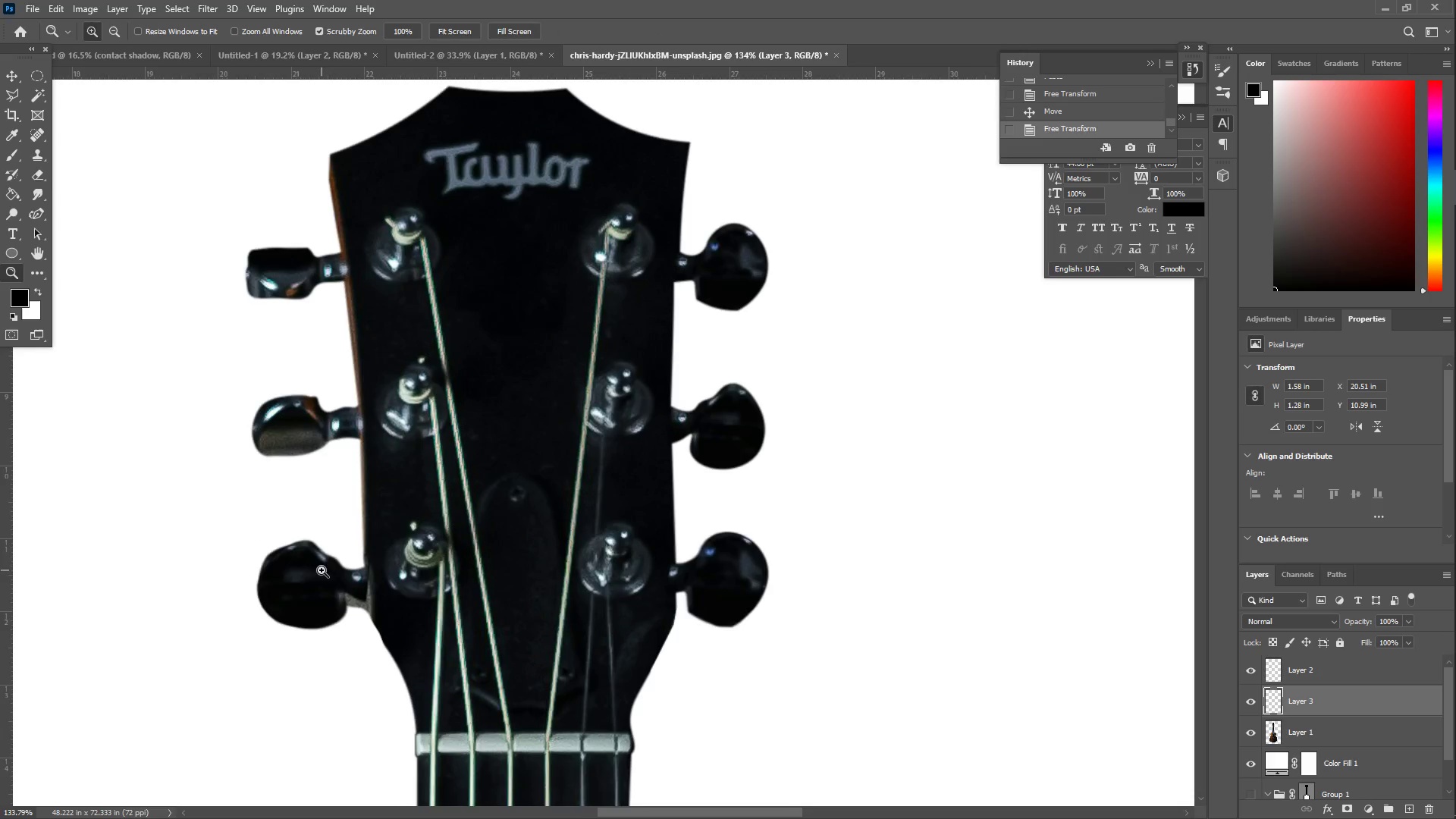 
left_click_drag(start_coordinate=[331, 567], to_coordinate=[340, 551])
 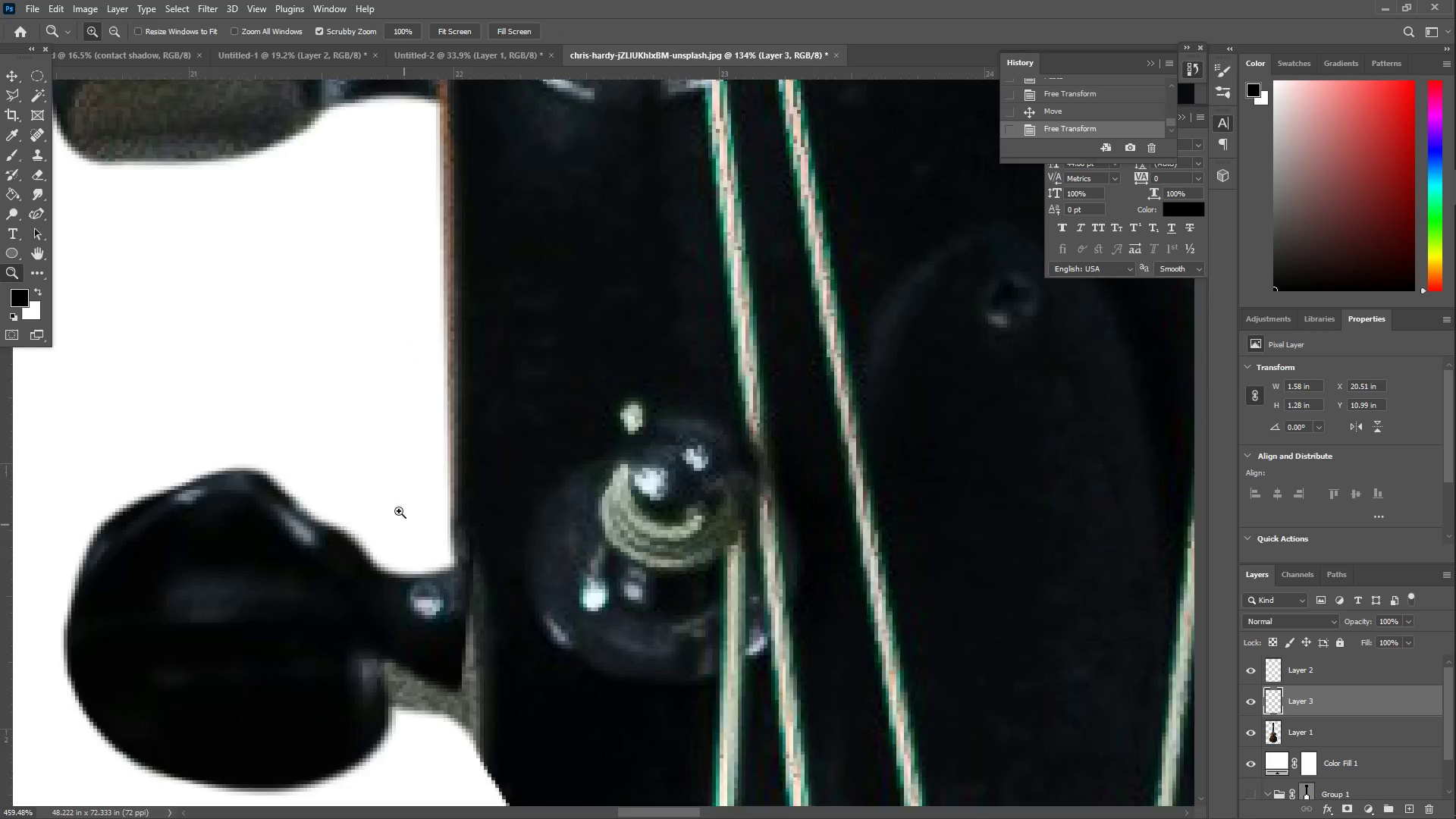 
hold_key(key=Space, duration=0.47)
 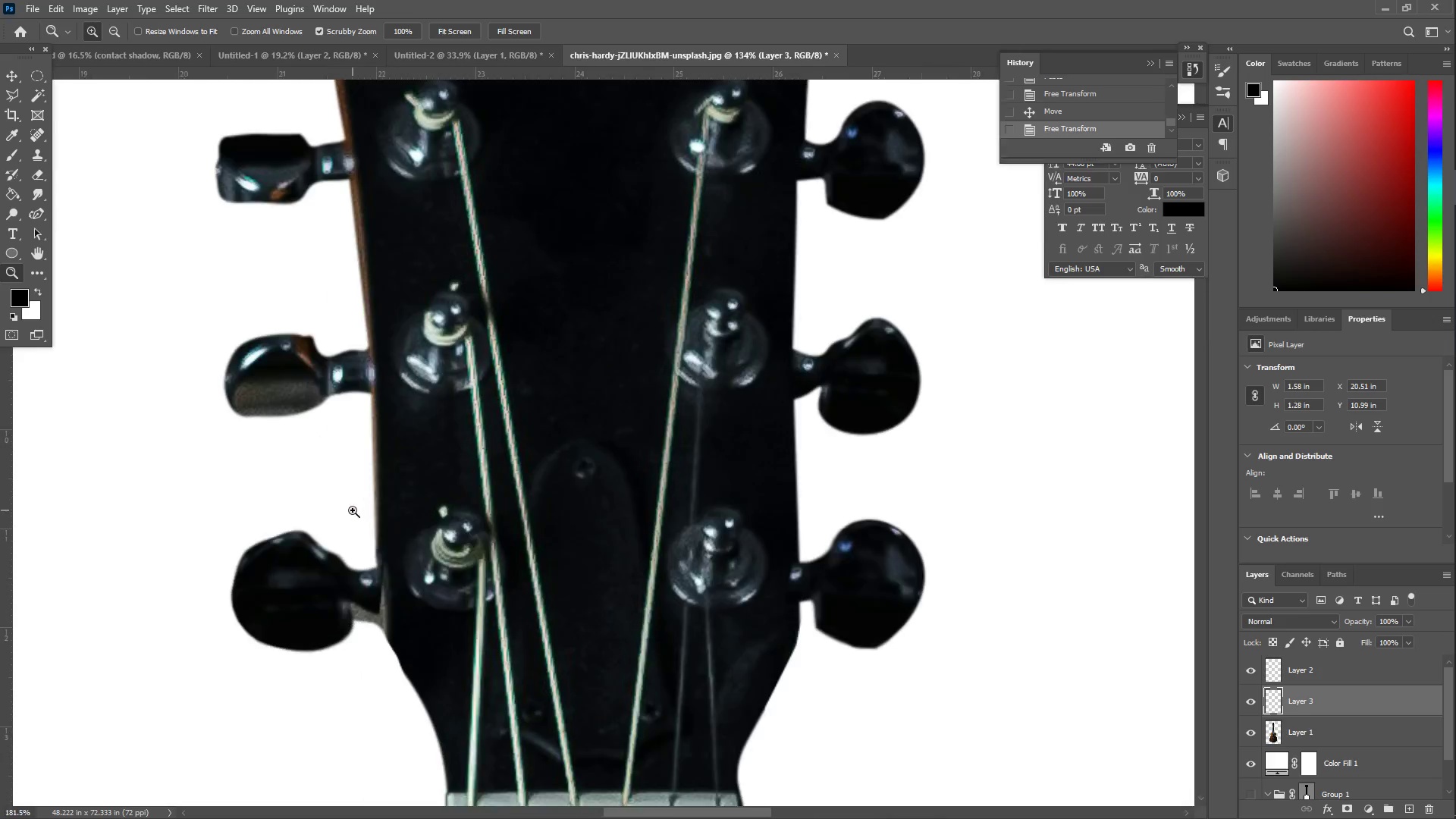 
left_click([353, 510])
 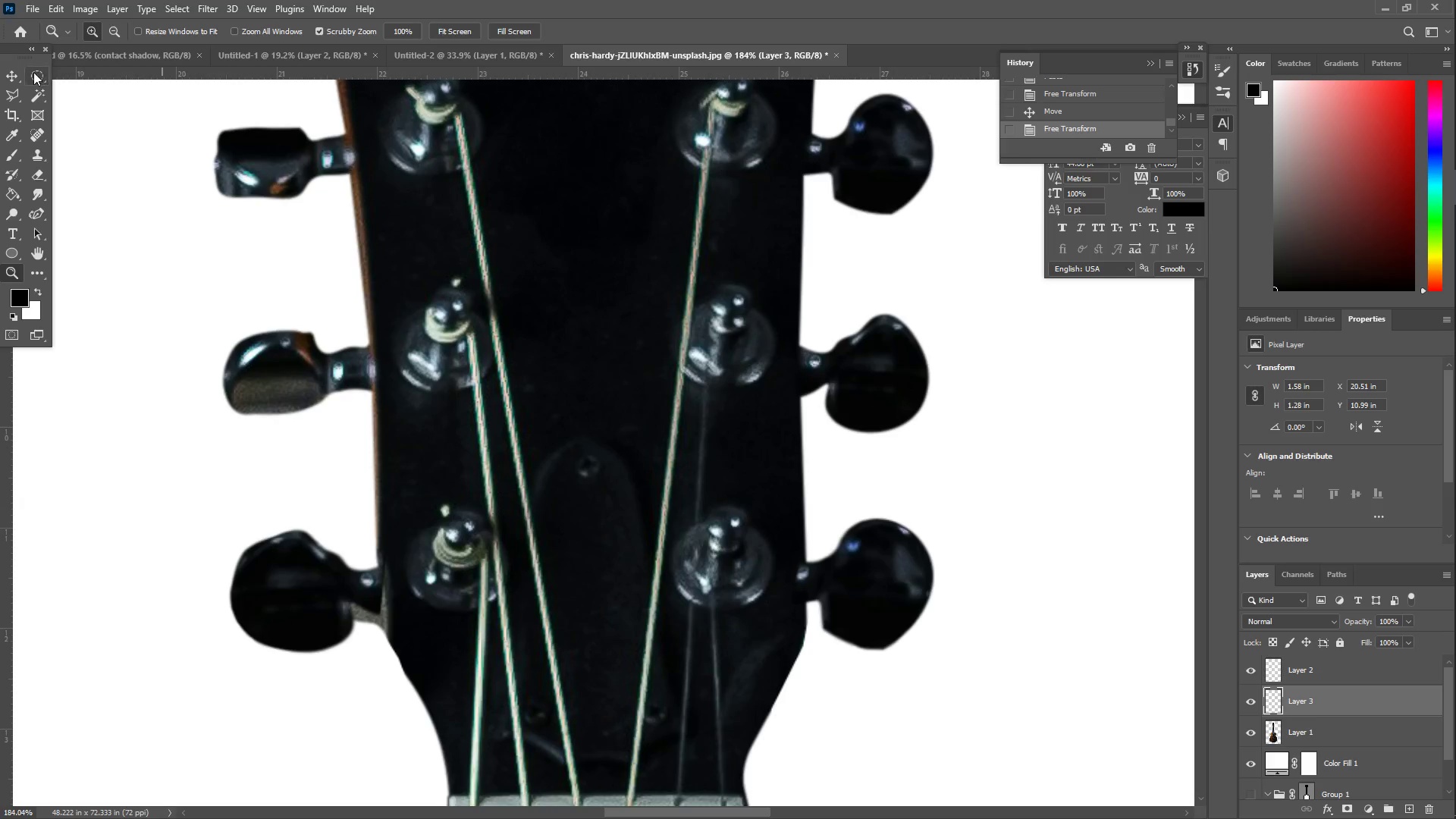 
left_click([8, 71])
 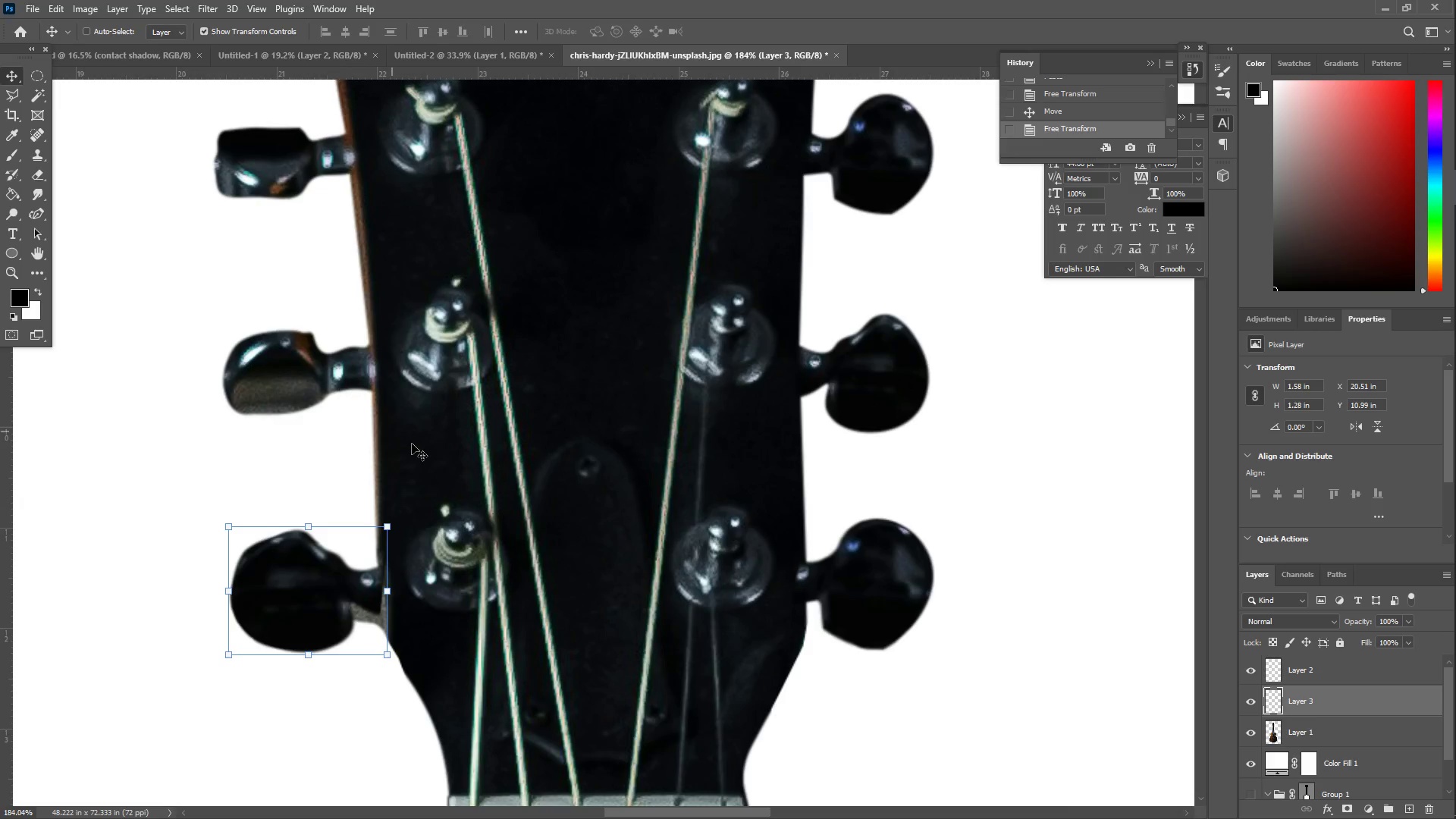 
right_click([415, 447])
 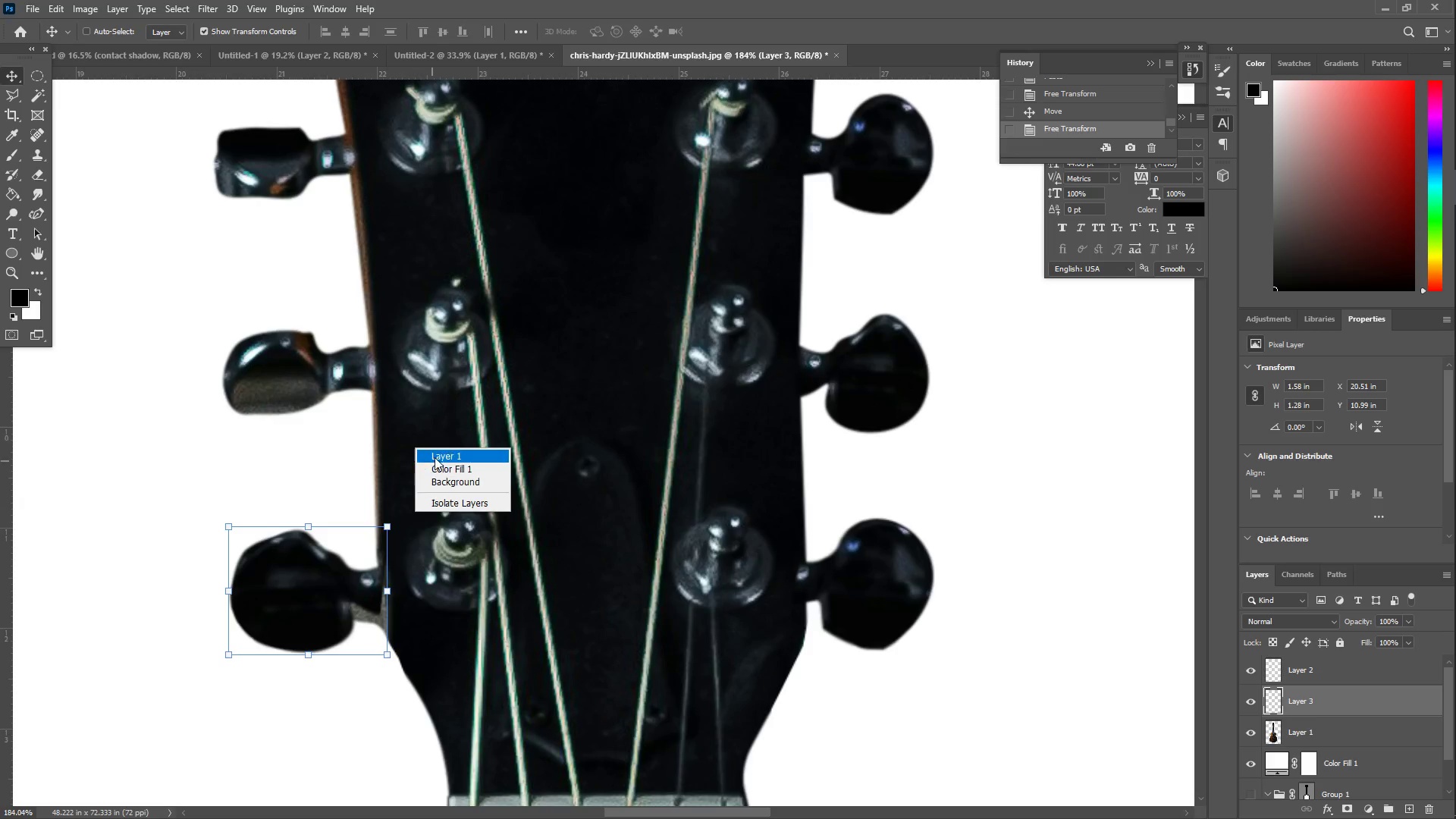 
left_click([435, 457])
 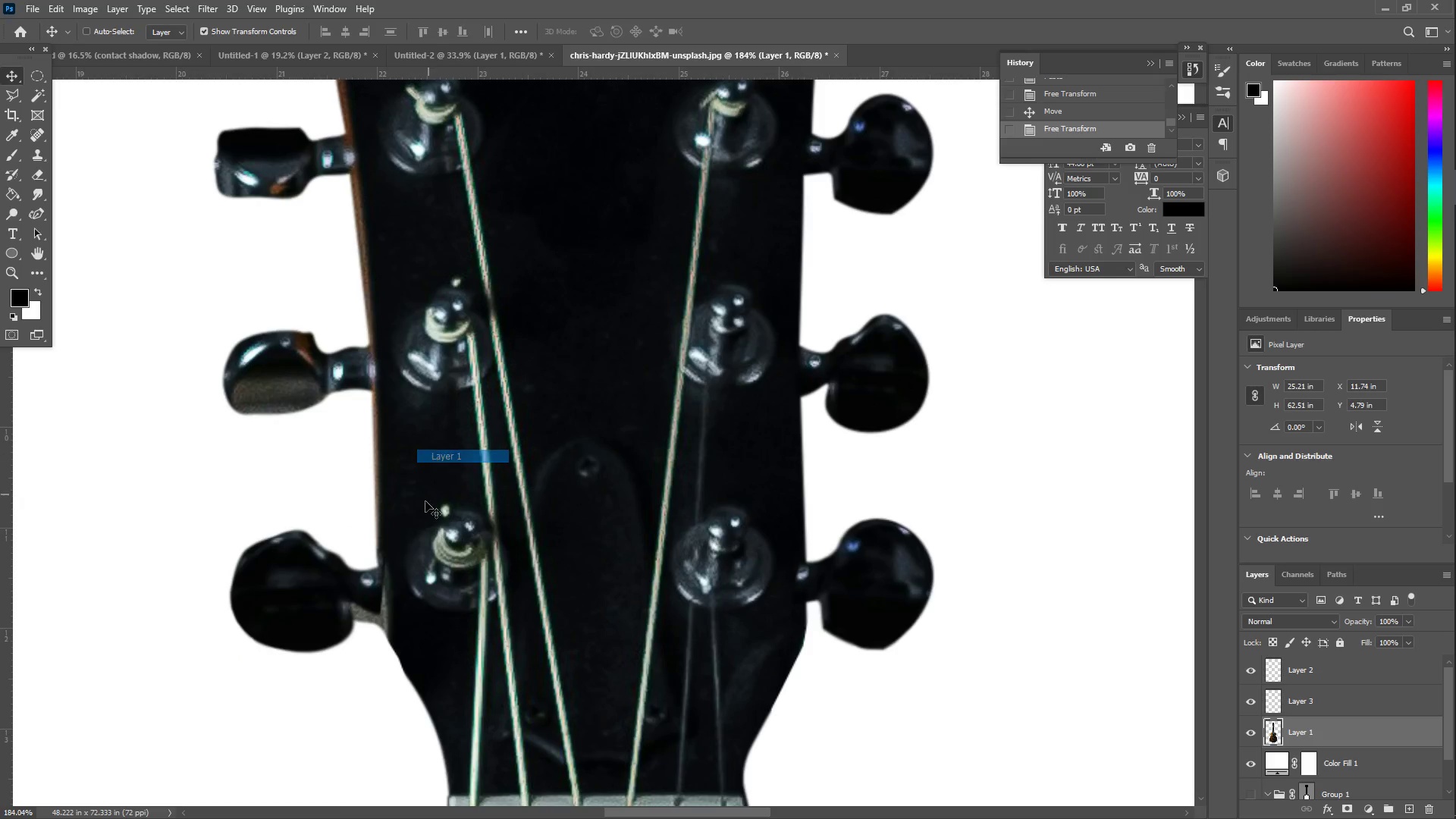 
hold_key(key=Space, duration=0.41)
 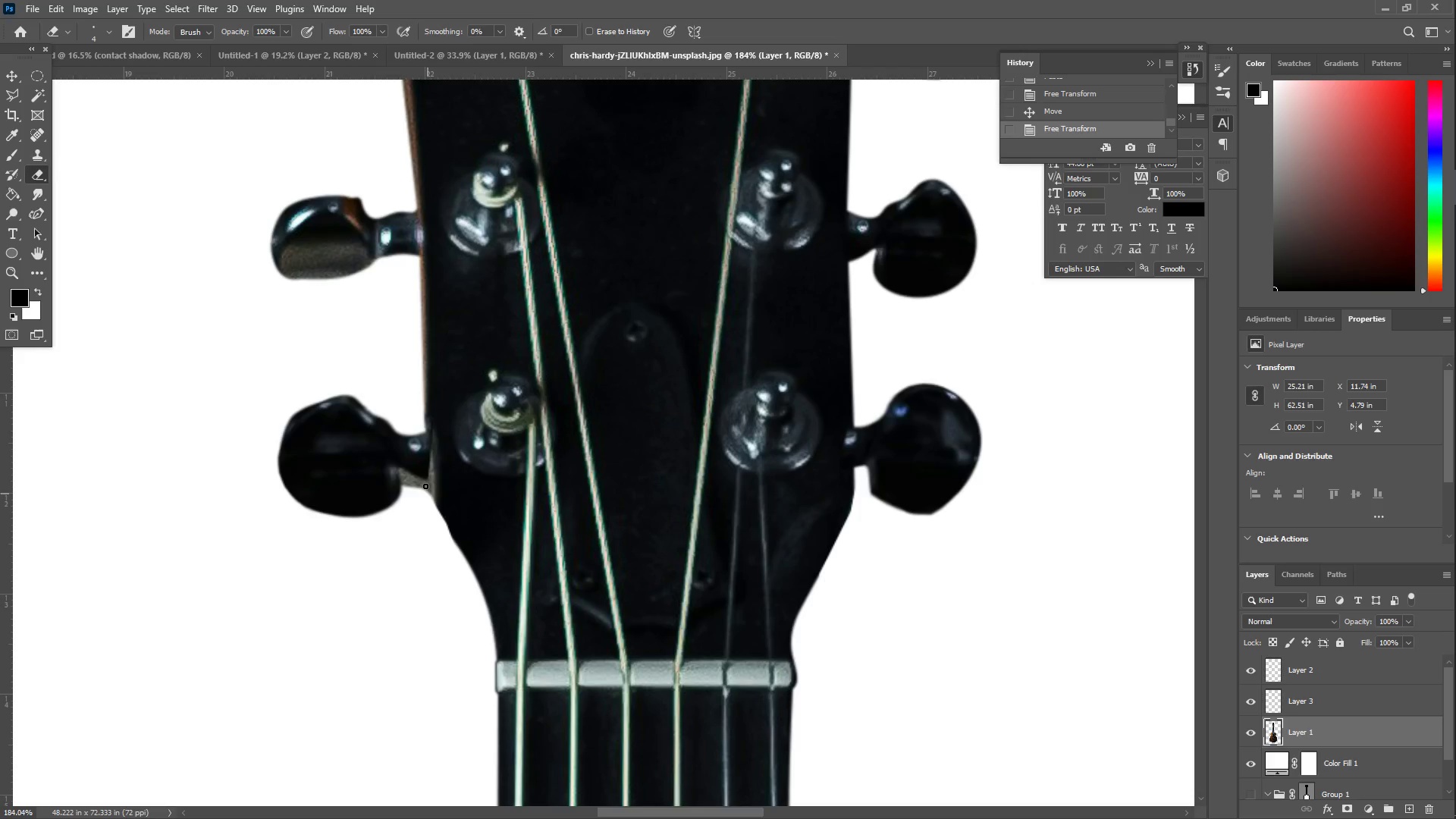 
left_click_drag(start_coordinate=[396, 524], to_coordinate=[444, 389])
 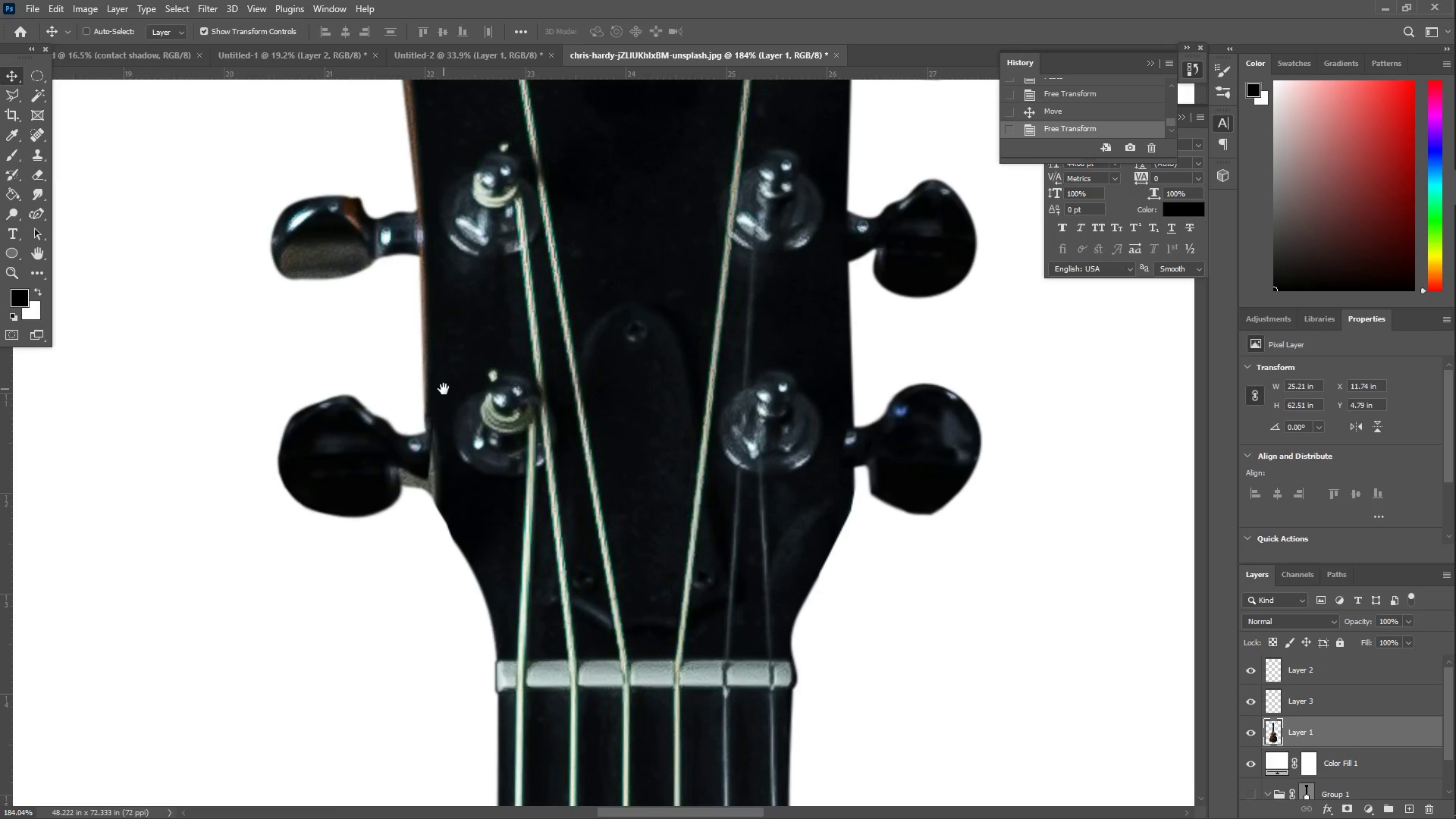 
key(E)
 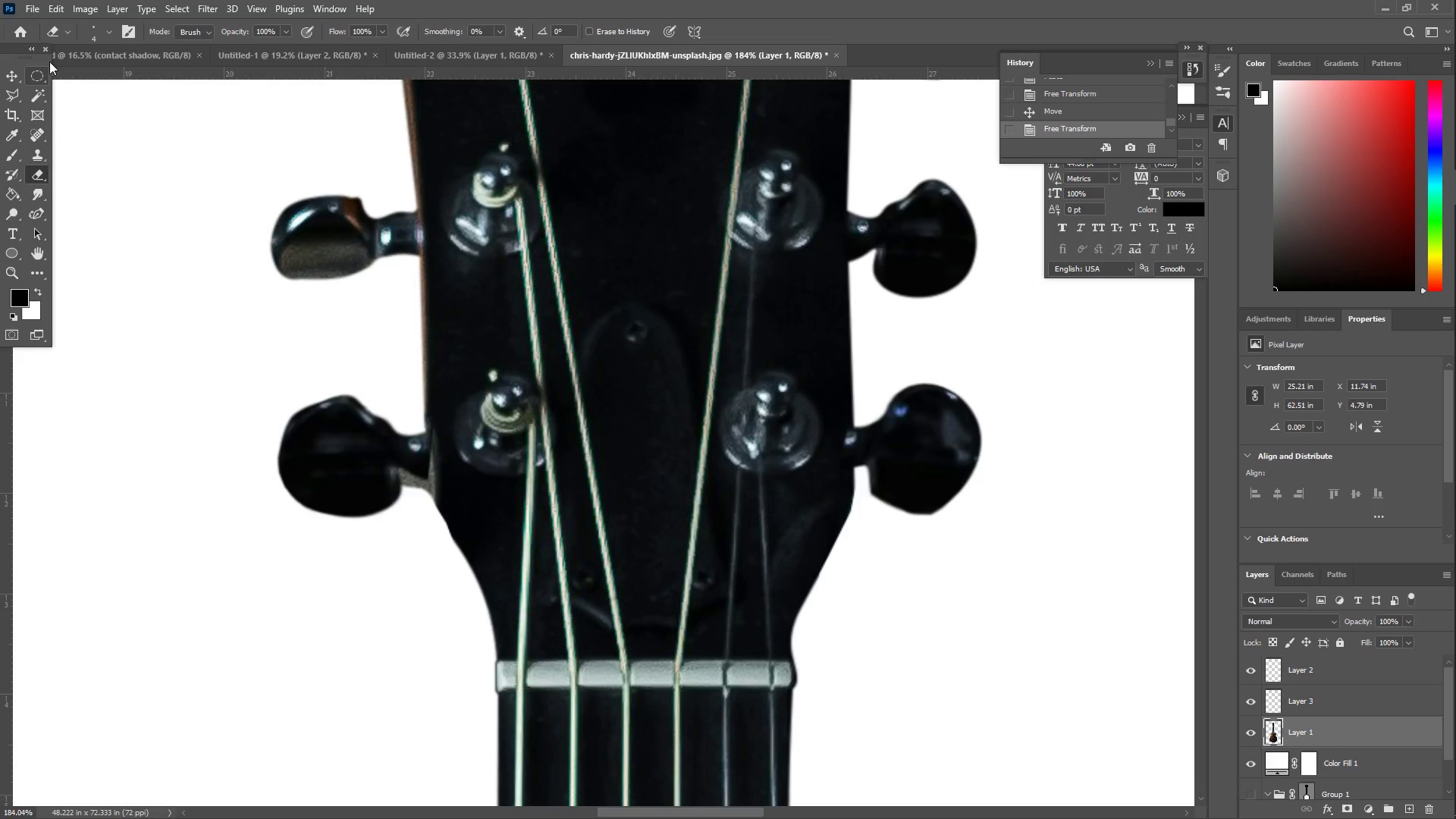 
left_click([104, 24])
 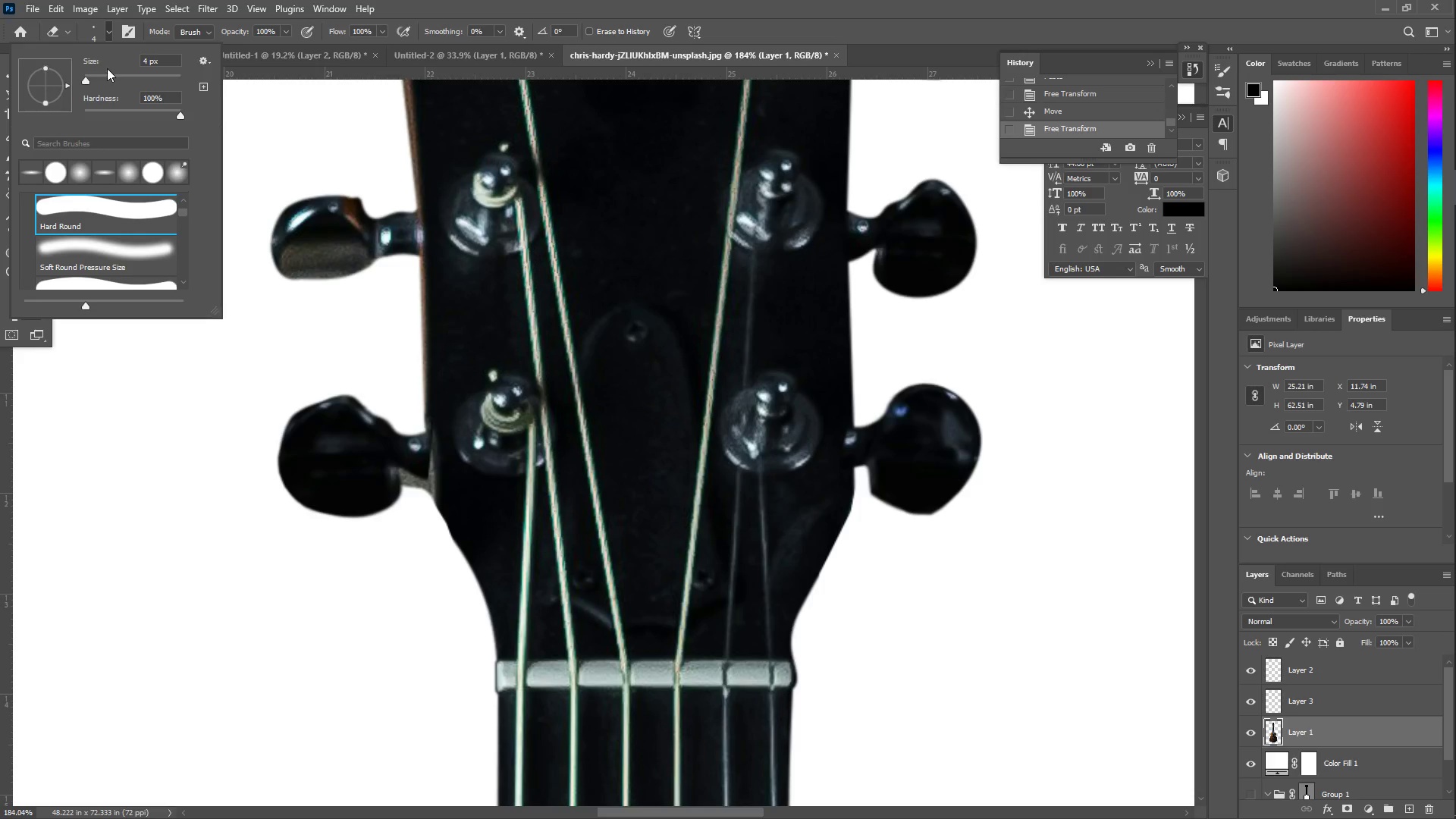 
left_click_drag(start_coordinate=[108, 71], to_coordinate=[111, 73])
 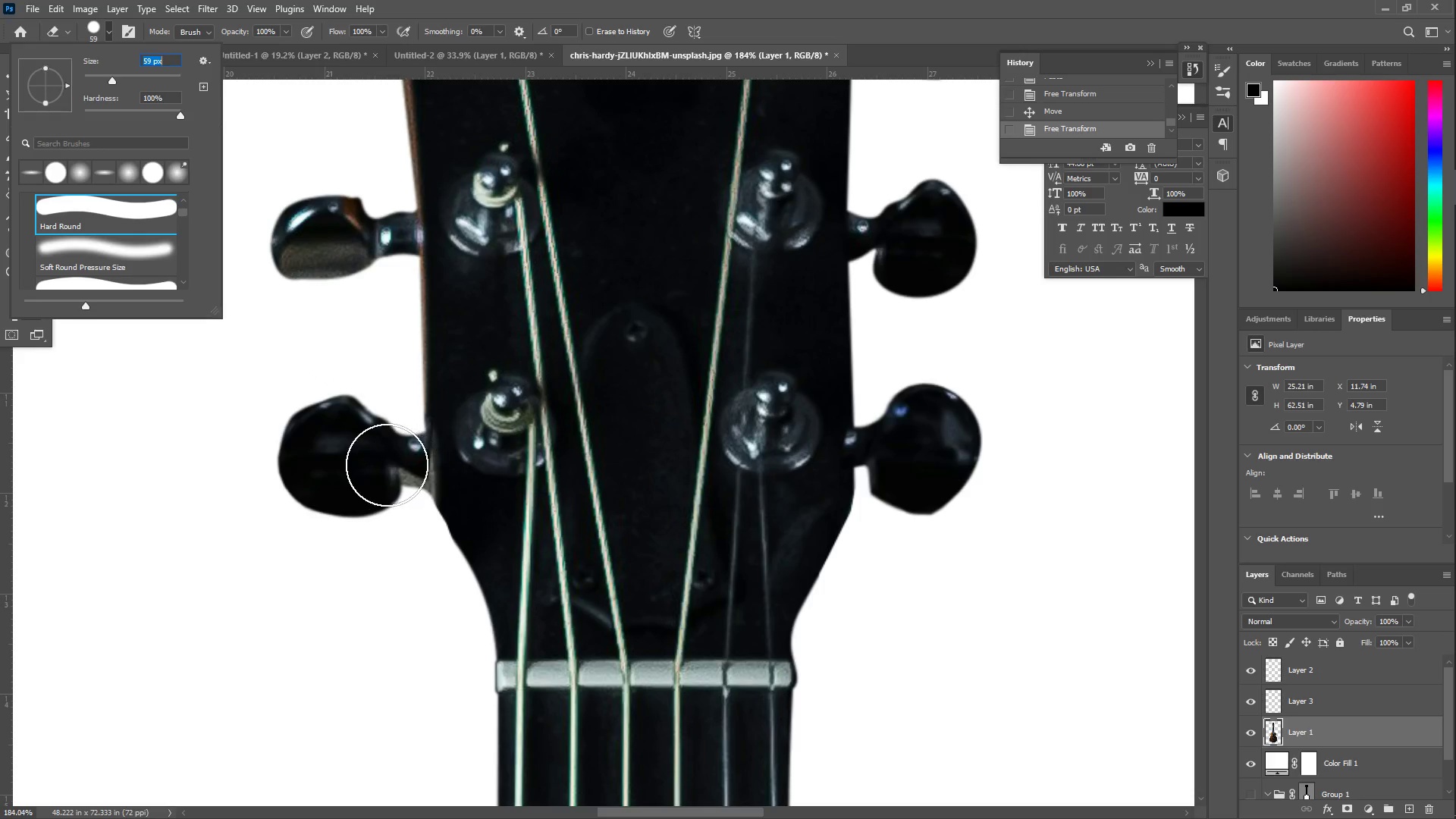 
left_click_drag(start_coordinate=[388, 454], to_coordinate=[359, 460])
 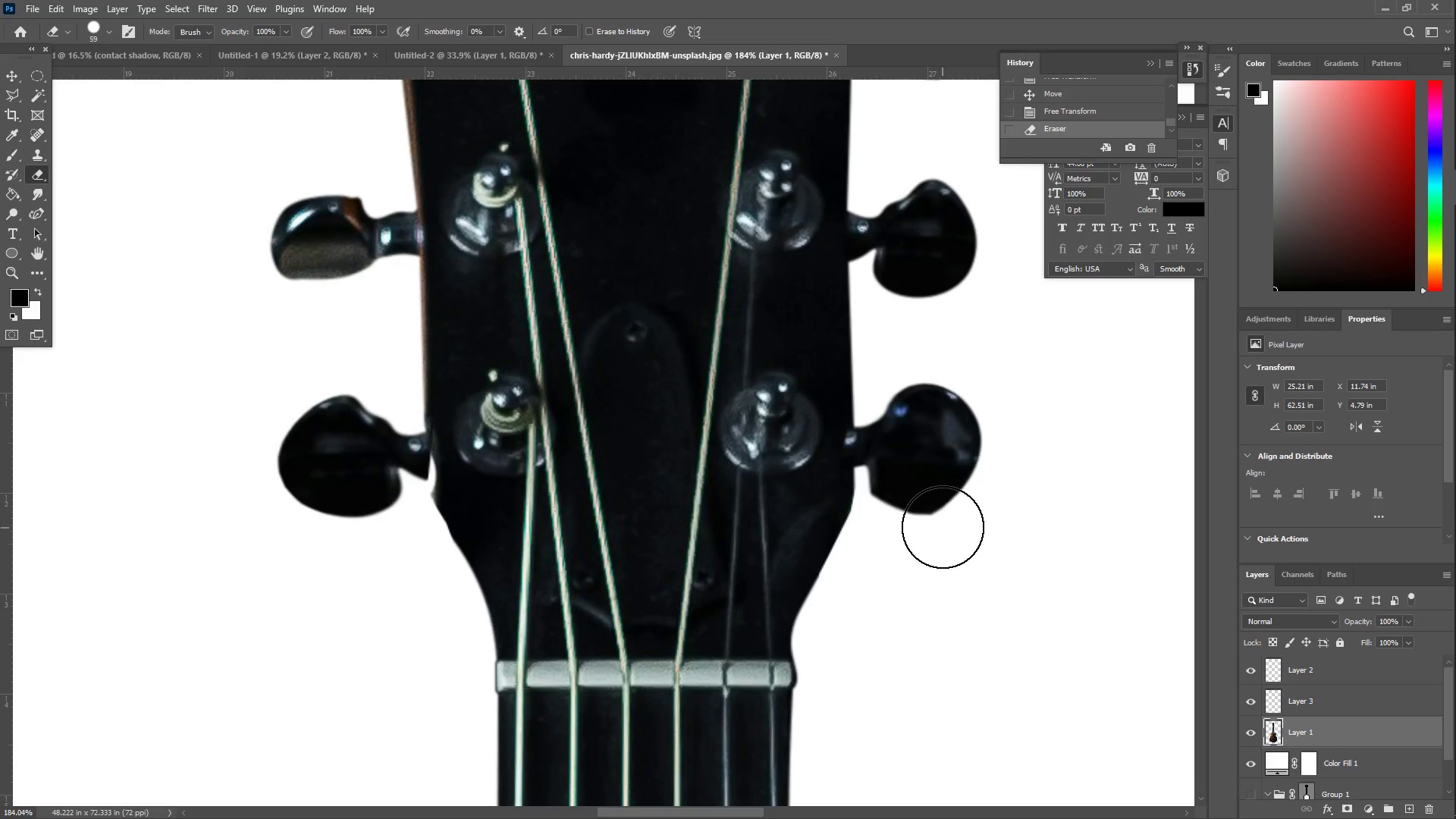 
left_click_drag(start_coordinate=[940, 523], to_coordinate=[938, 532])
 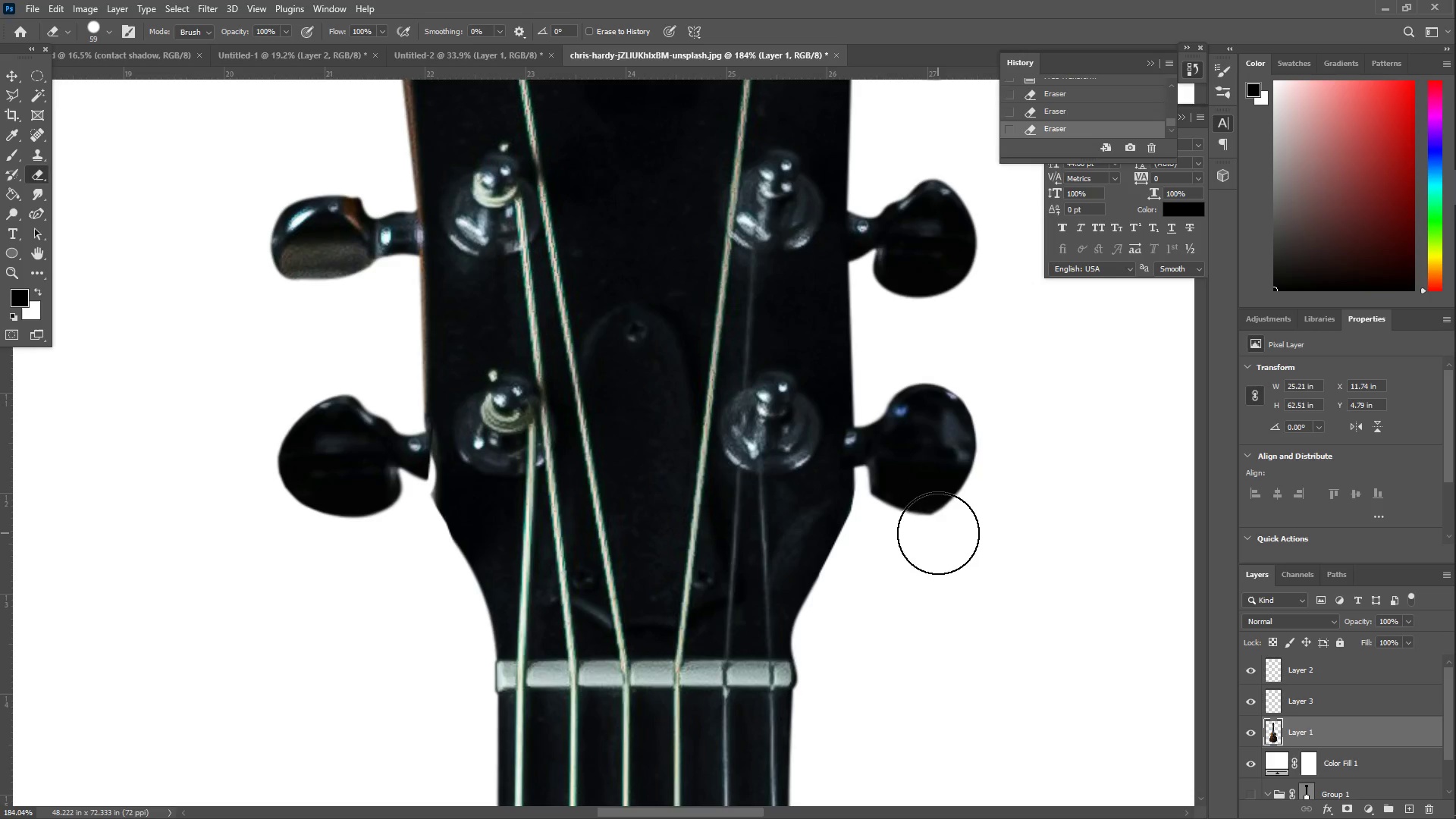 
hold_key(key=Space, duration=1.52)
 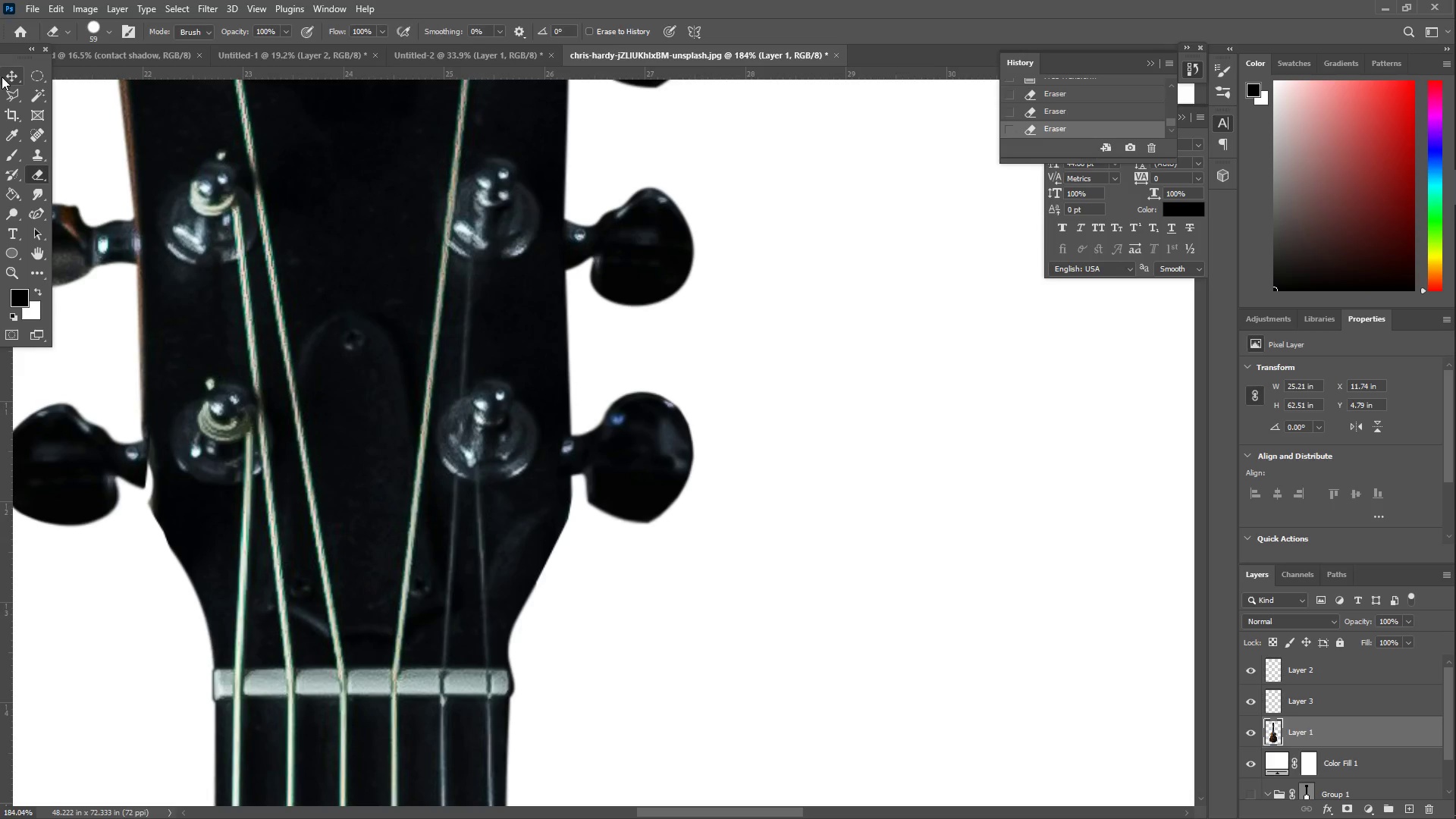 
left_click_drag(start_coordinate=[950, 533], to_coordinate=[672, 563])
 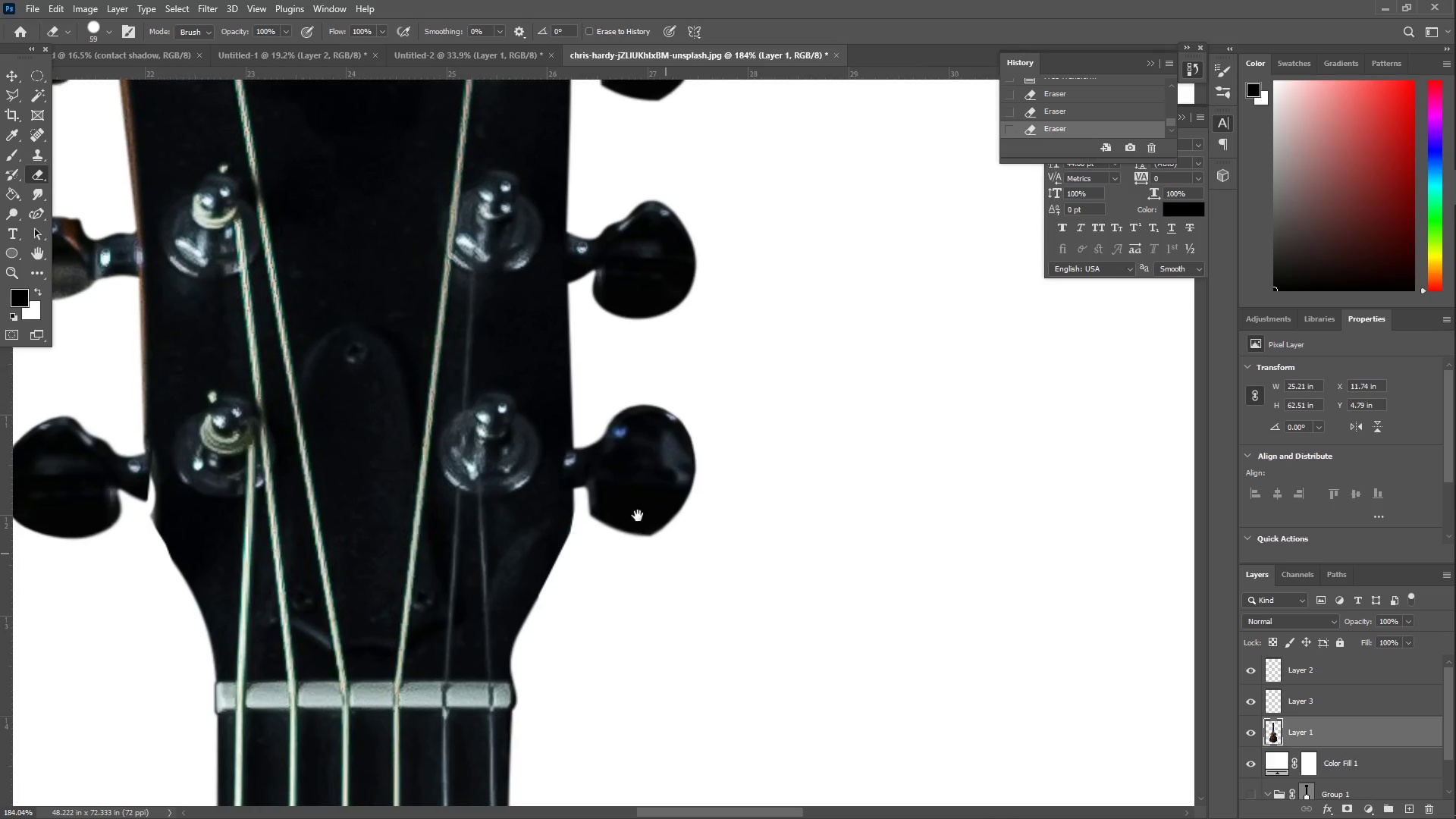 
key(Space)
 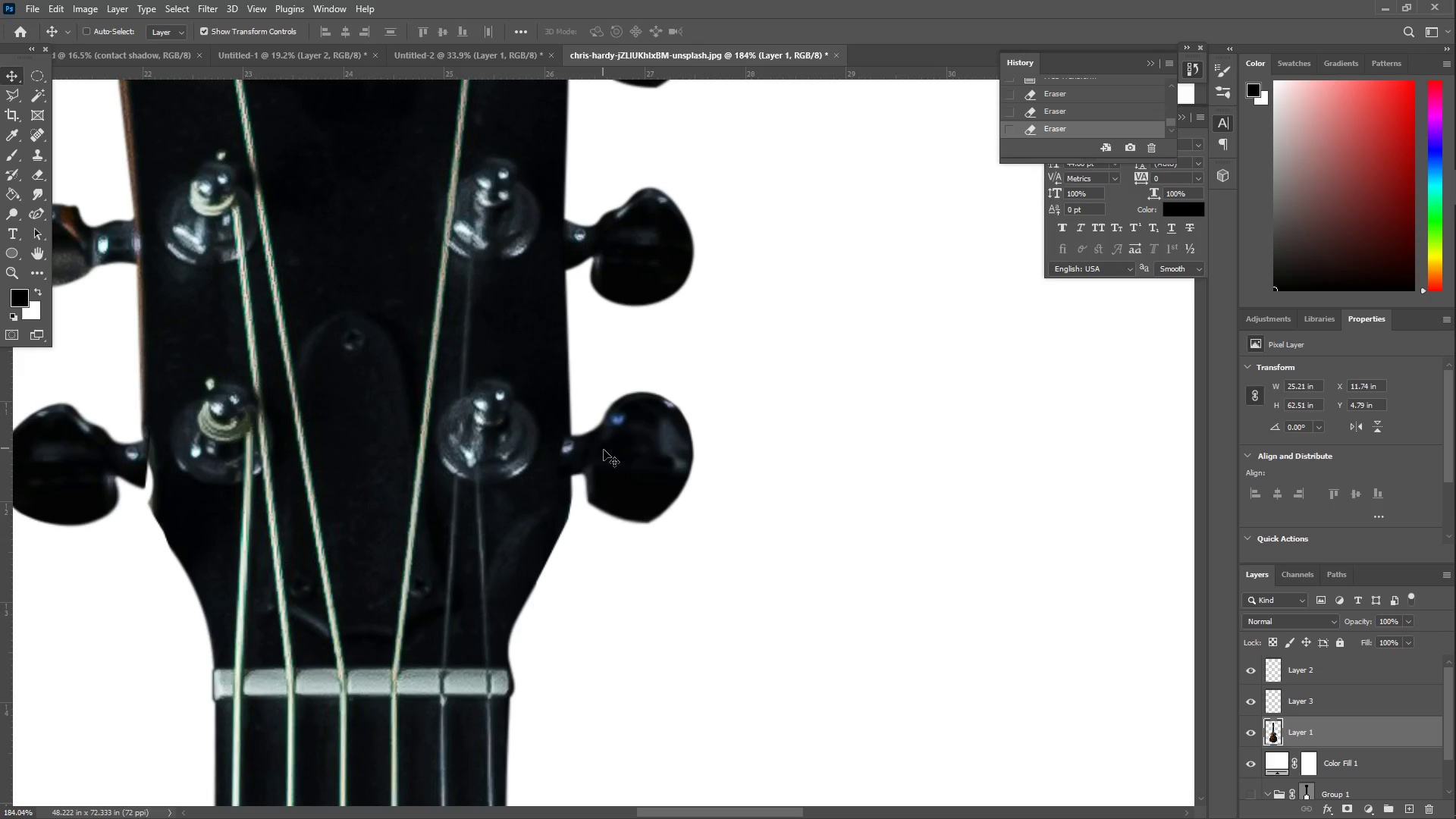 
right_click([639, 433])
 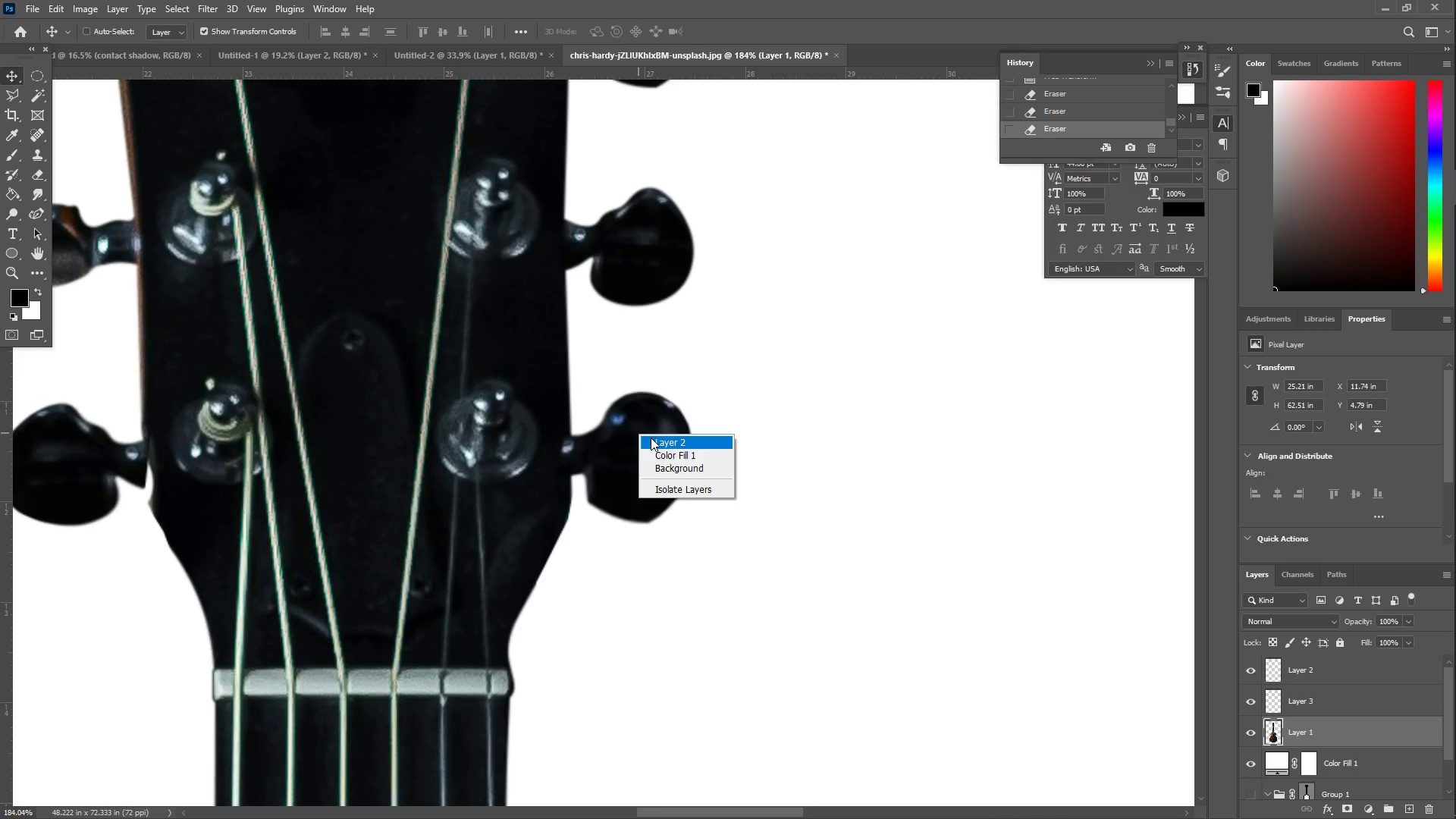 
left_click([656, 439])
 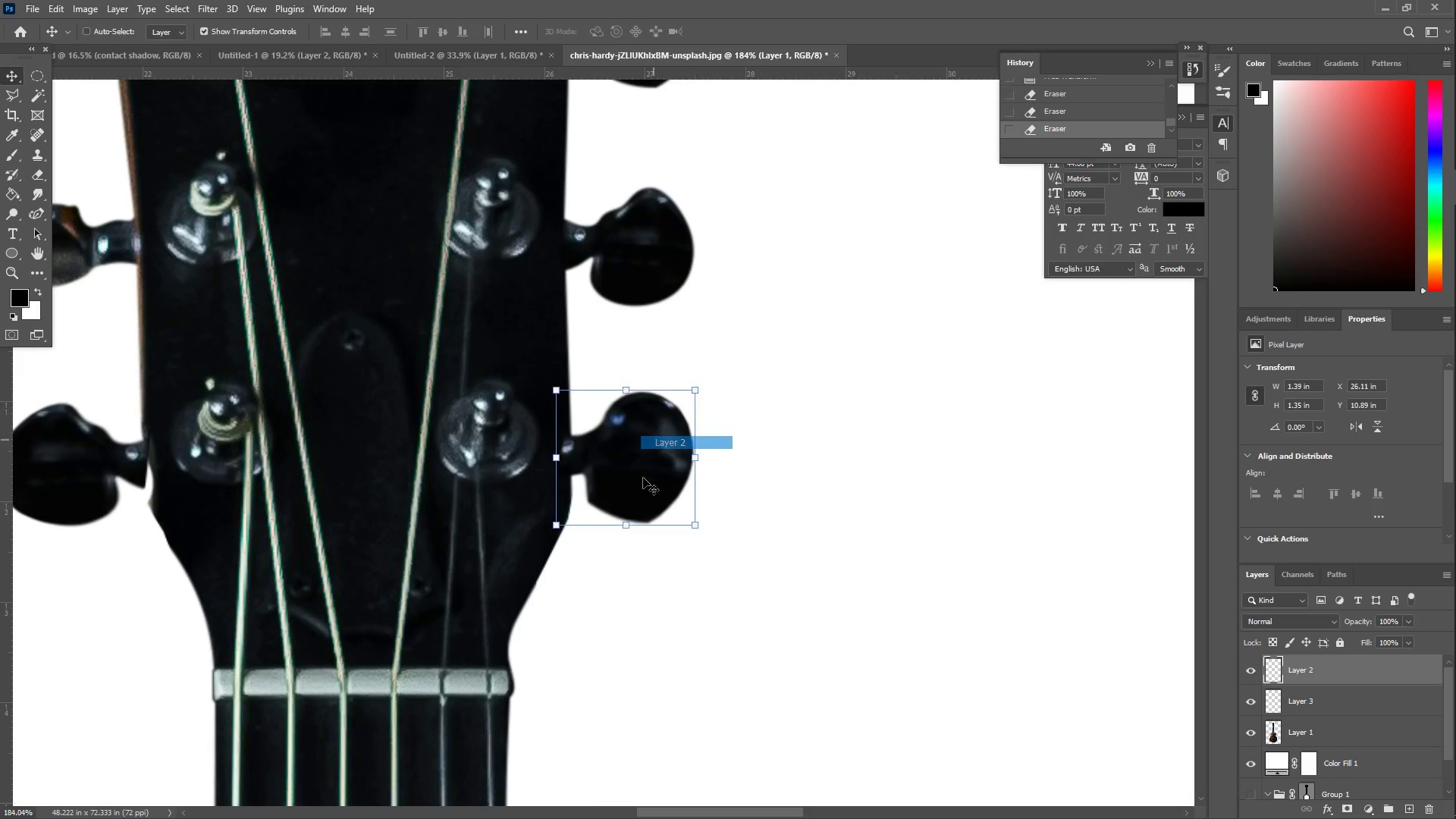 
type(ZE)
 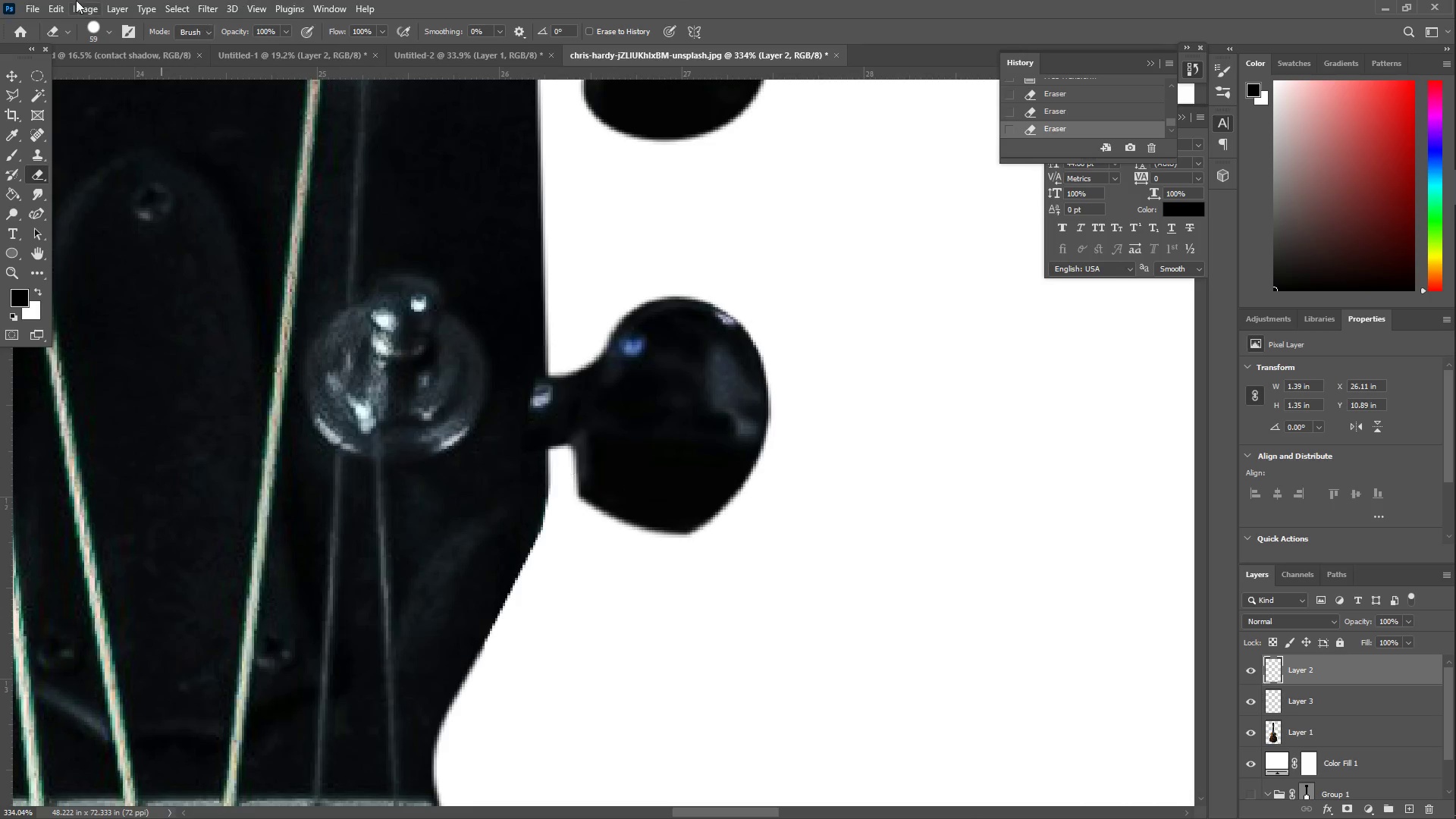 
left_click_drag(start_coordinate=[600, 508], to_coordinate=[642, 499])
 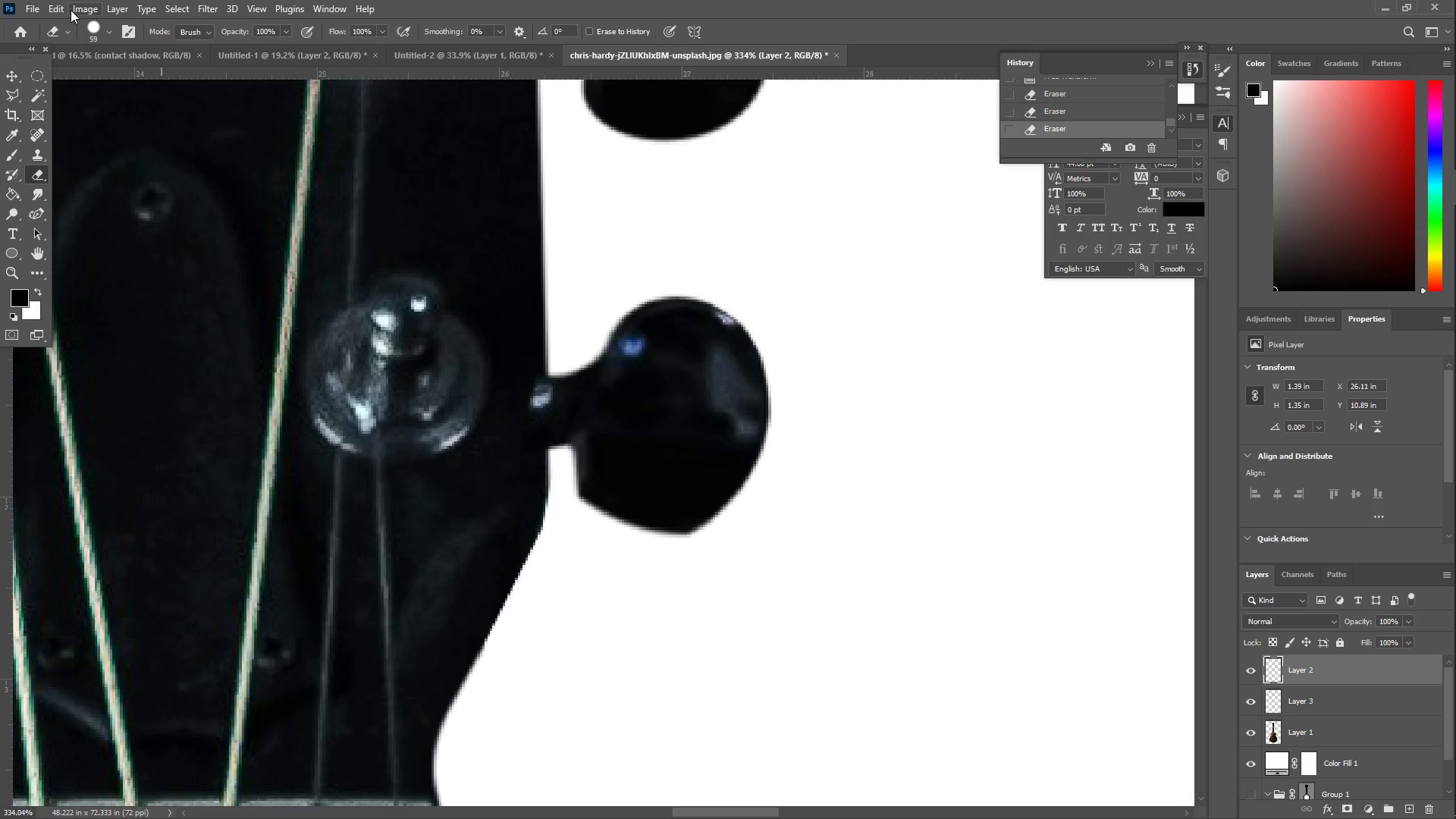 
left_click([90, 30])
 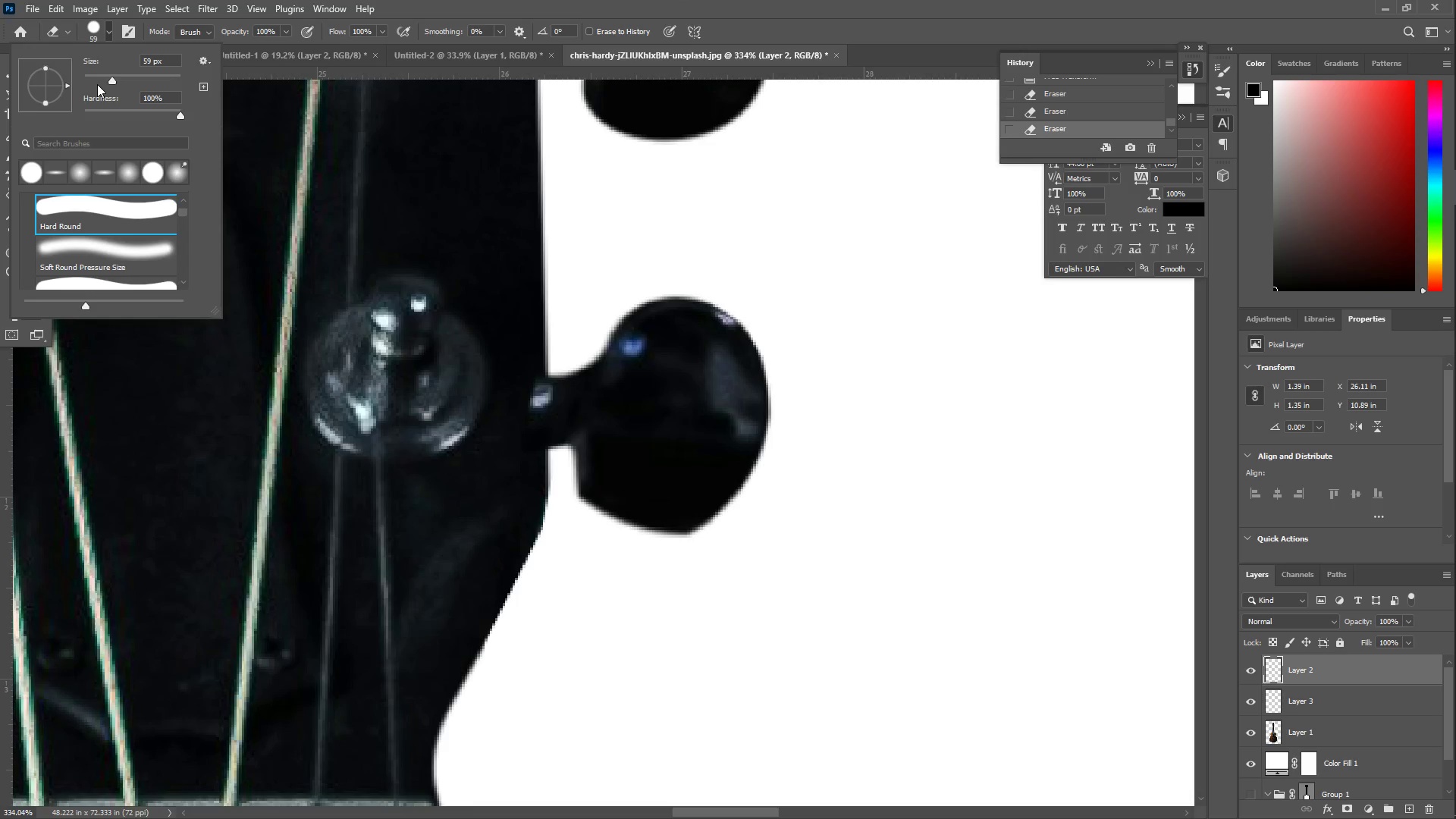 
left_click_drag(start_coordinate=[98, 80], to_coordinate=[91, 78])
 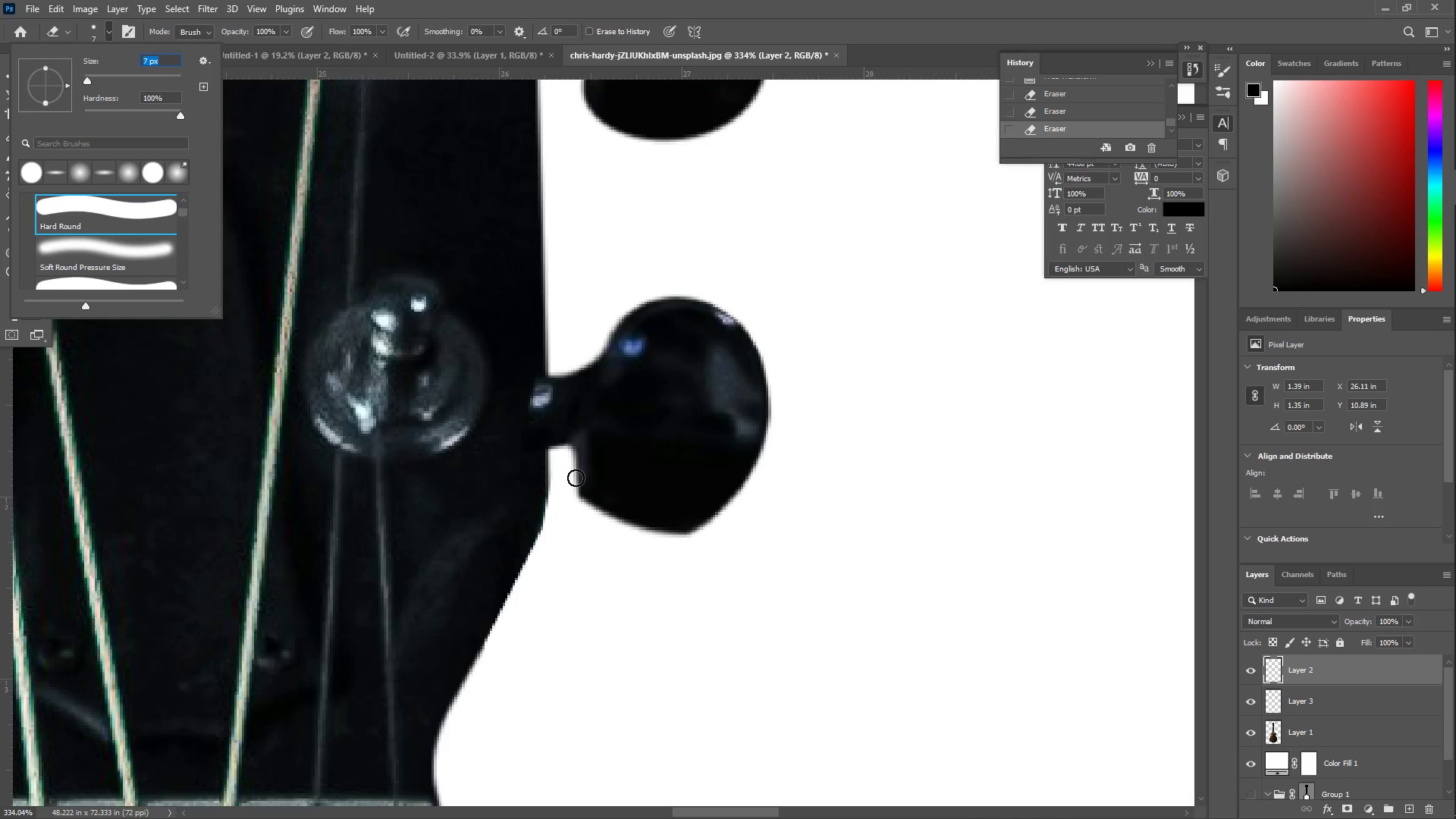 
left_click_drag(start_coordinate=[570, 458], to_coordinate=[585, 467])
 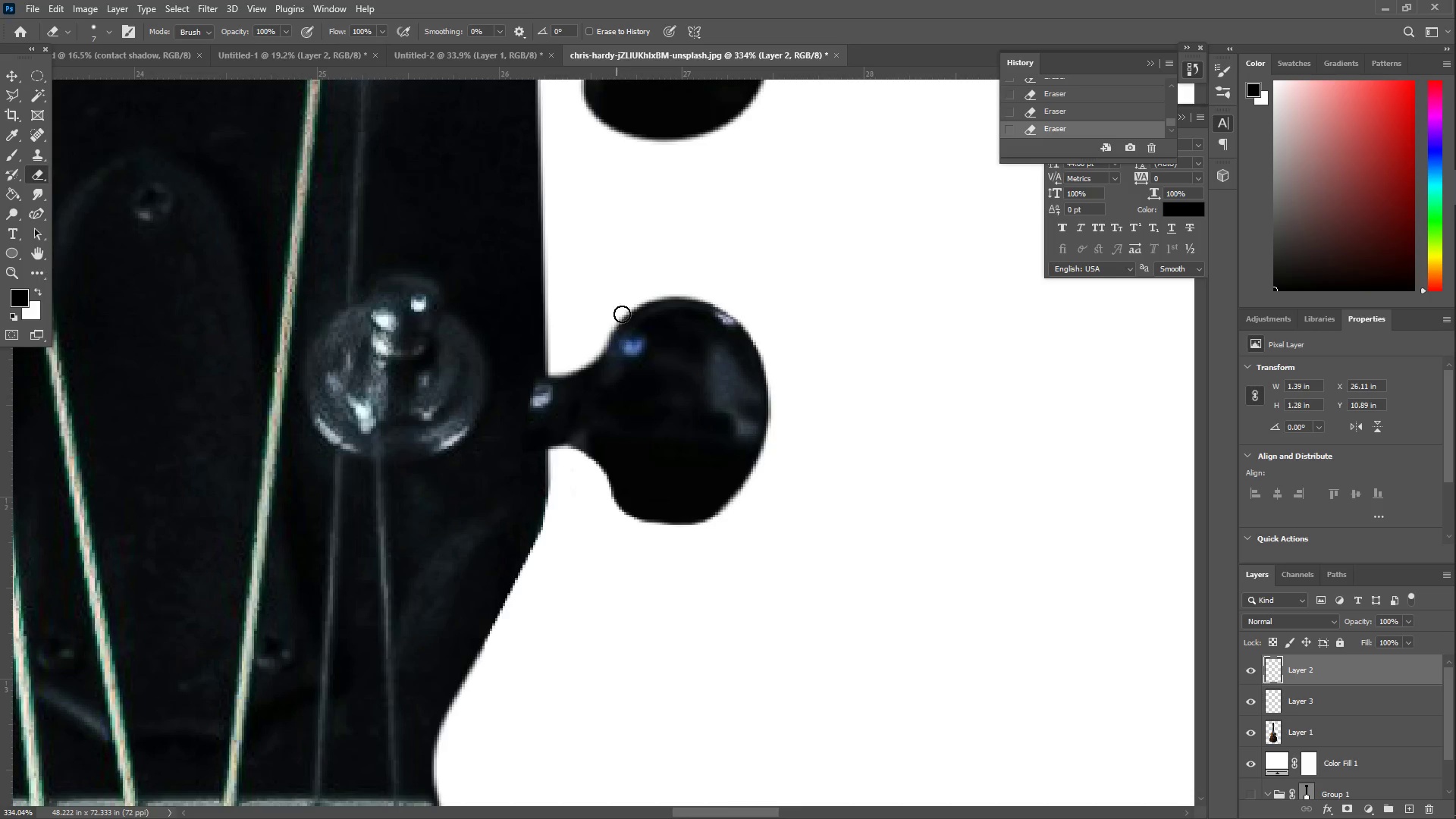 
type(ZZZE)
 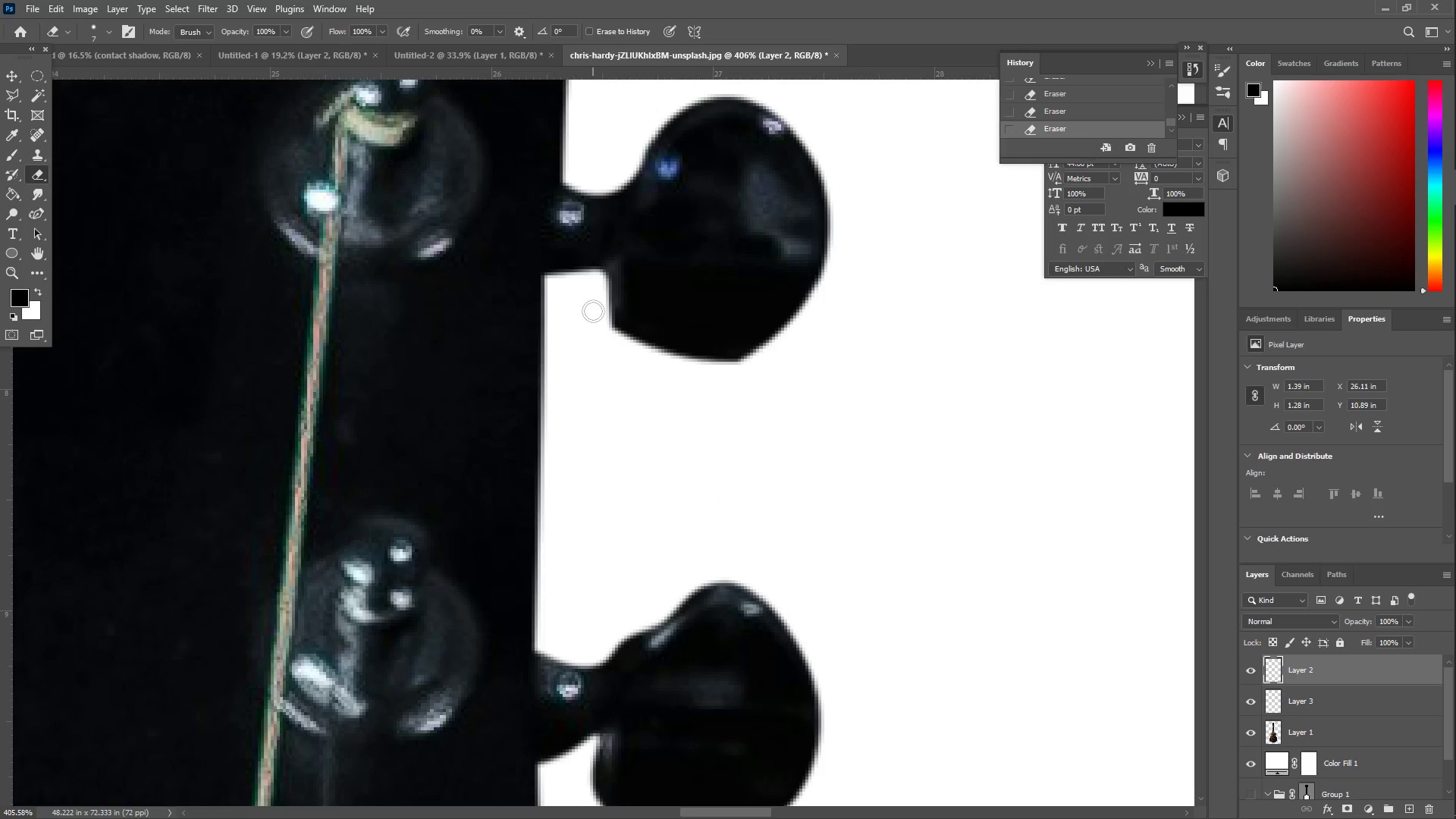 
left_click_drag(start_coordinate=[745, 284], to_coordinate=[640, 311])
 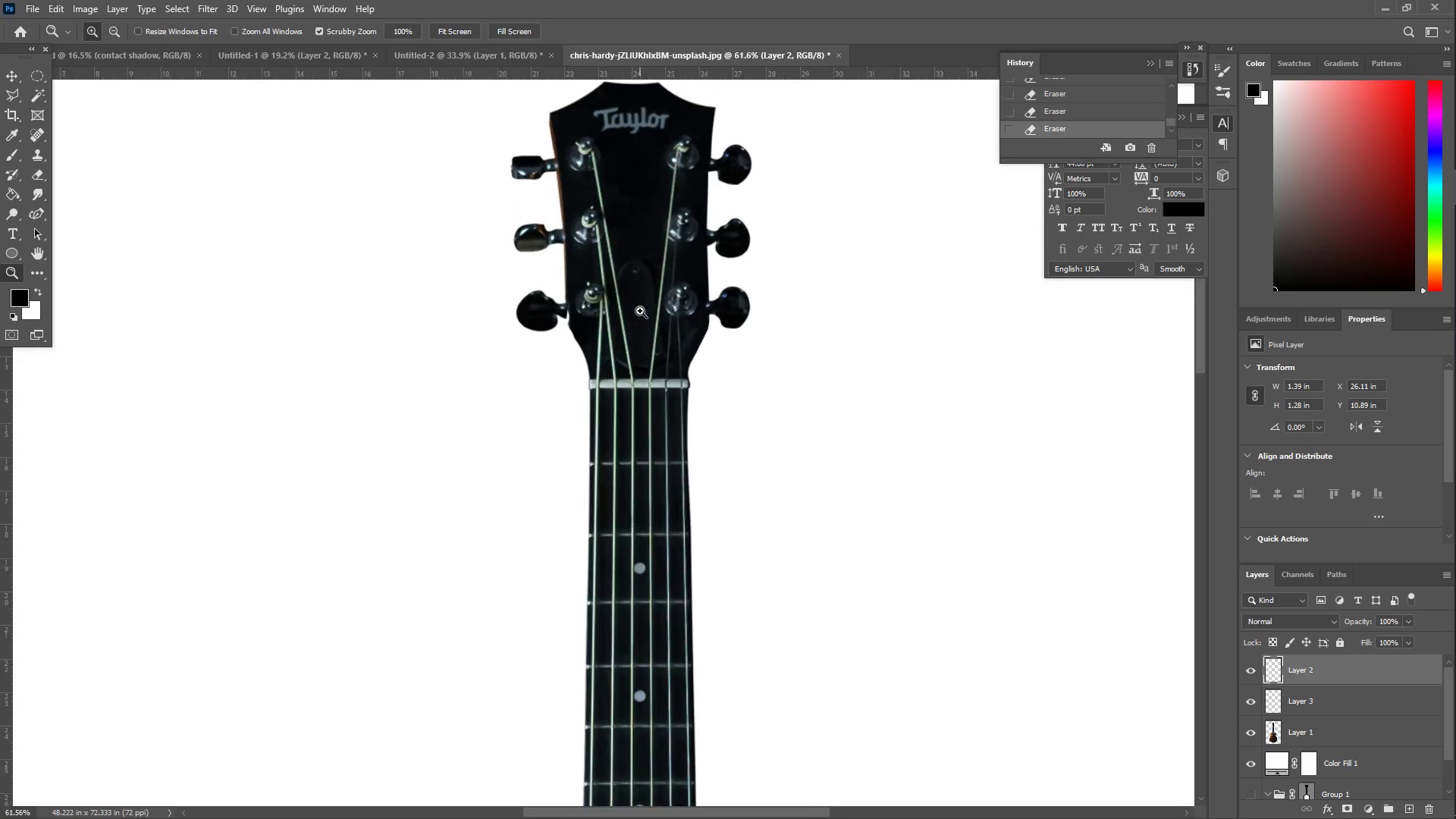 
hold_key(key=Space, duration=0.88)
 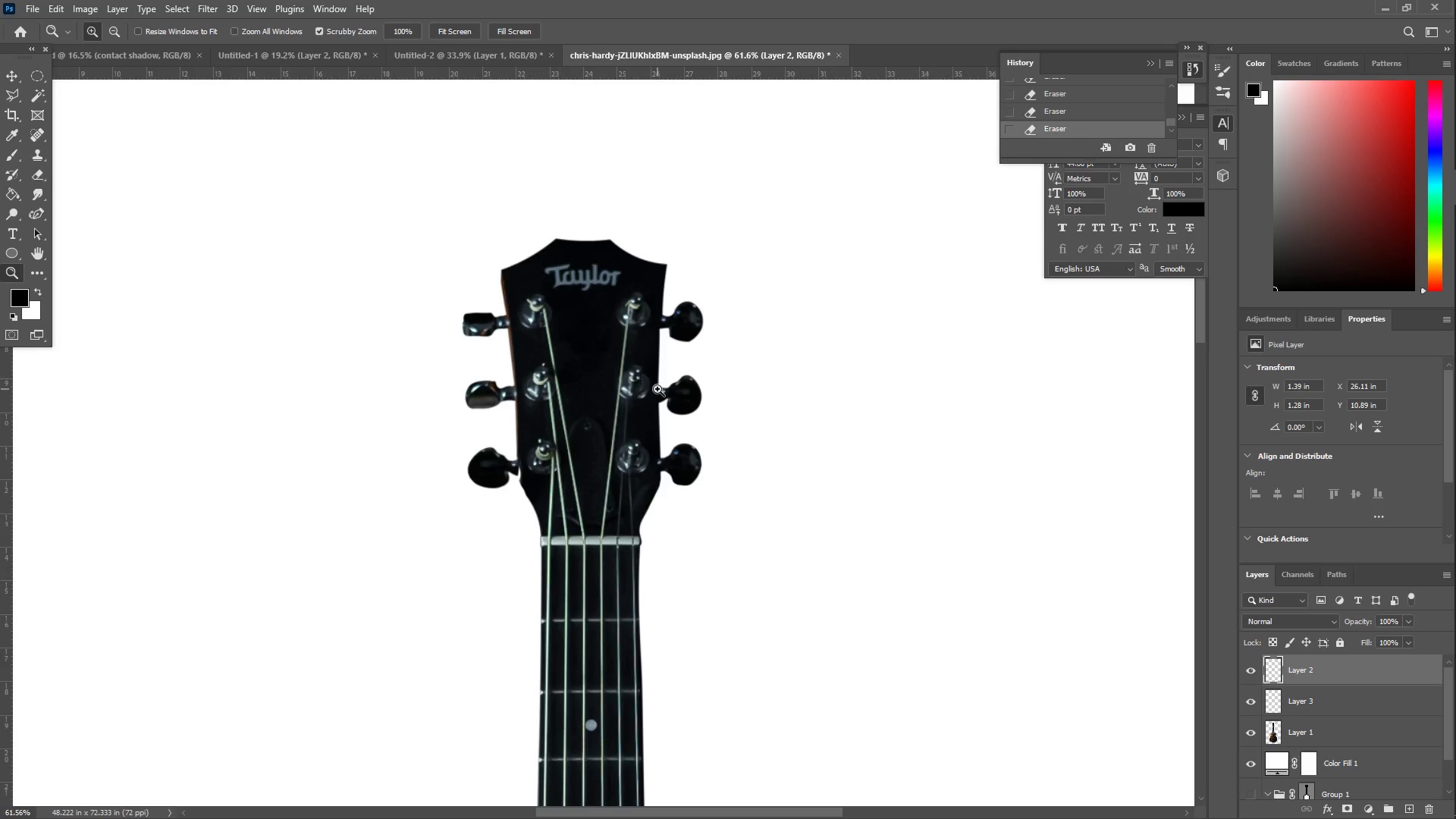 
left_click_drag(start_coordinate=[646, 333], to_coordinate=[598, 490])
 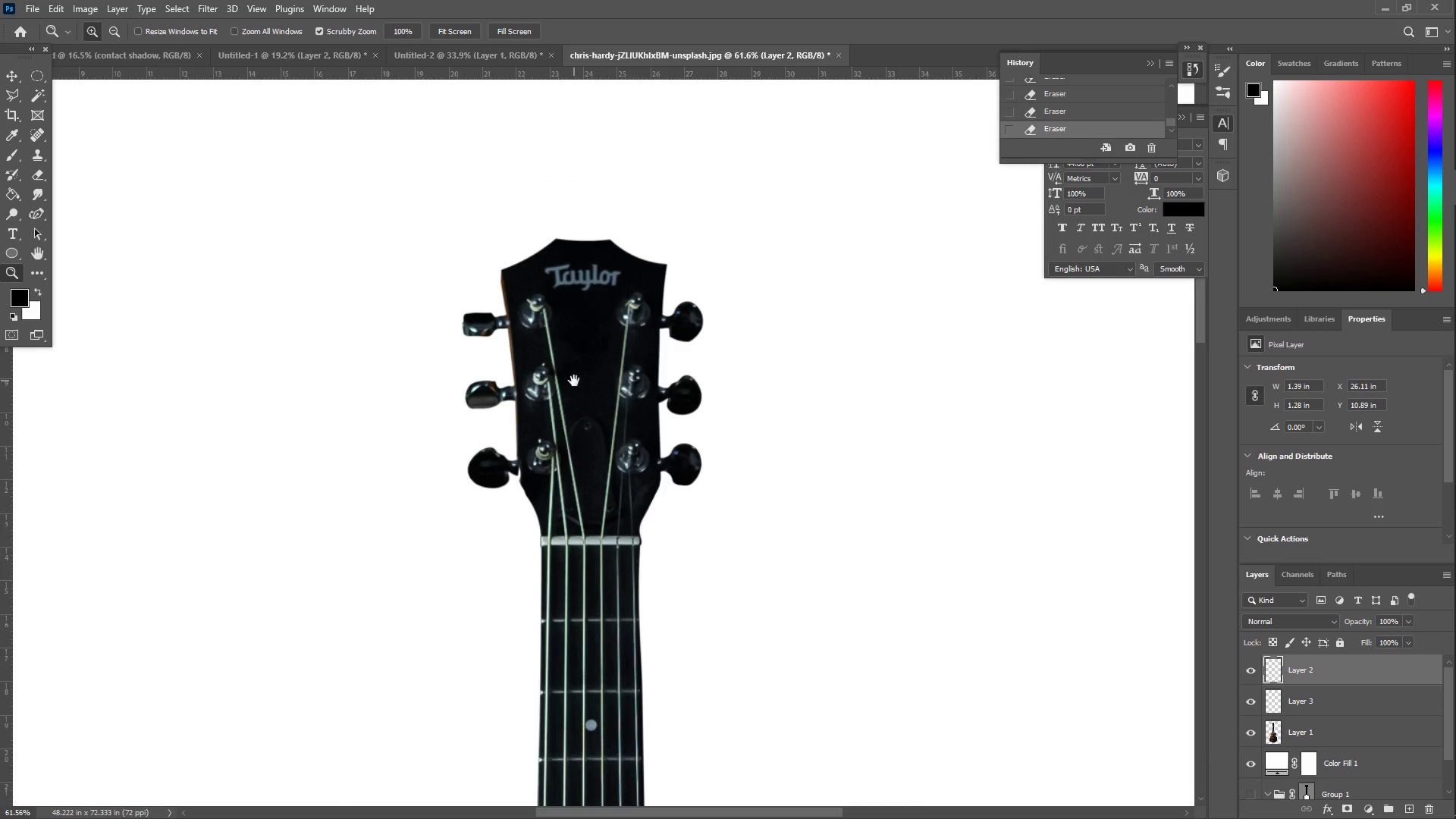 
hold_key(key=Space, duration=1.66)
 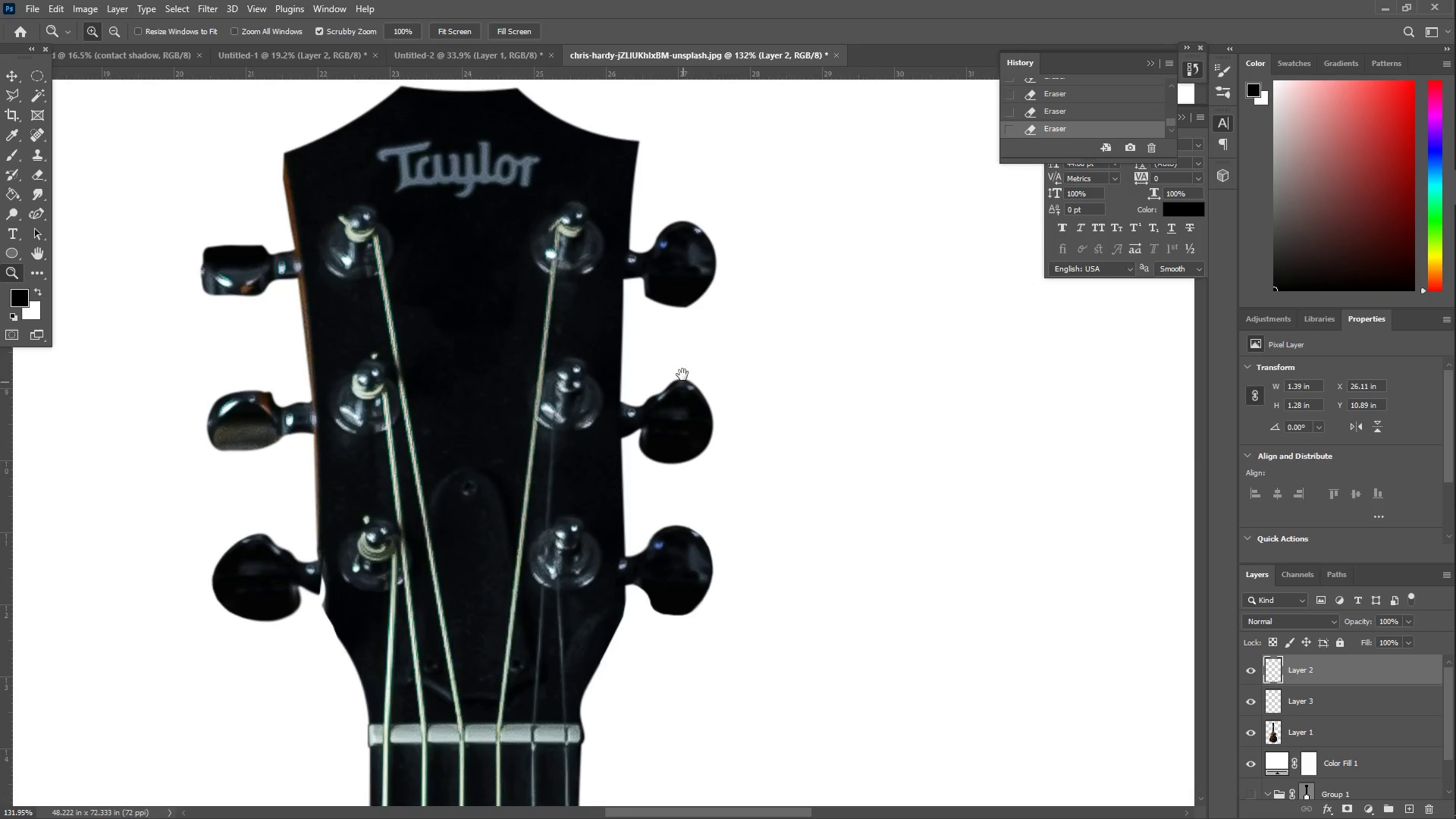 
left_click_drag(start_coordinate=[688, 403], to_coordinate=[739, 397])
 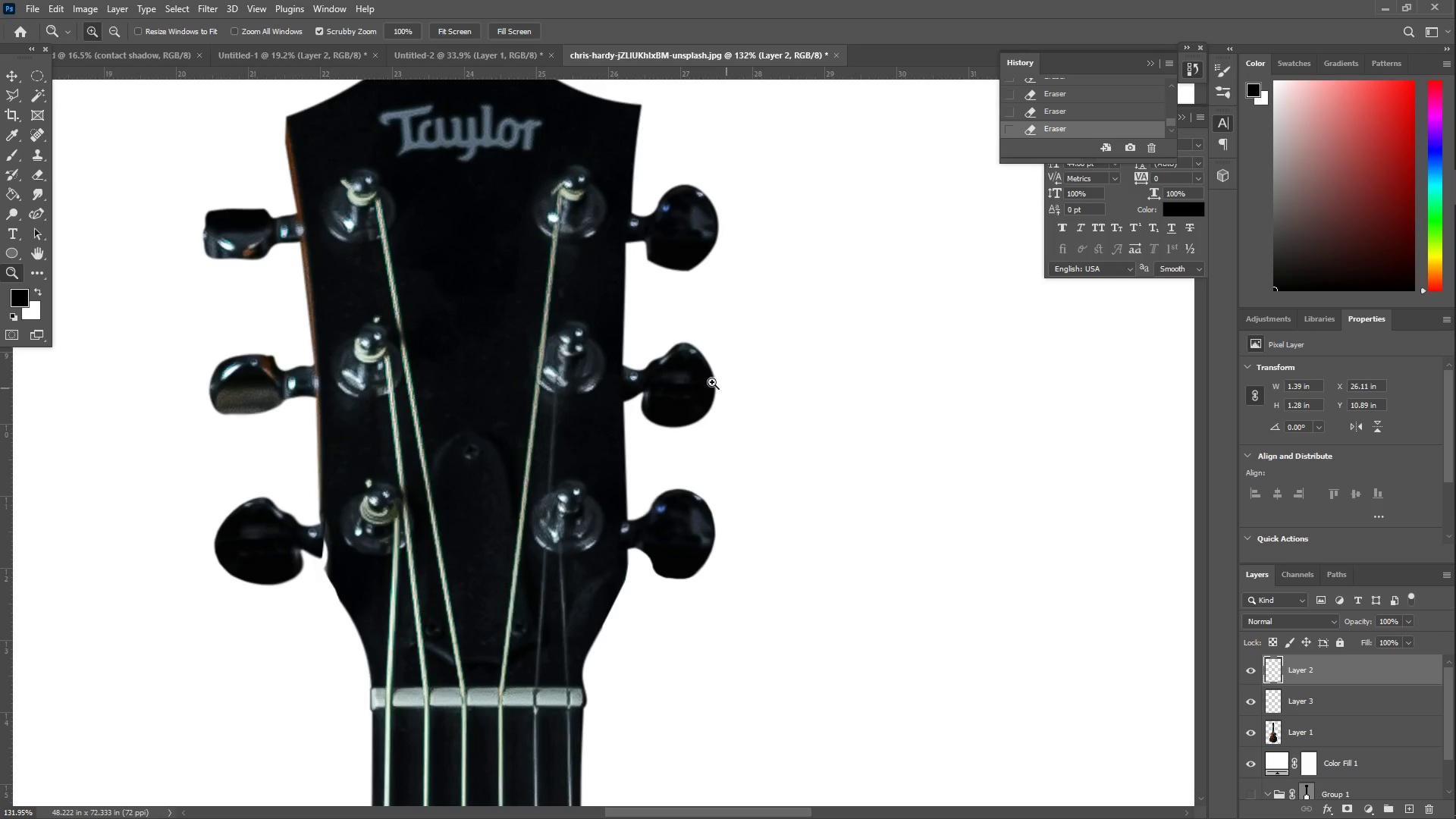 
hold_key(key=Space, duration=0.5)
 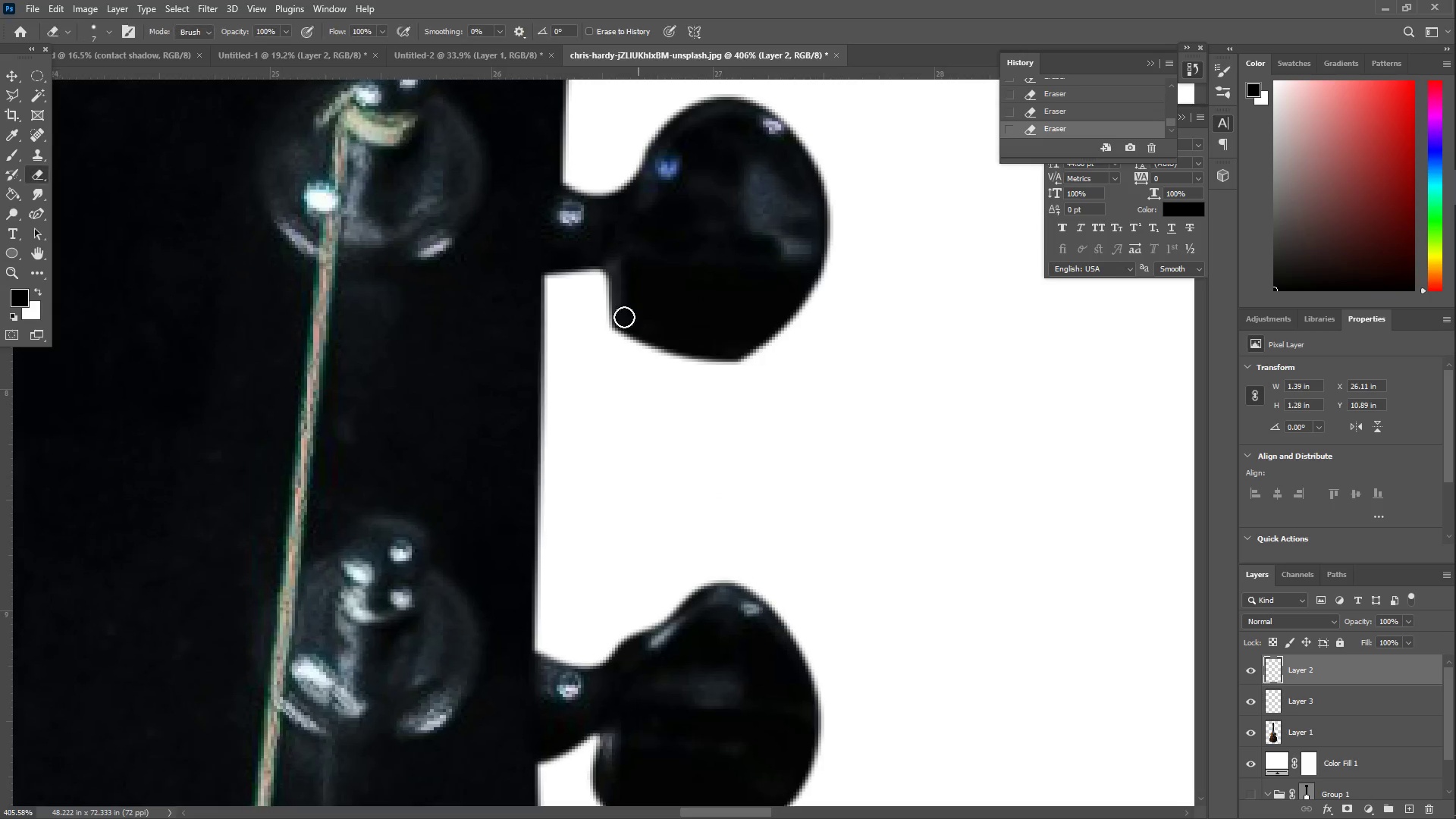 
left_click_drag(start_coordinate=[687, 350], to_coordinate=[685, 386])
 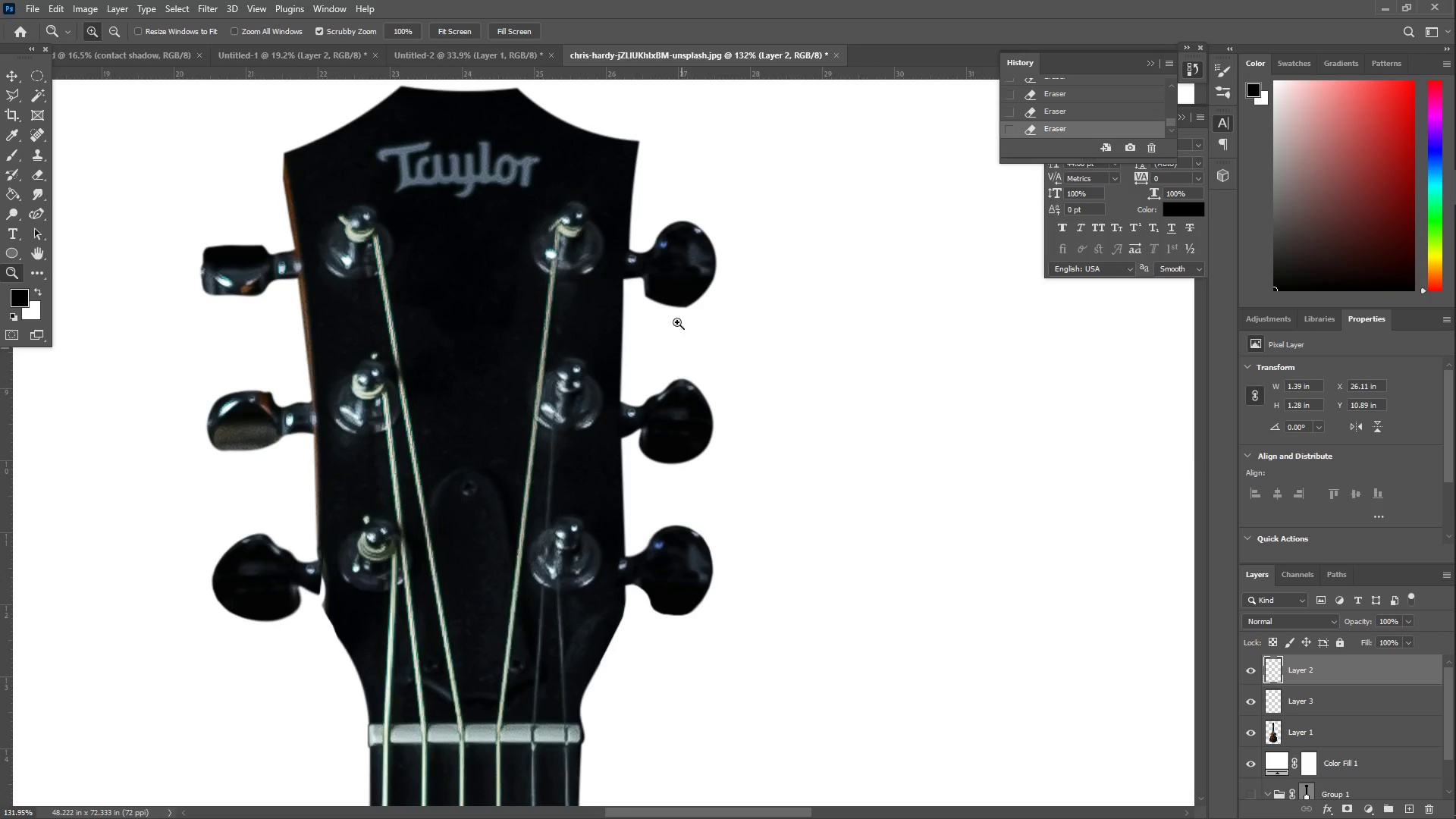 
left_click_drag(start_coordinate=[662, 281], to_coordinate=[733, 275])
 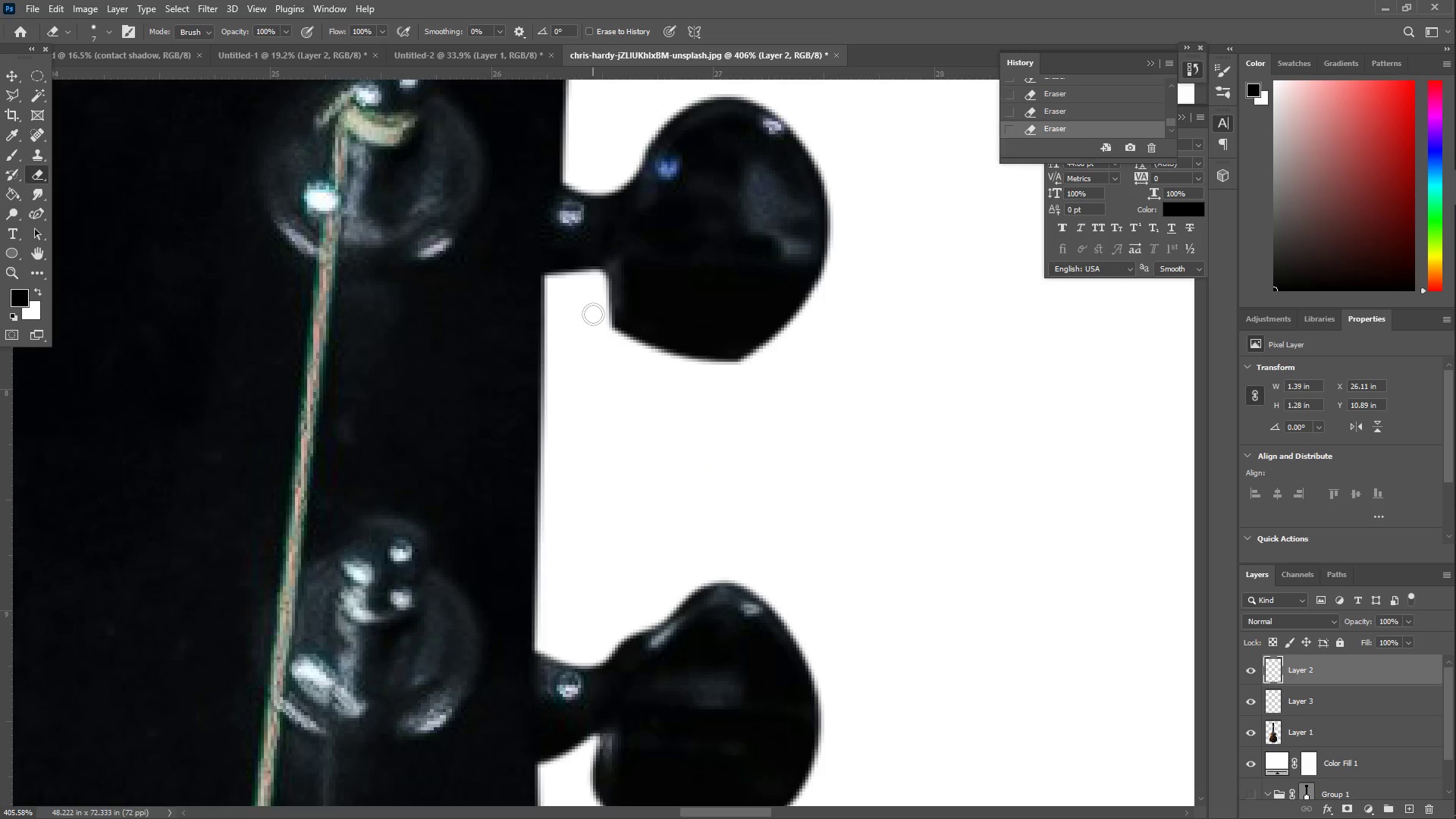 
left_click_drag(start_coordinate=[594, 311], to_coordinate=[621, 339])
 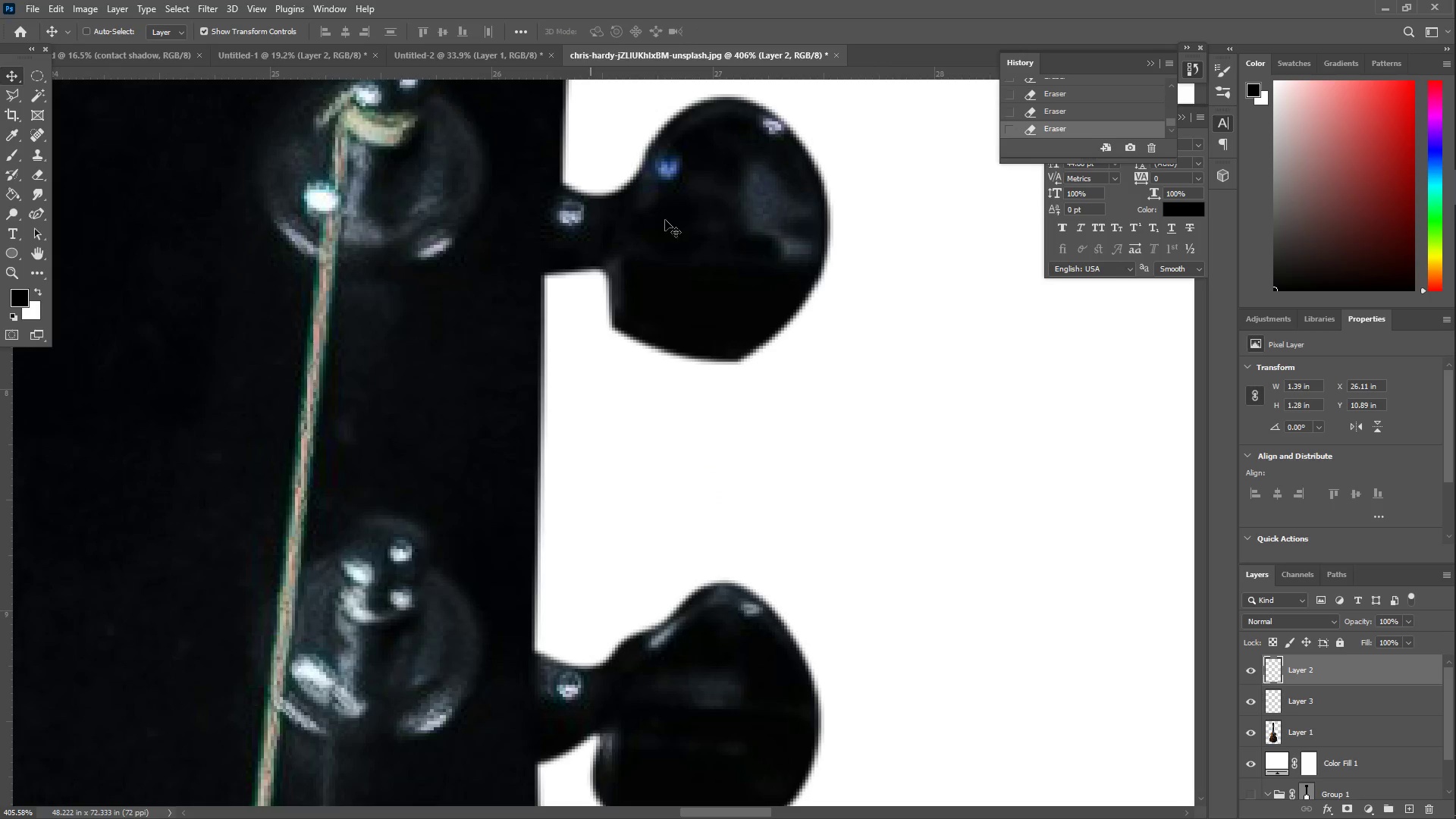 
left_click([692, 225])
 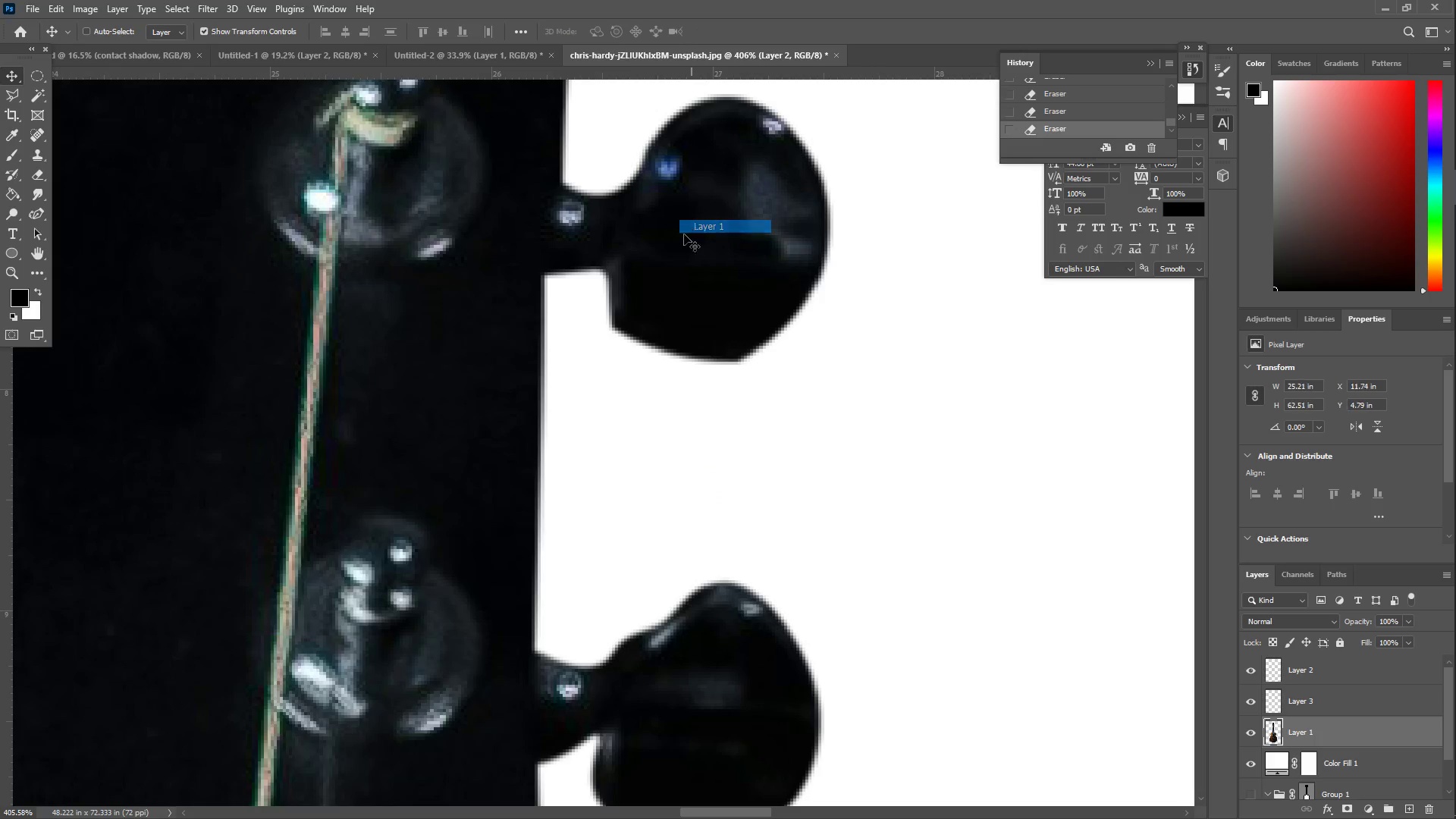 
type(EZ)
 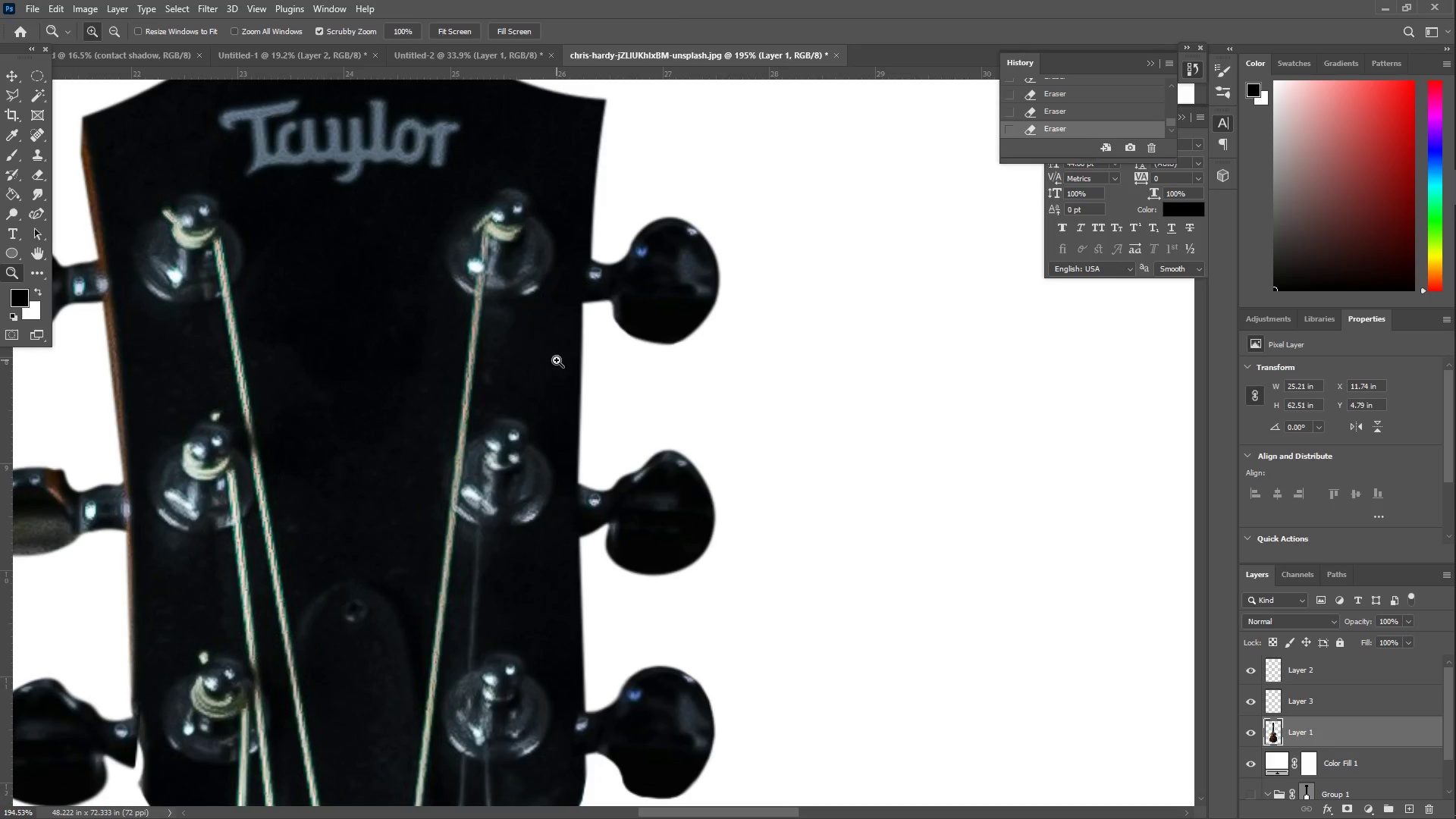 
left_click_drag(start_coordinate=[595, 312], to_coordinate=[792, 363])
 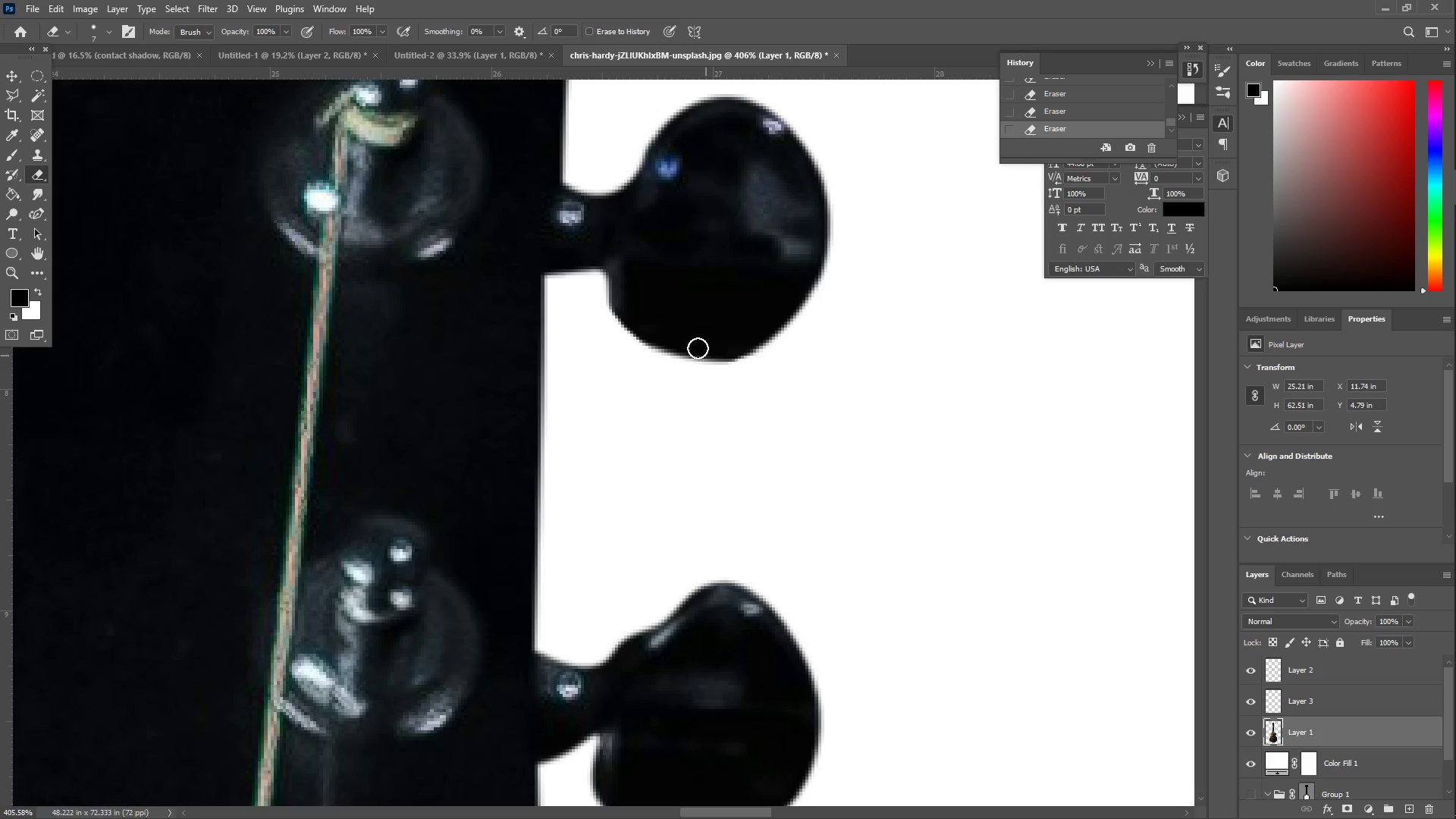 
left_click_drag(start_coordinate=[617, 329], to_coordinate=[557, 361])
 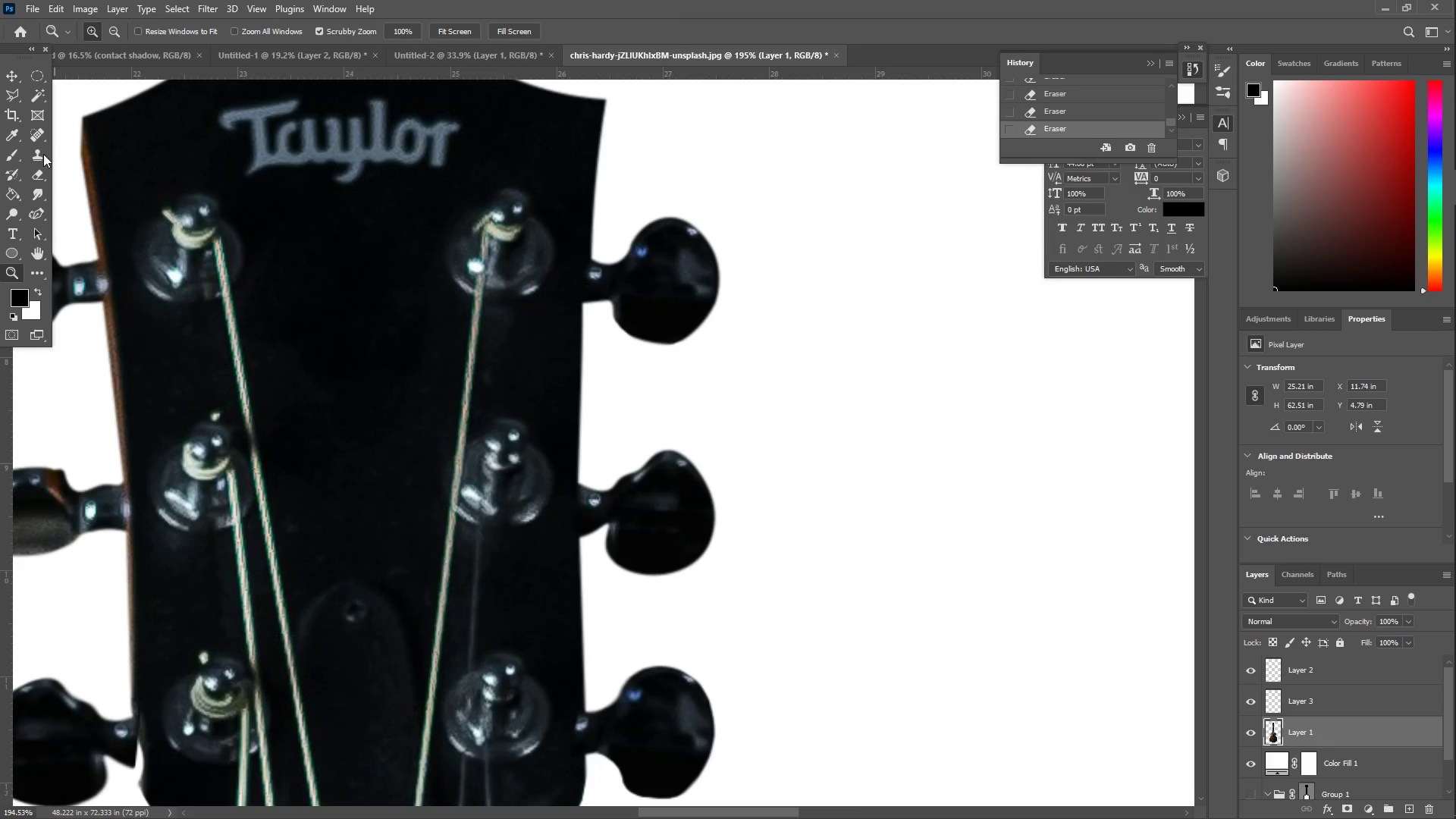 
double_click([36, 181])
 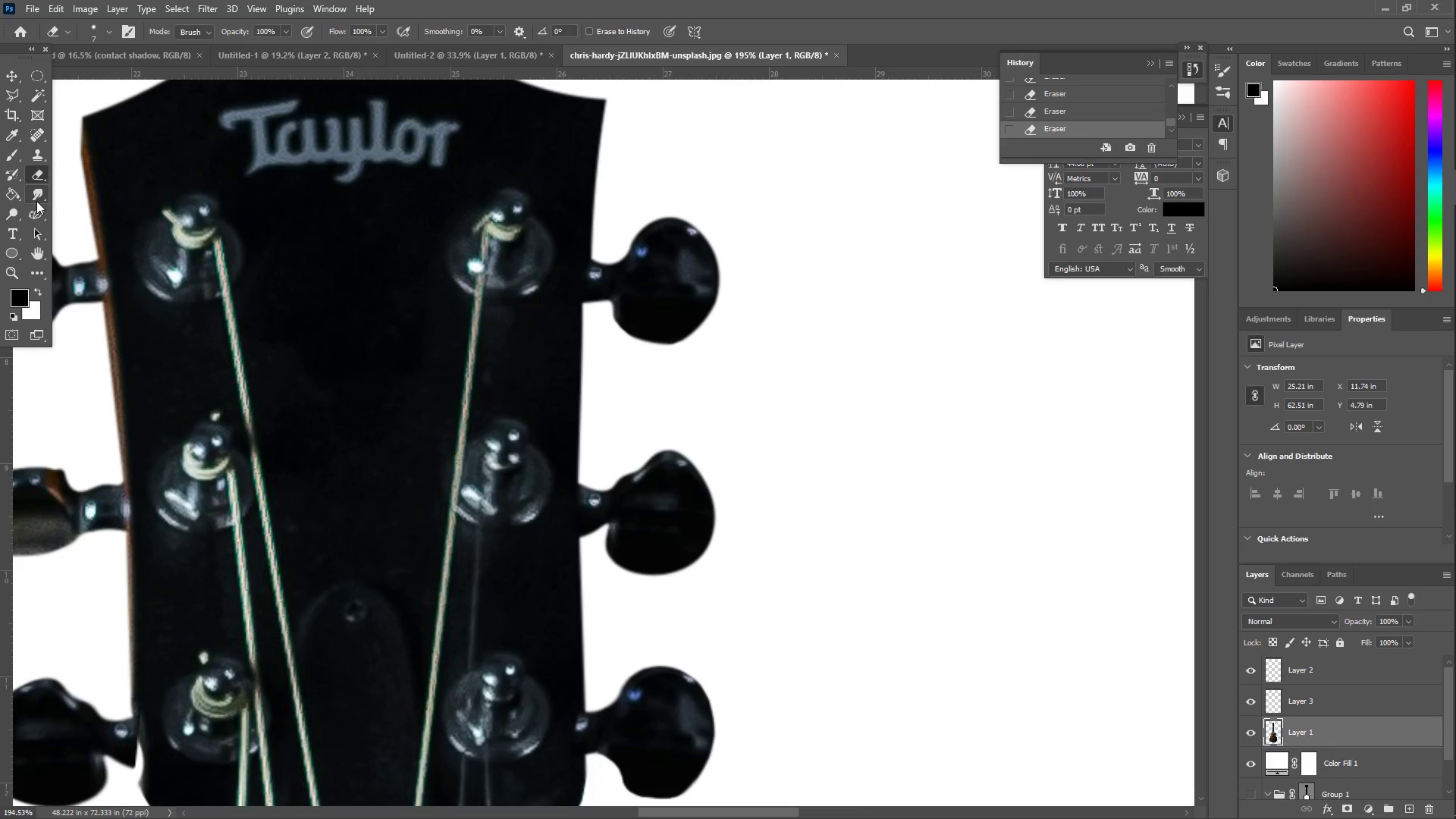 
triple_click([37, 201])
 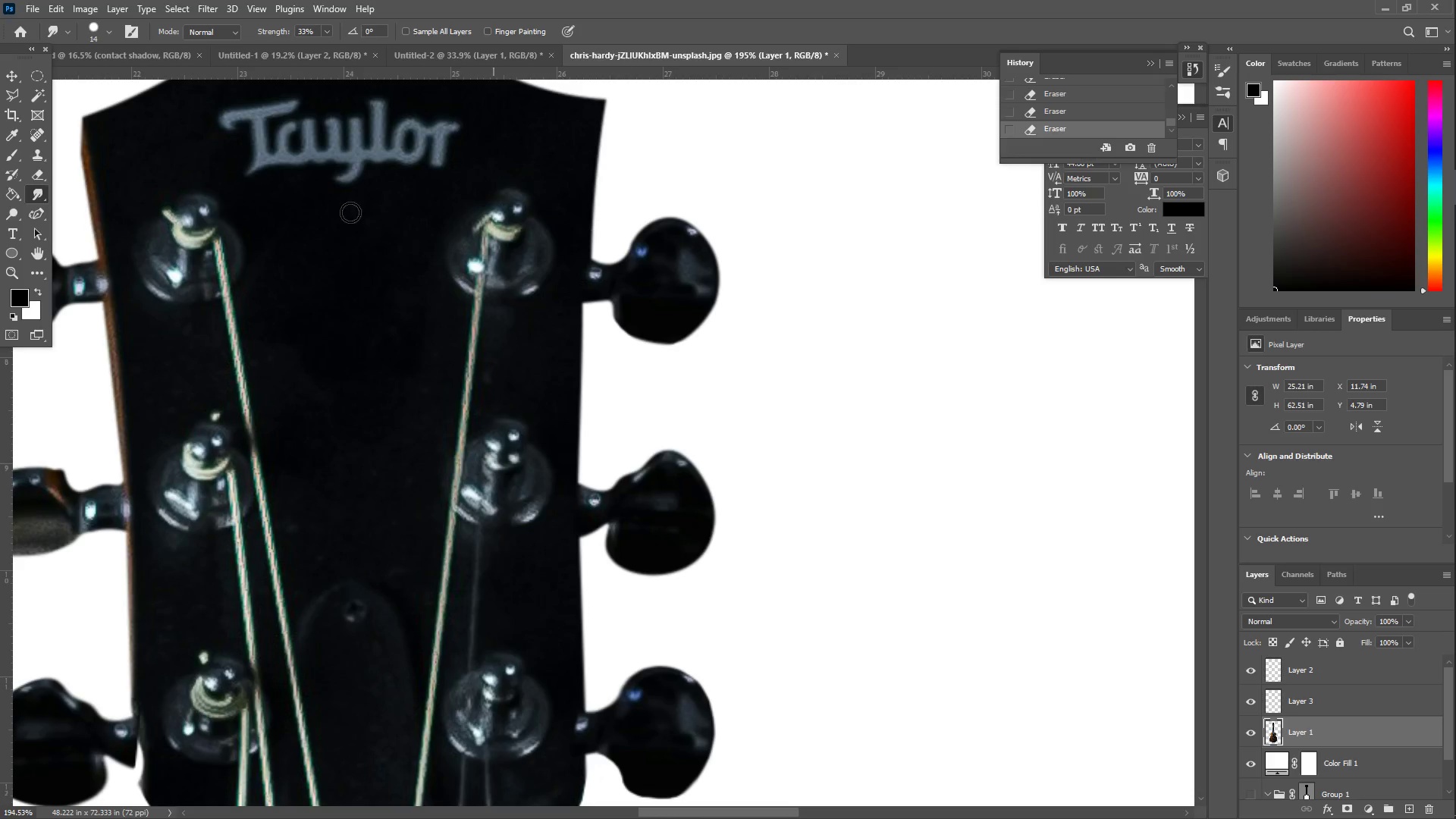 
mouse_move([40, 179])
 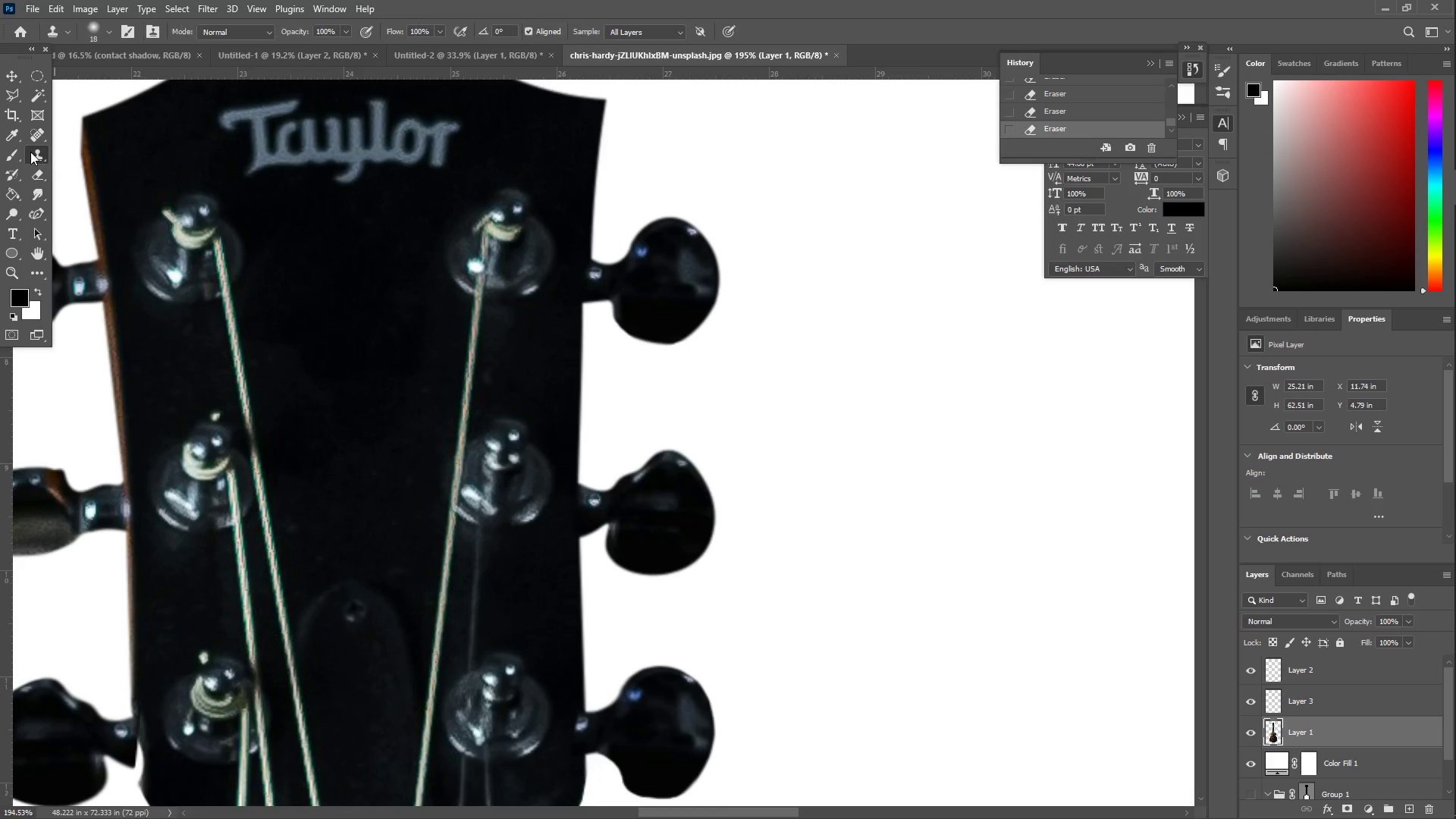 
double_click([31, 136])
 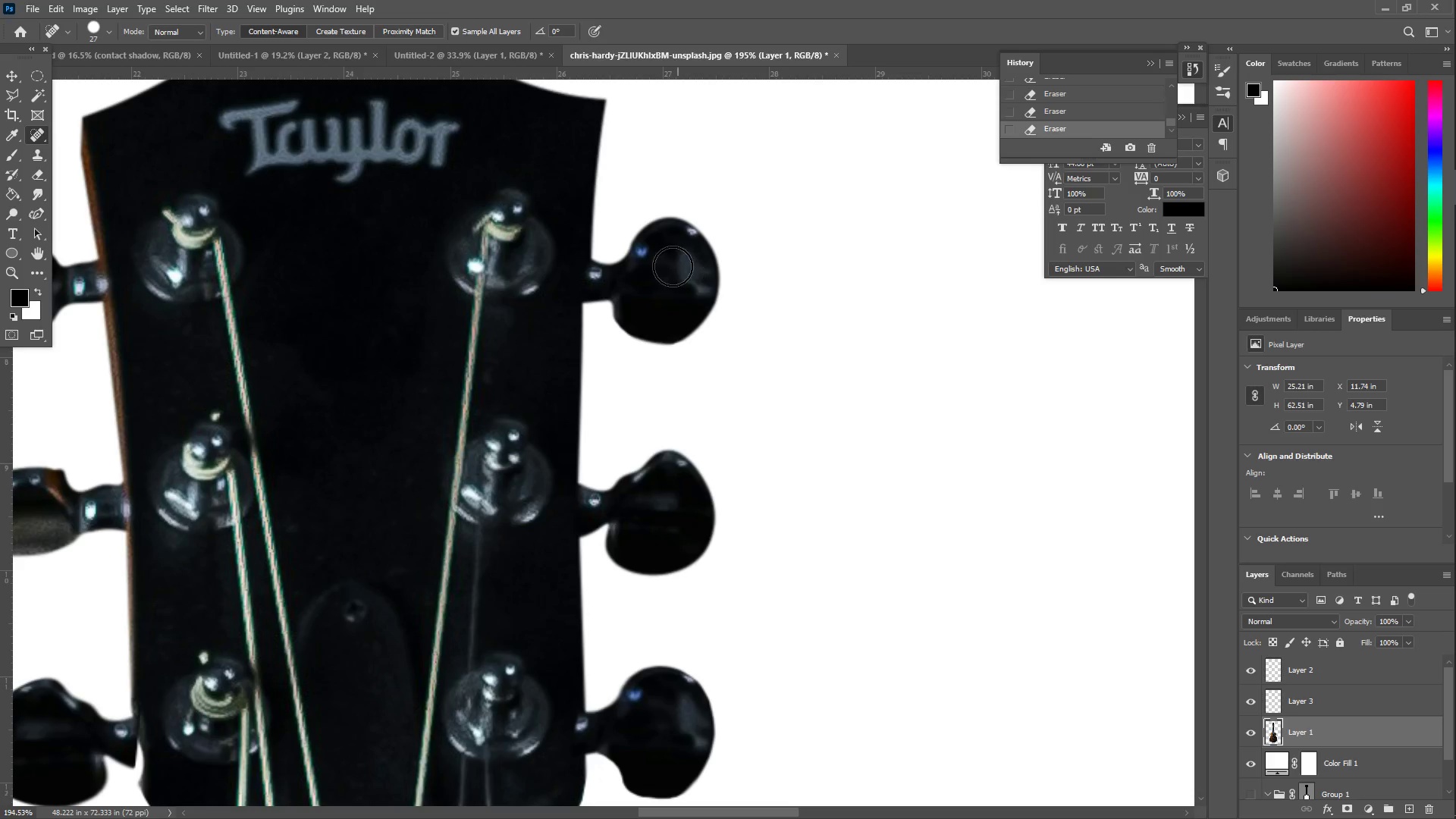 
left_click([651, 252])
 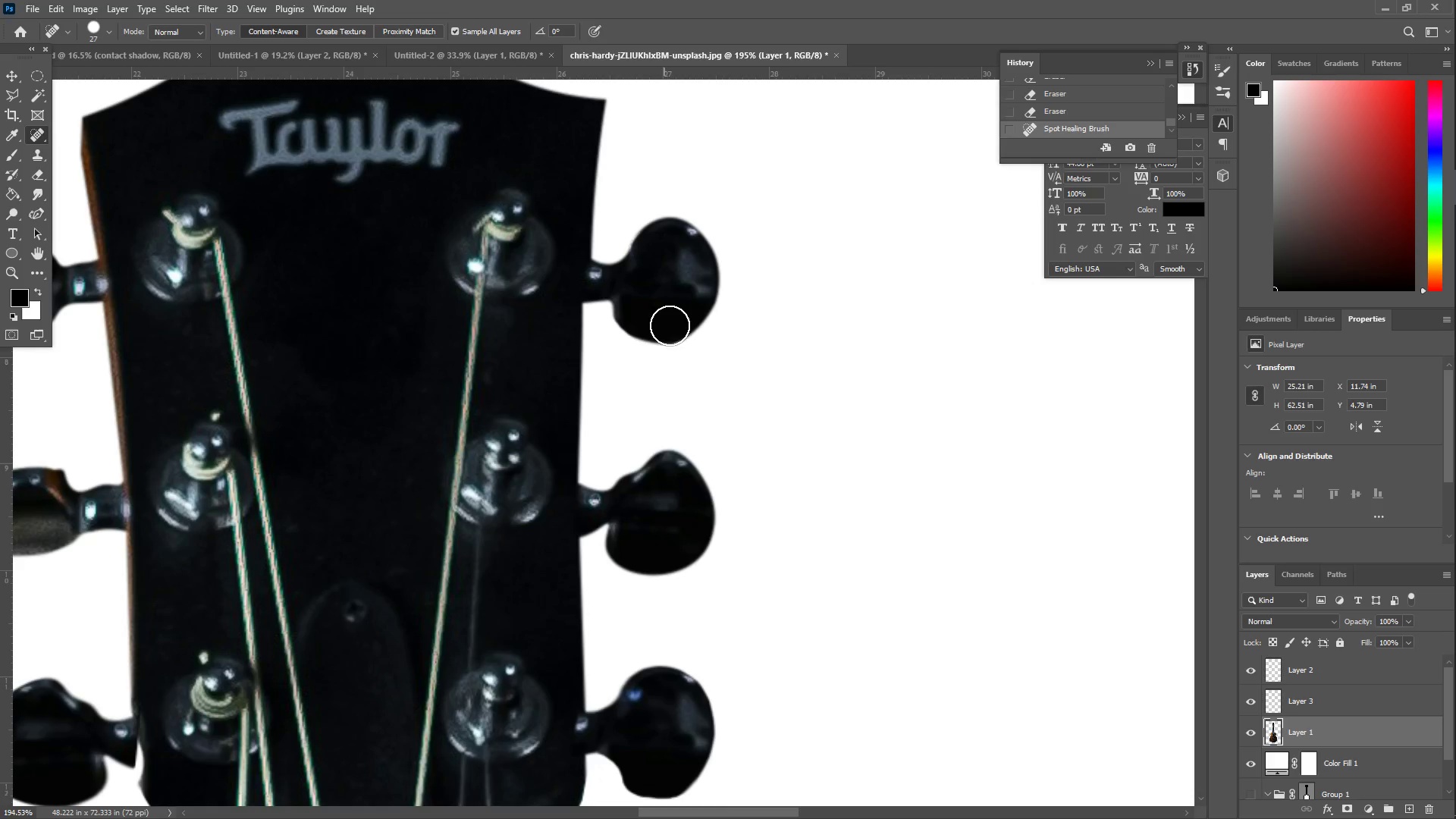 
scroll: coordinate [679, 457], scroll_direction: down, amount: 15.0
 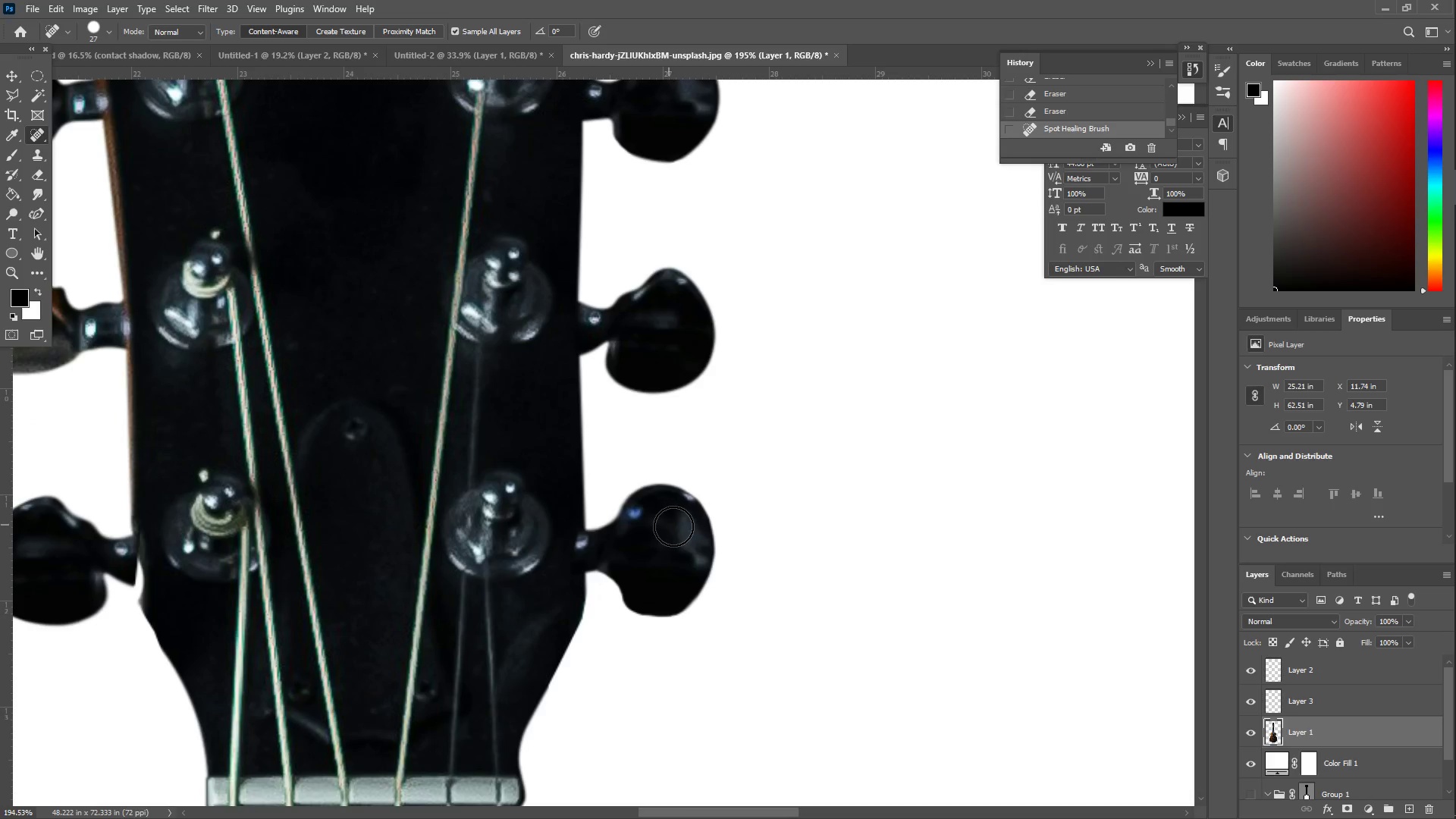 
scroll: coordinate [578, 374], scroll_direction: up, amount: 9.0
 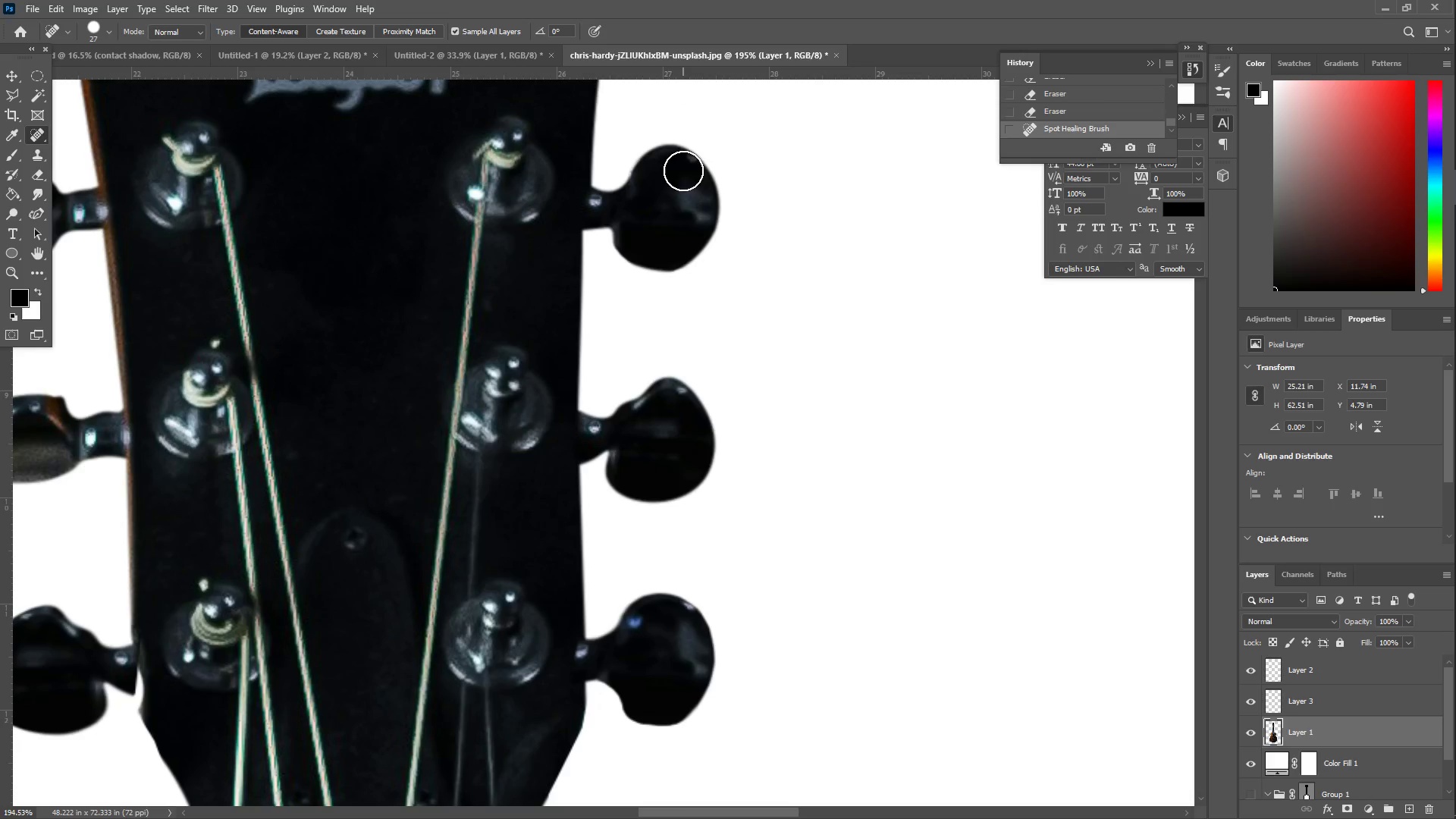 
key(Control+ControlLeft)
 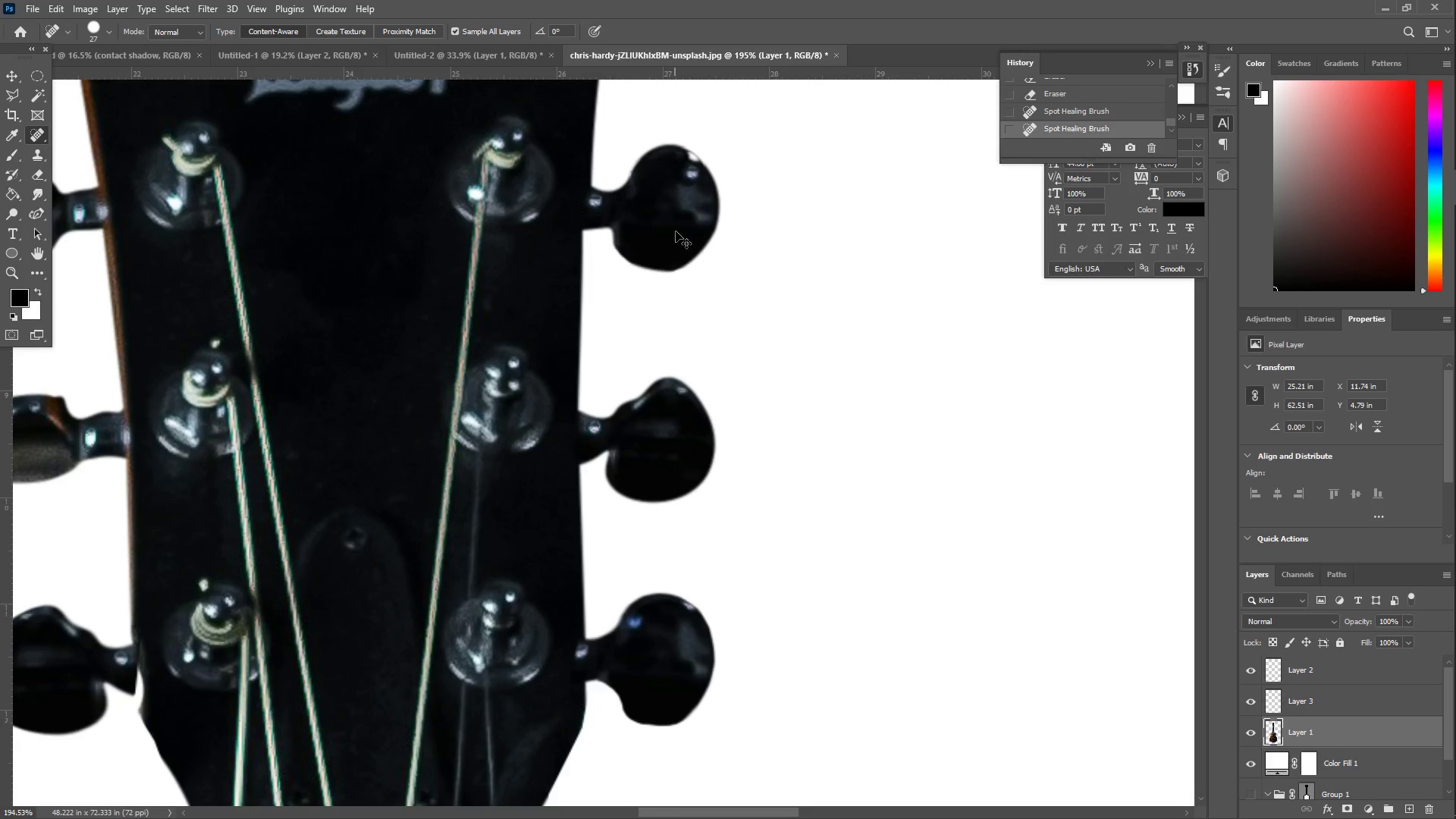 
key(Control+Z)
 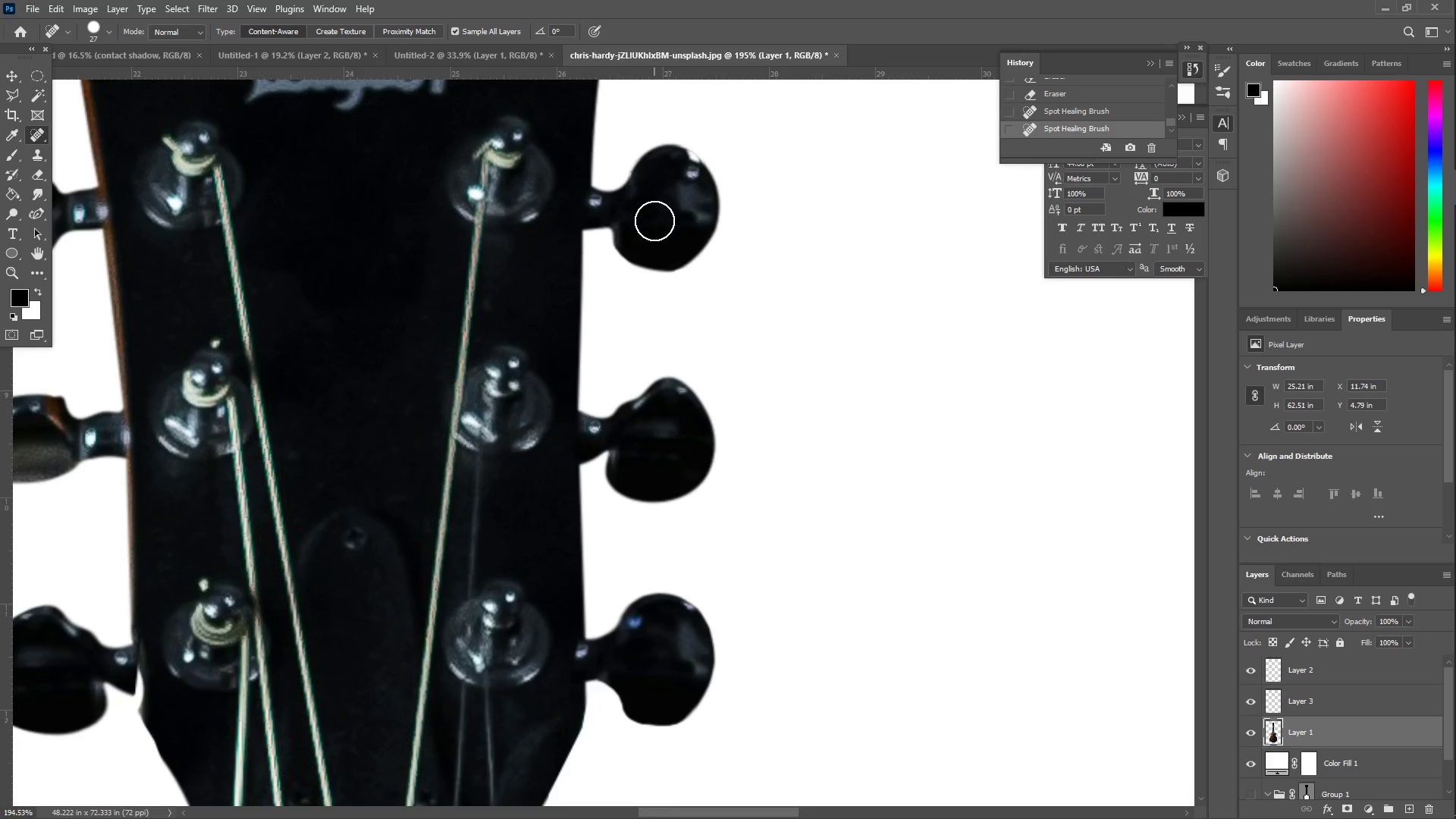 
key(Control+ControlLeft)
 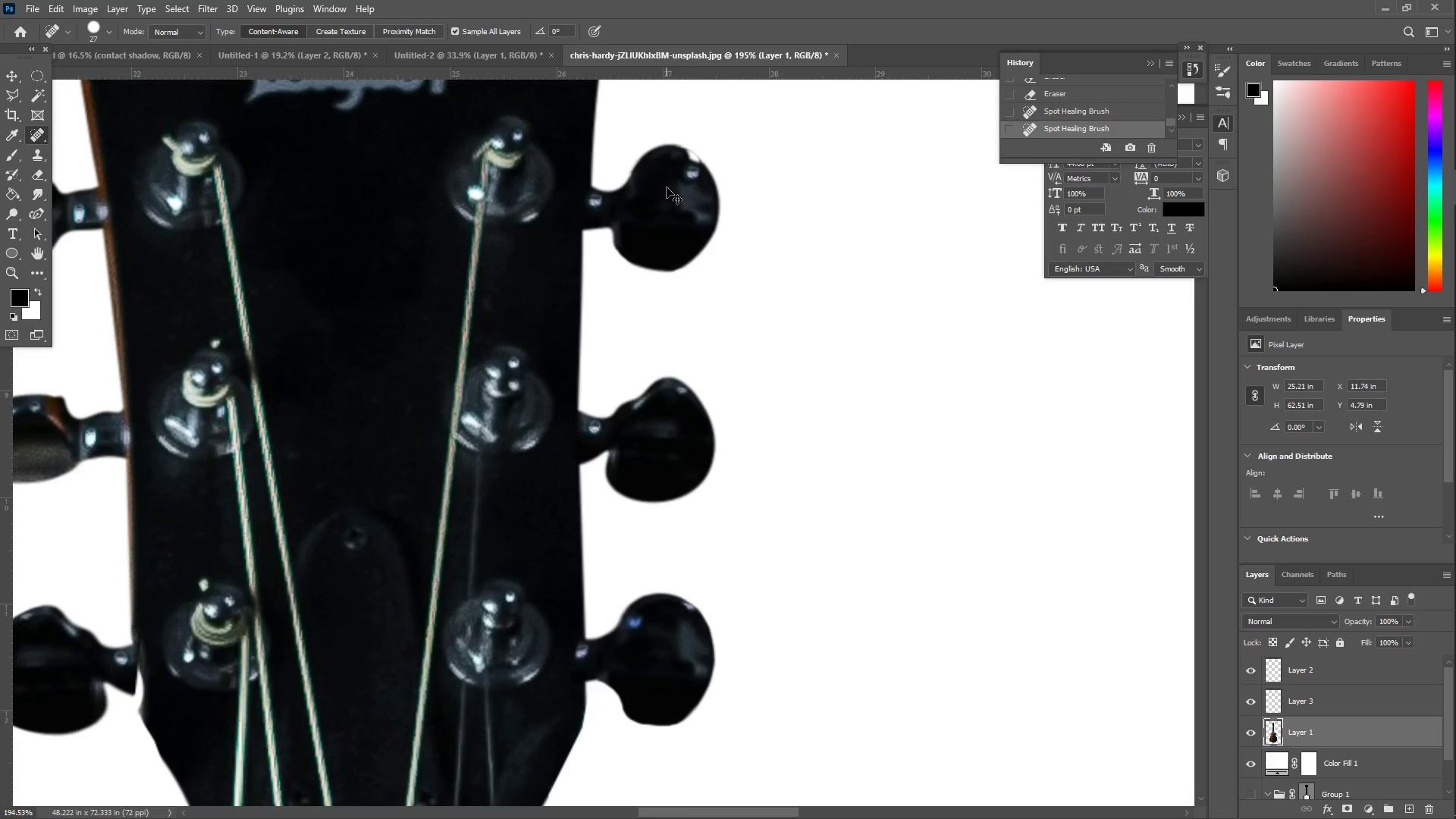 
key(Control+Z)
 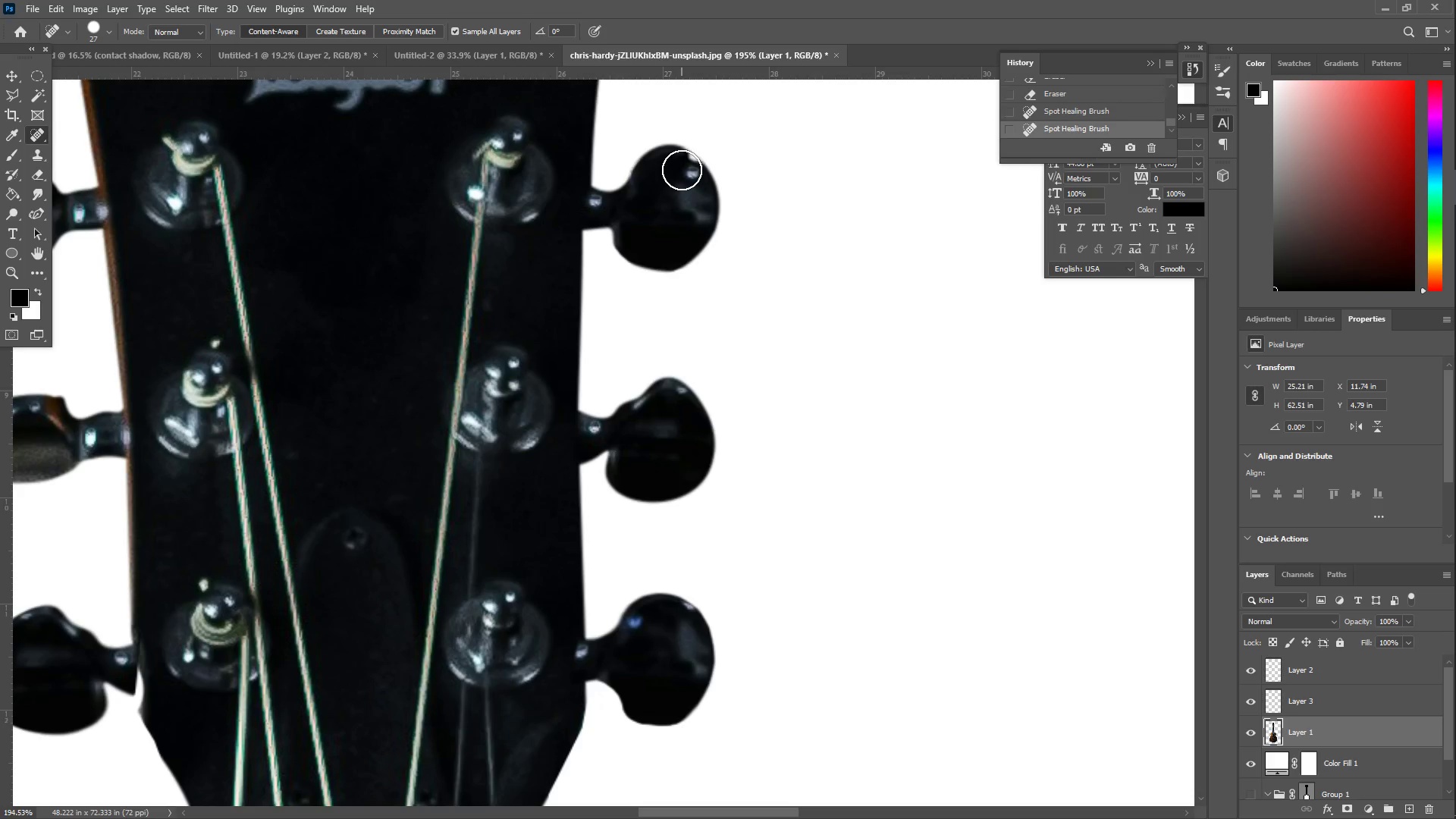 
hold_key(key=ControlLeft, duration=0.66)
 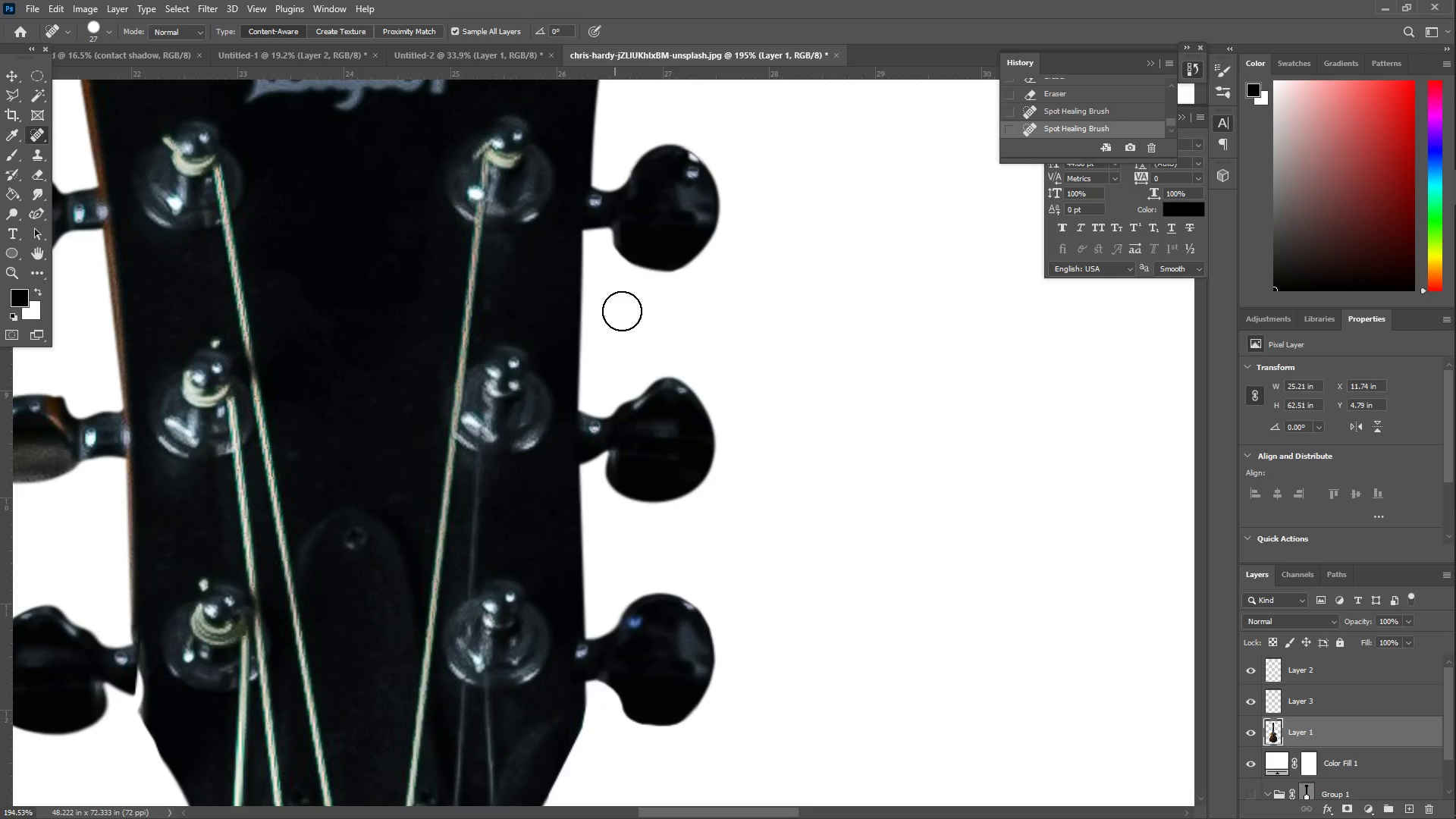 
type(ZZZ)
 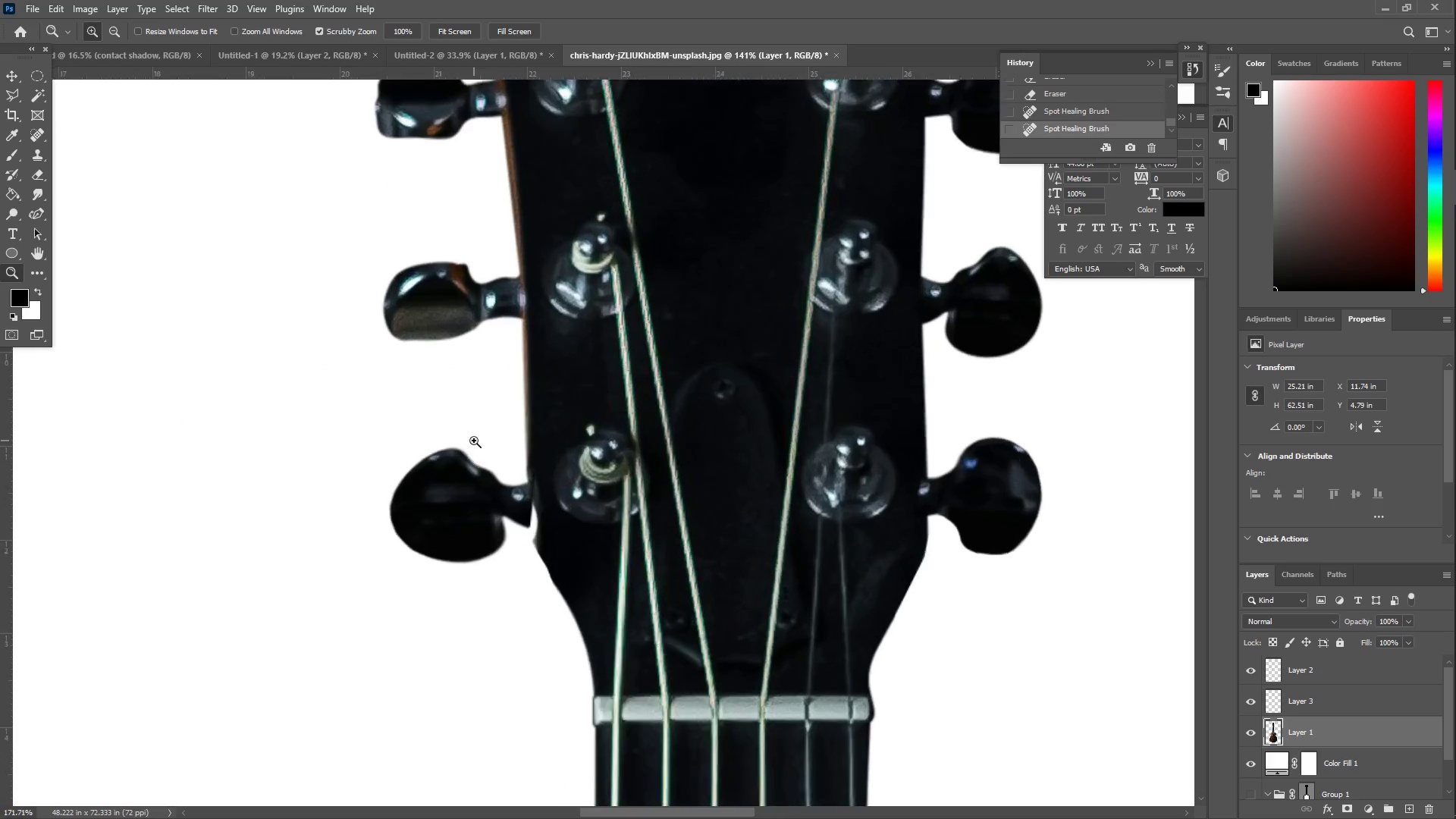 
left_click_drag(start_coordinate=[649, 346], to_coordinate=[623, 340])
 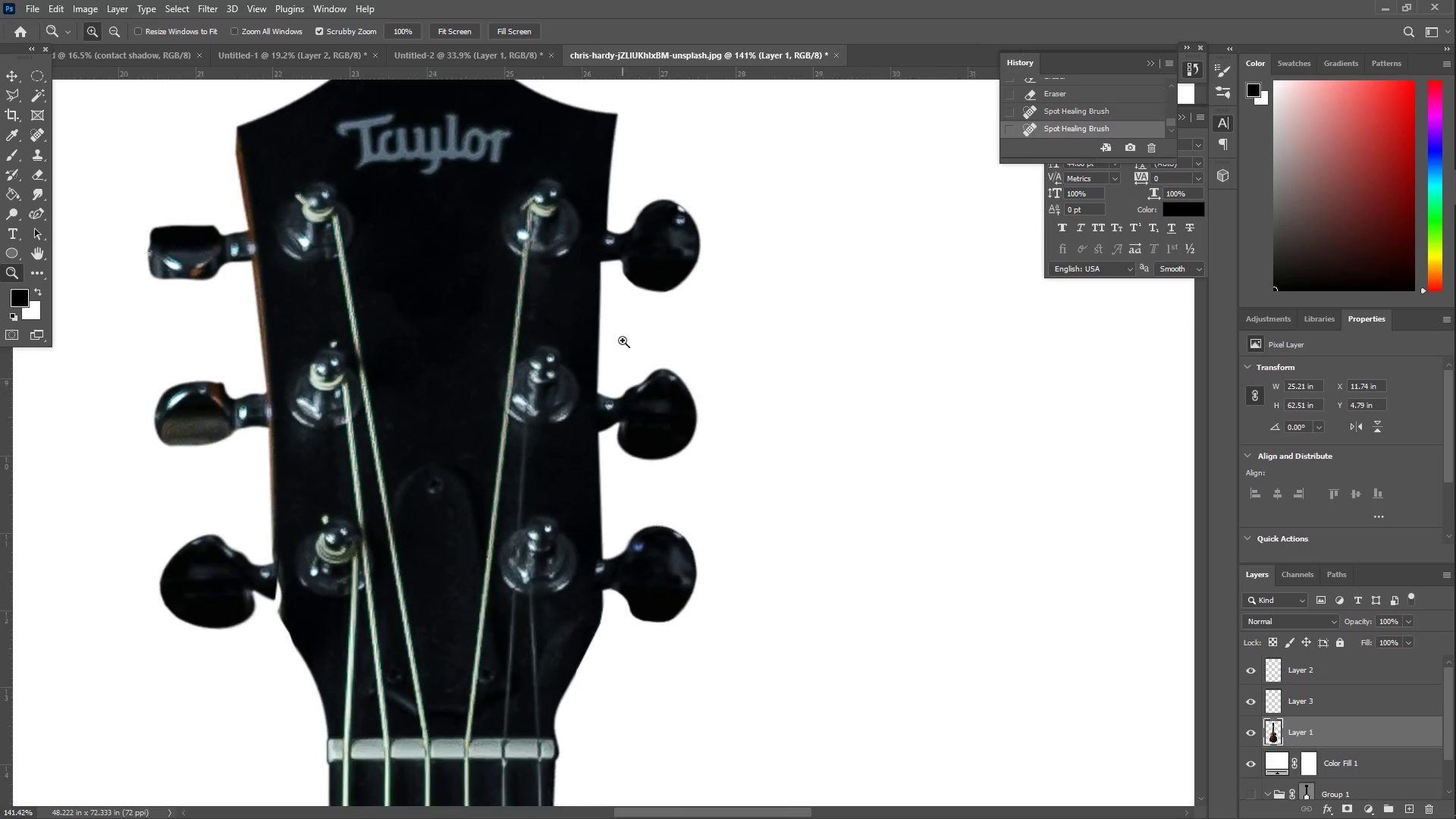 
hold_key(key=Space, duration=0.61)
 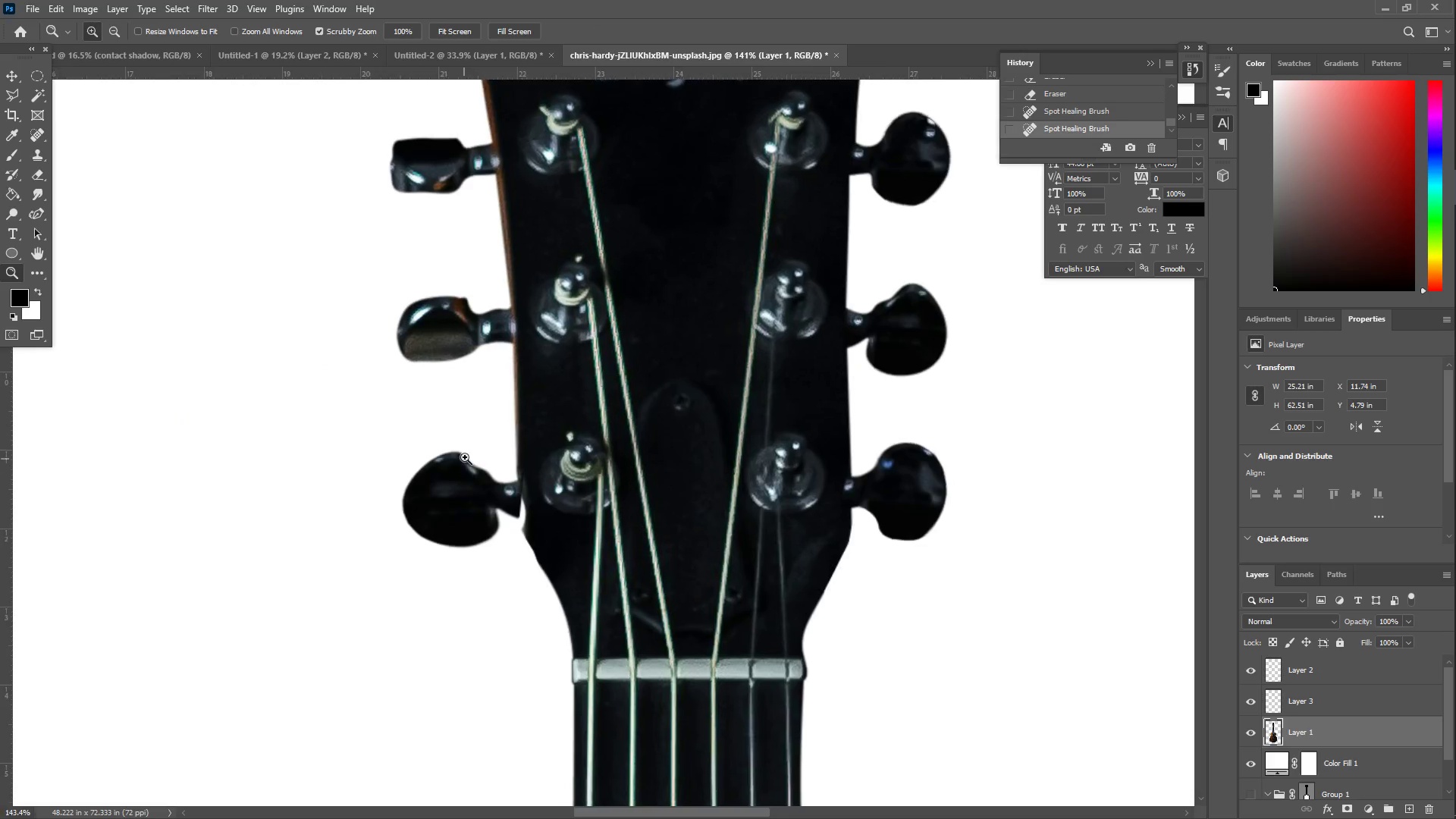 
left_click_drag(start_coordinate=[538, 381], to_coordinate=[781, 298])
 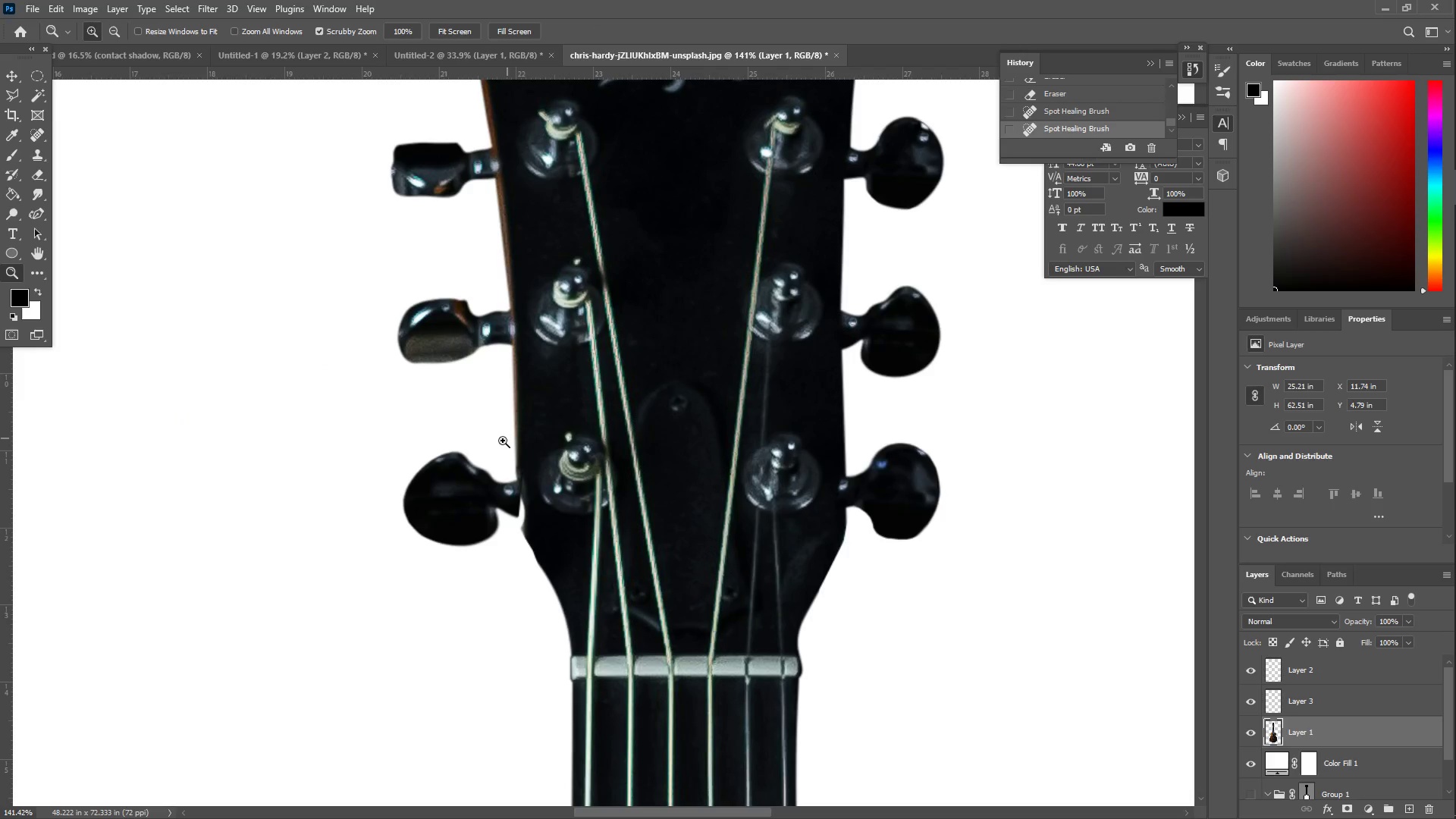 
left_click_drag(start_coordinate=[466, 471], to_coordinate=[482, 442])
 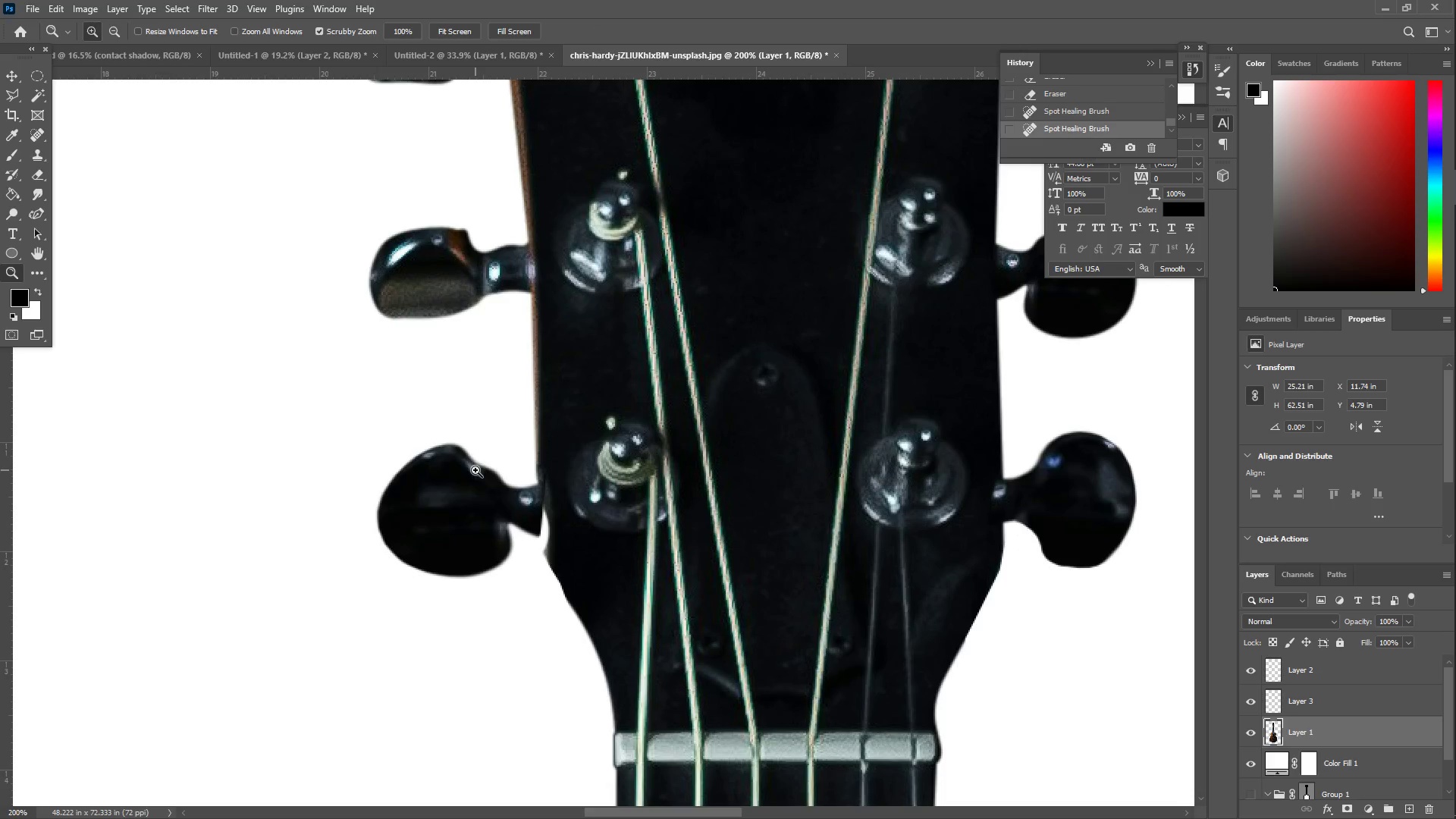 
left_click_drag(start_coordinate=[476, 470], to_coordinate=[504, 477])
 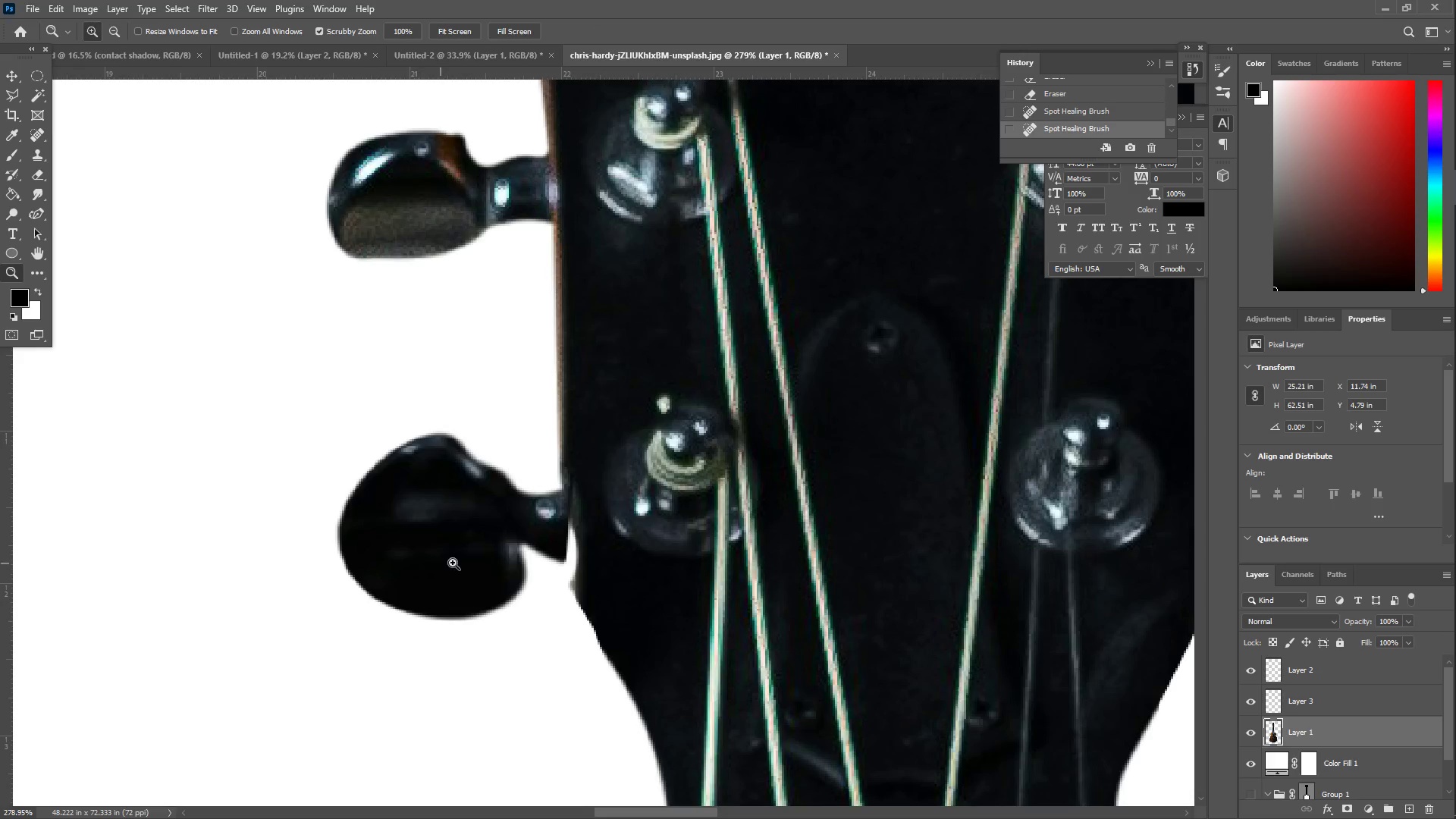 
hold_key(key=Space, duration=0.66)
 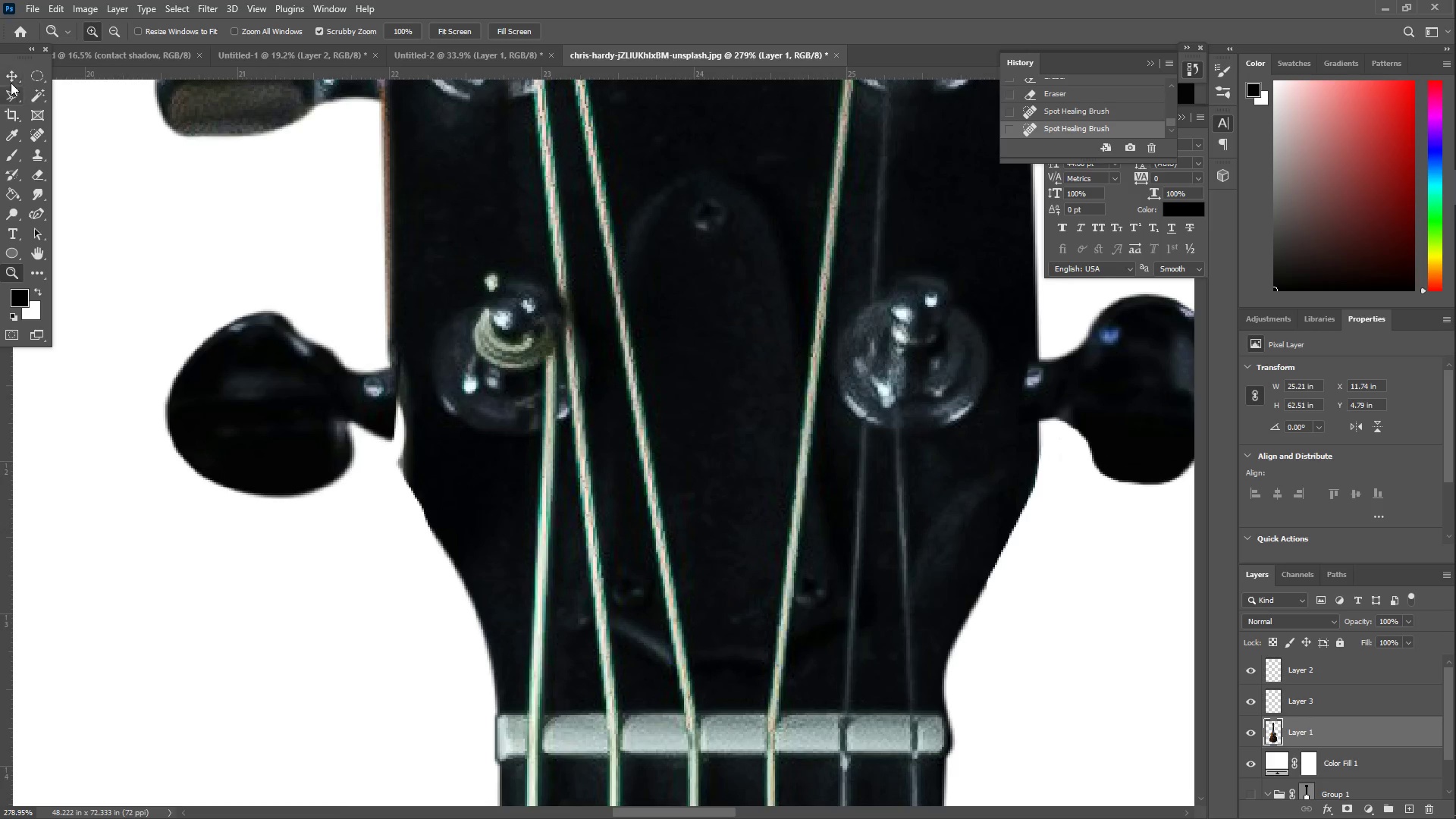 
left_click_drag(start_coordinate=[512, 532], to_coordinate=[340, 410])
 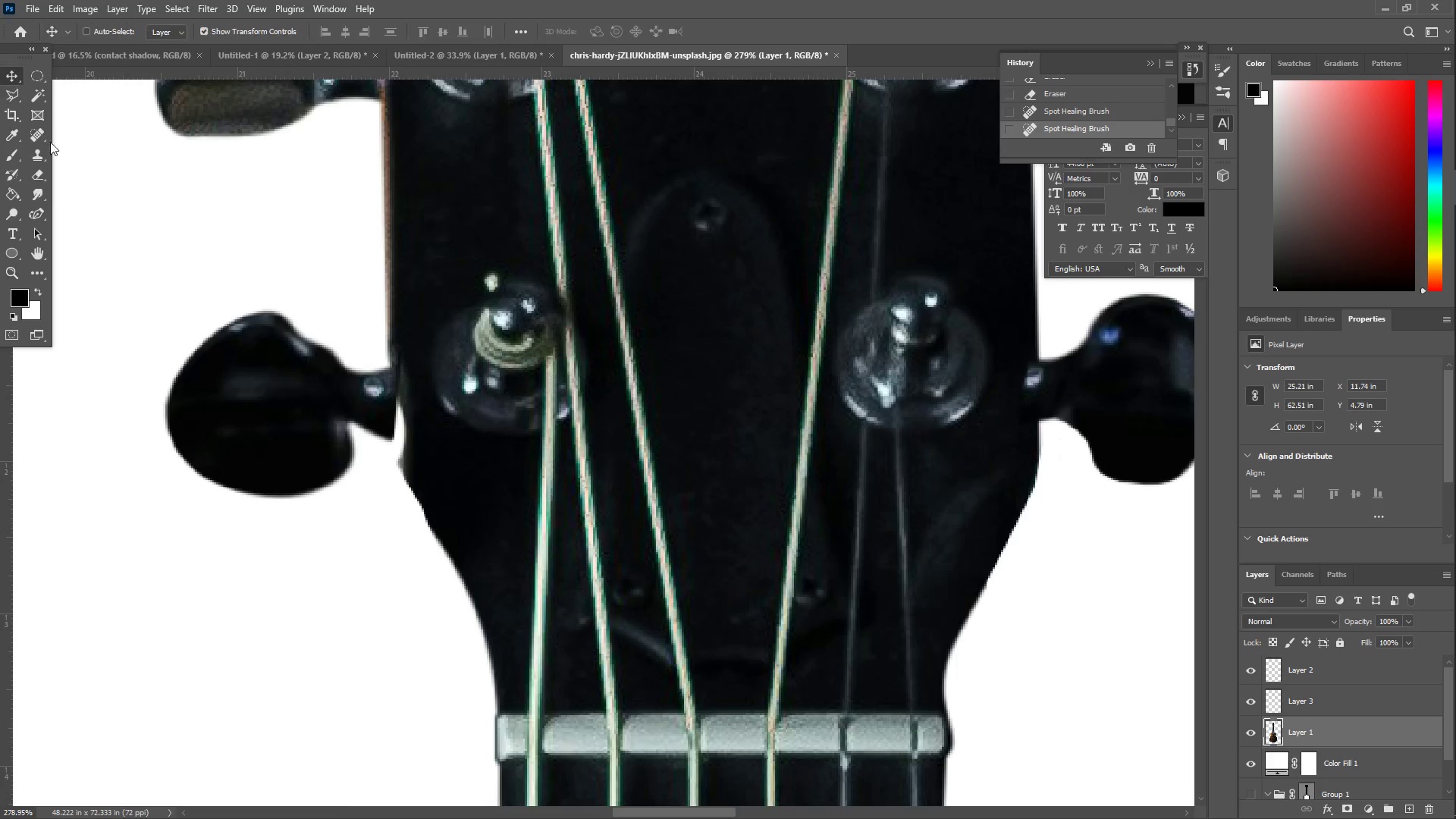 
right_click([227, 362])
 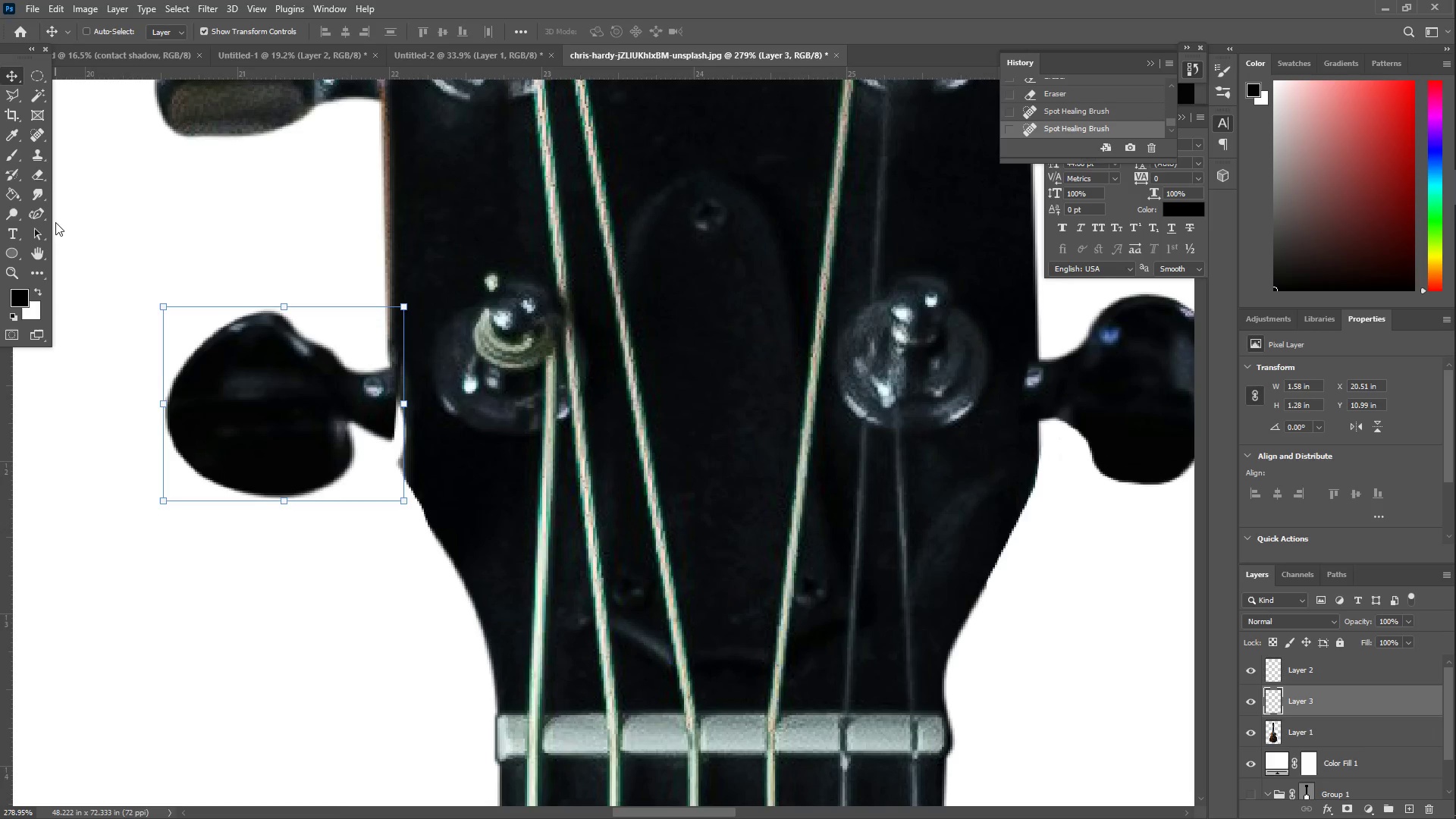 
double_click([35, 153])
 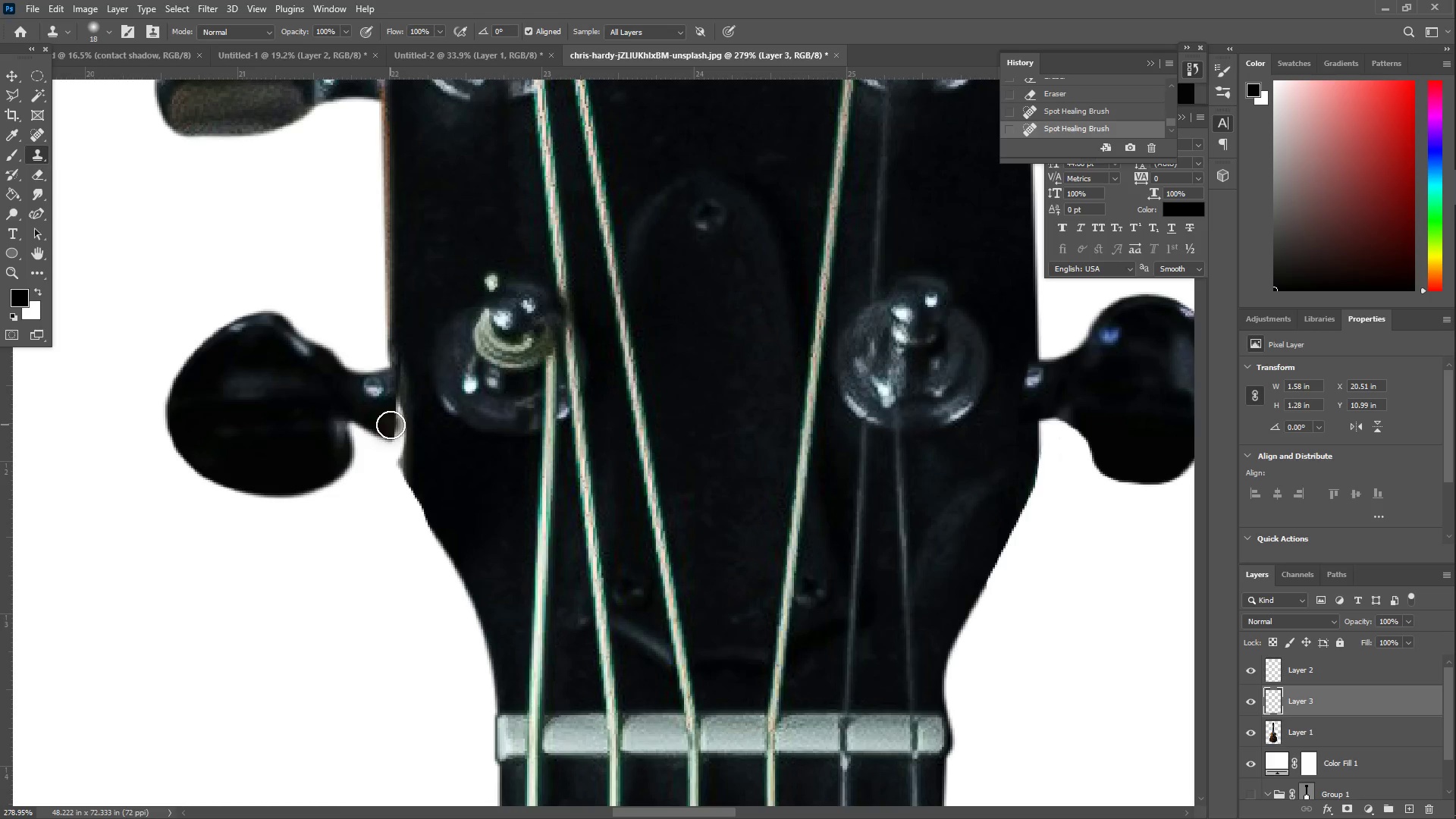 
hold_key(key=AltLeft, duration=0.36)
left_click_drag(start_coordinate=[466, 498], to_coordinate=[461, 495])
 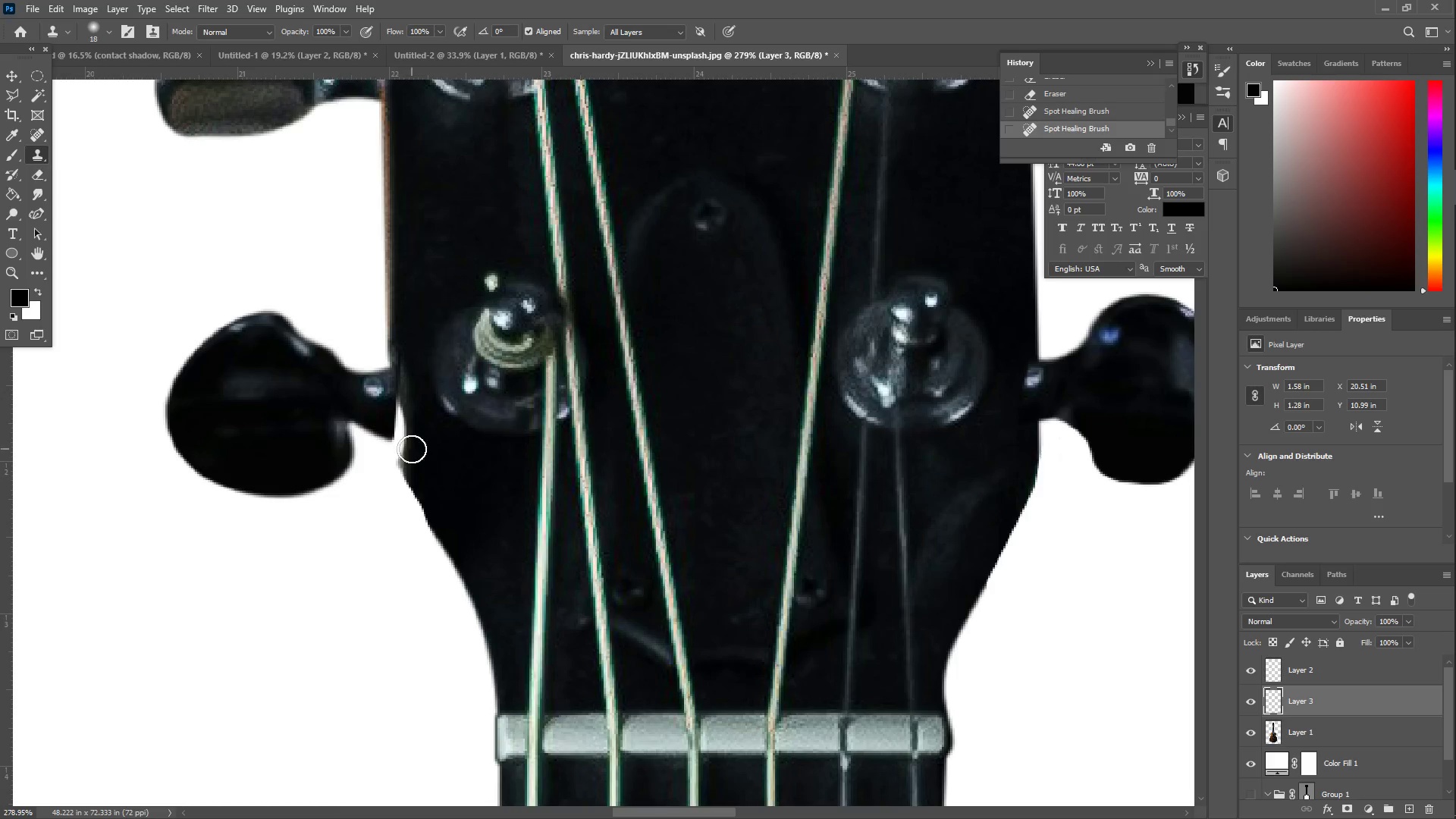 
left_click_drag(start_coordinate=[404, 432], to_coordinate=[399, 401])
 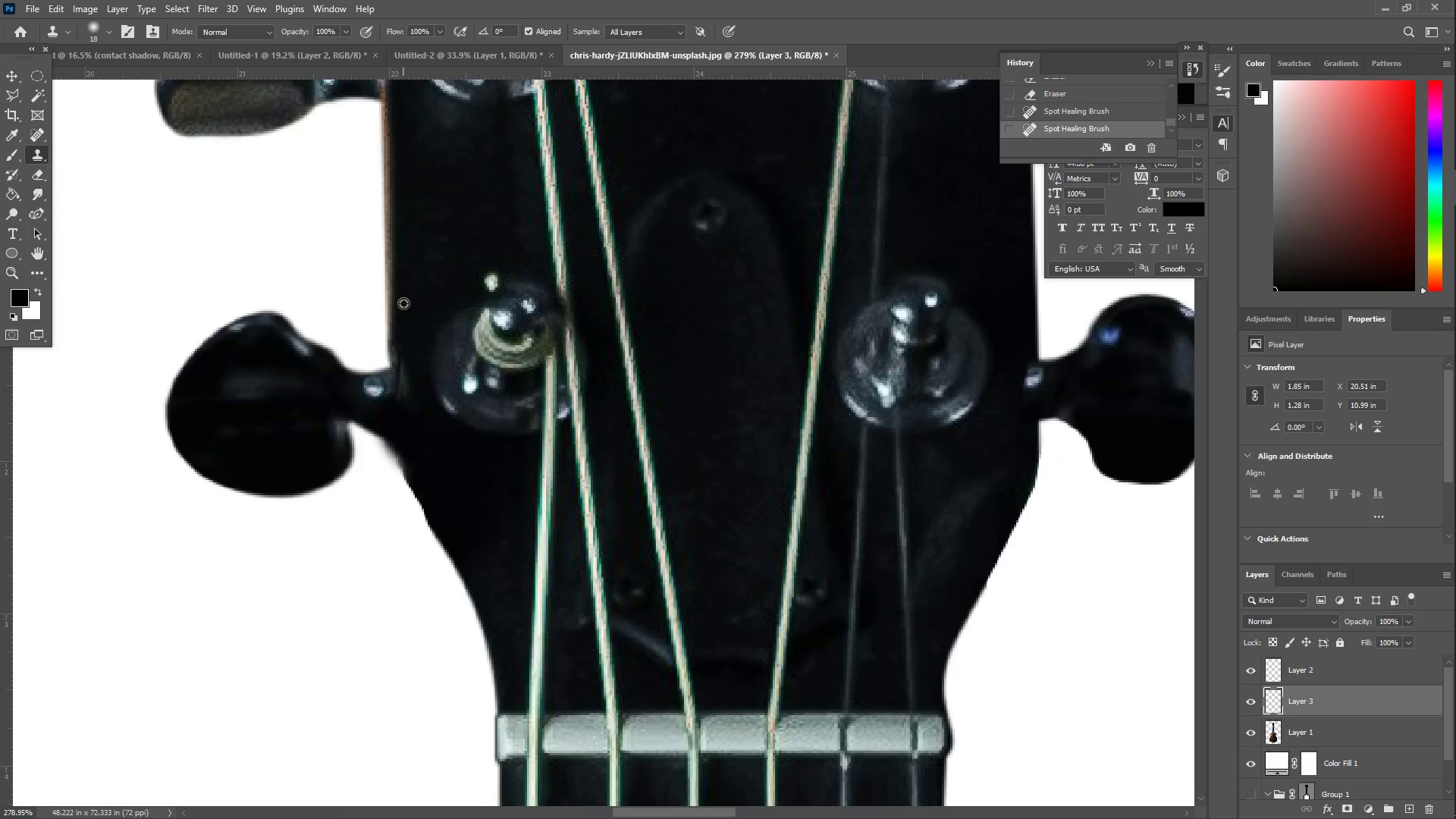 
type(XEZE)
 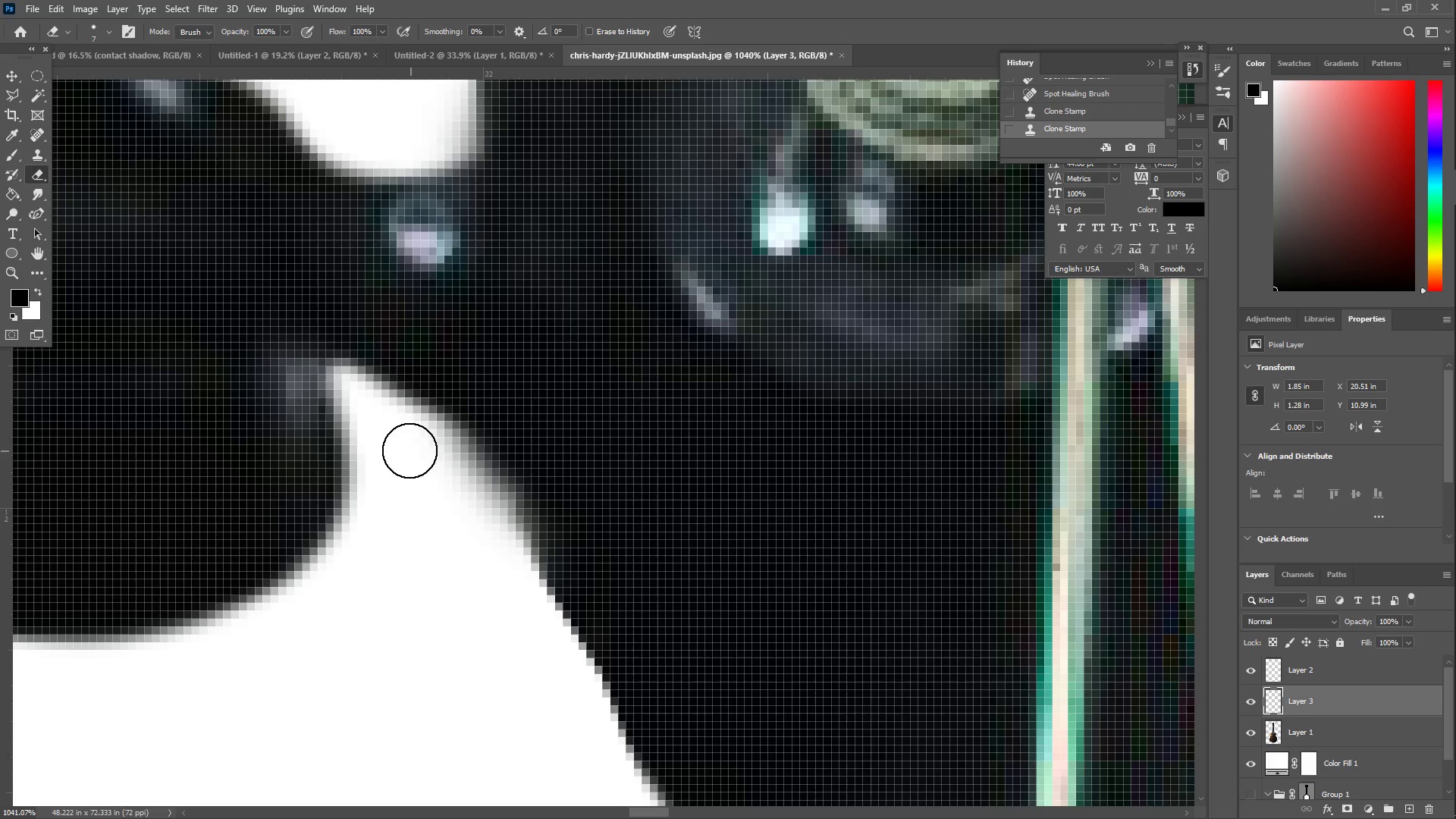 
hold_key(key=AltLeft, duration=0.36)
 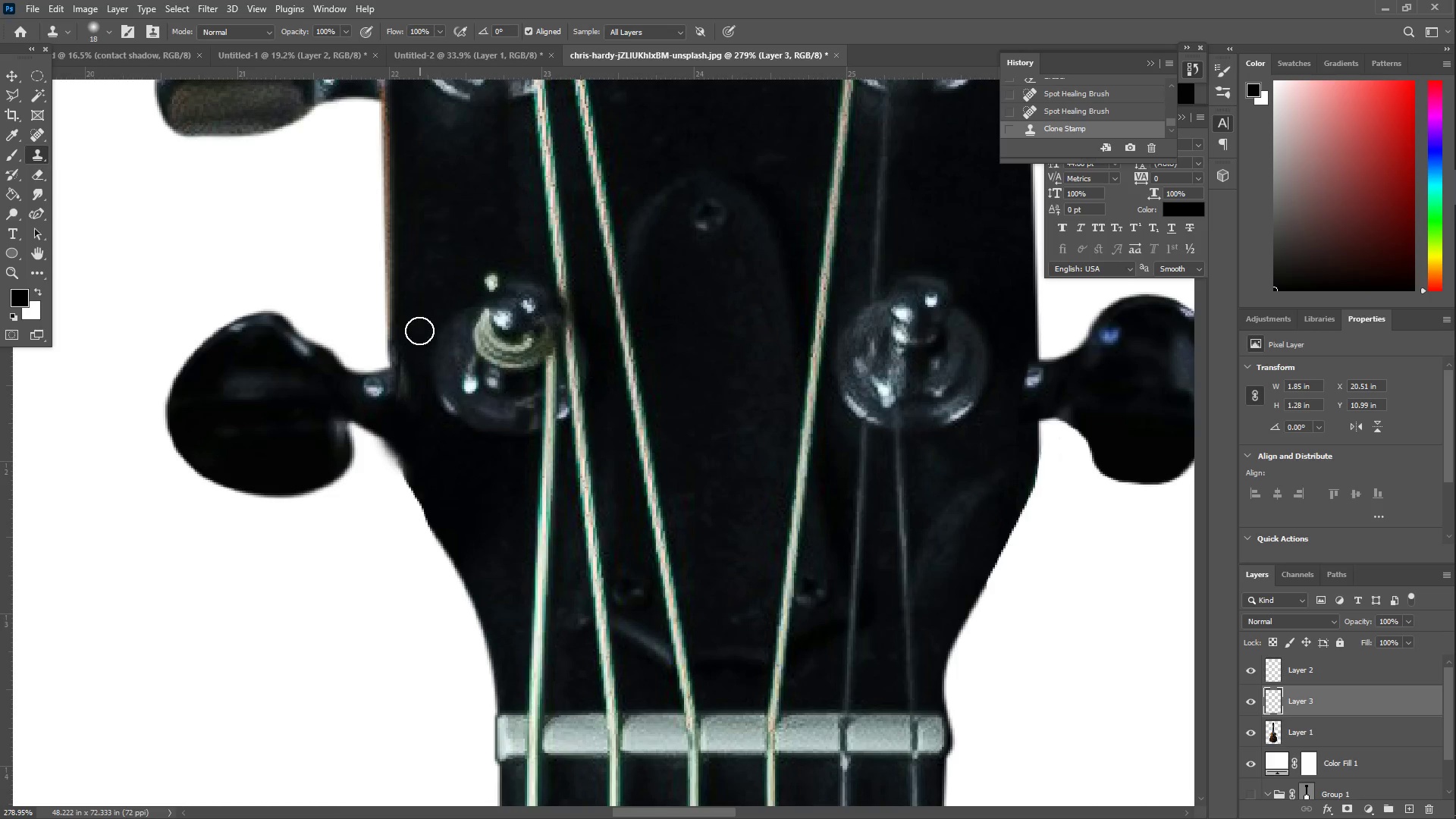 
left_click_drag(start_coordinate=[413, 344], to_coordinate=[405, 381])
 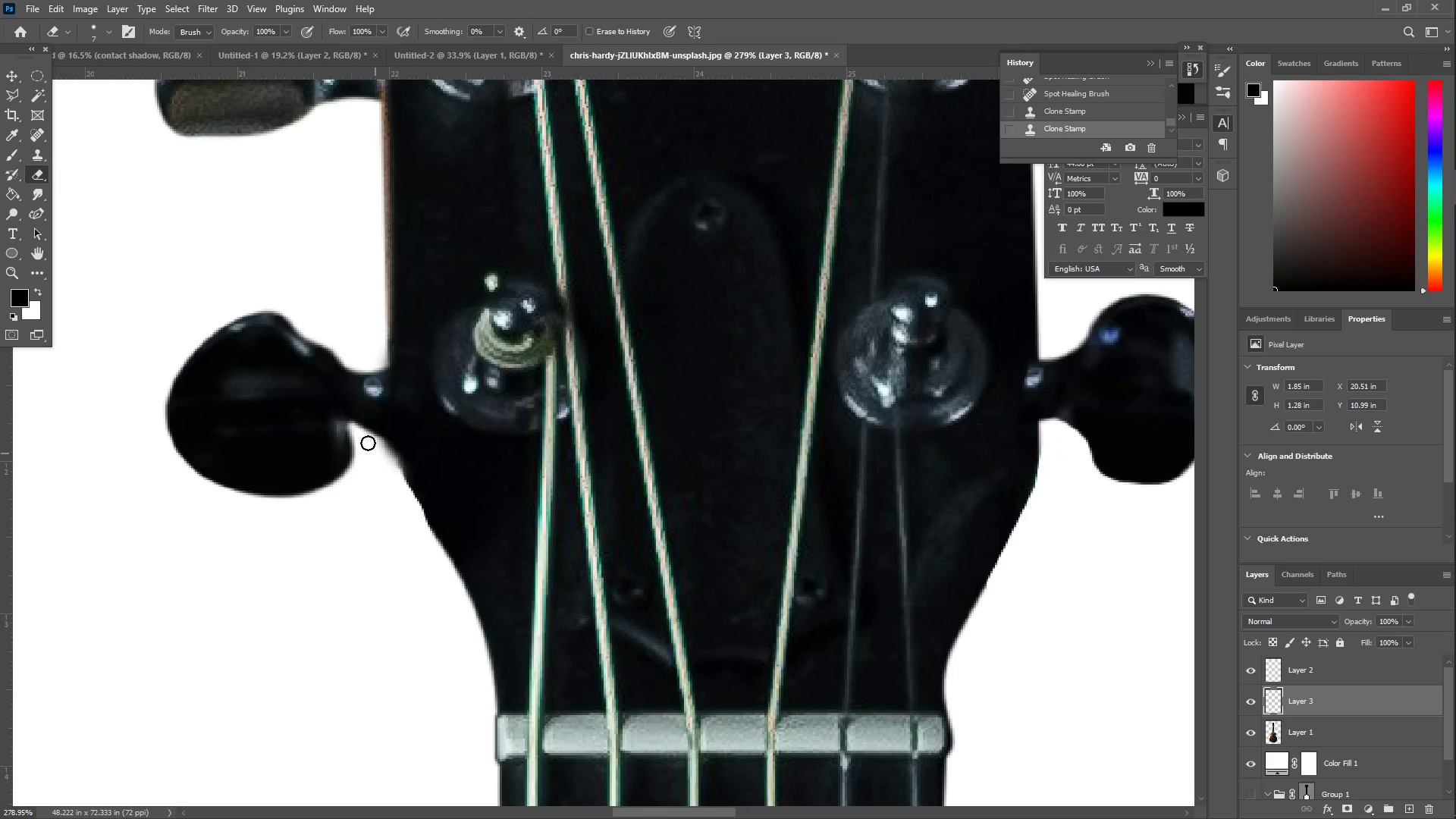 
left_click_drag(start_coordinate=[356, 444], to_coordinate=[437, 413])
 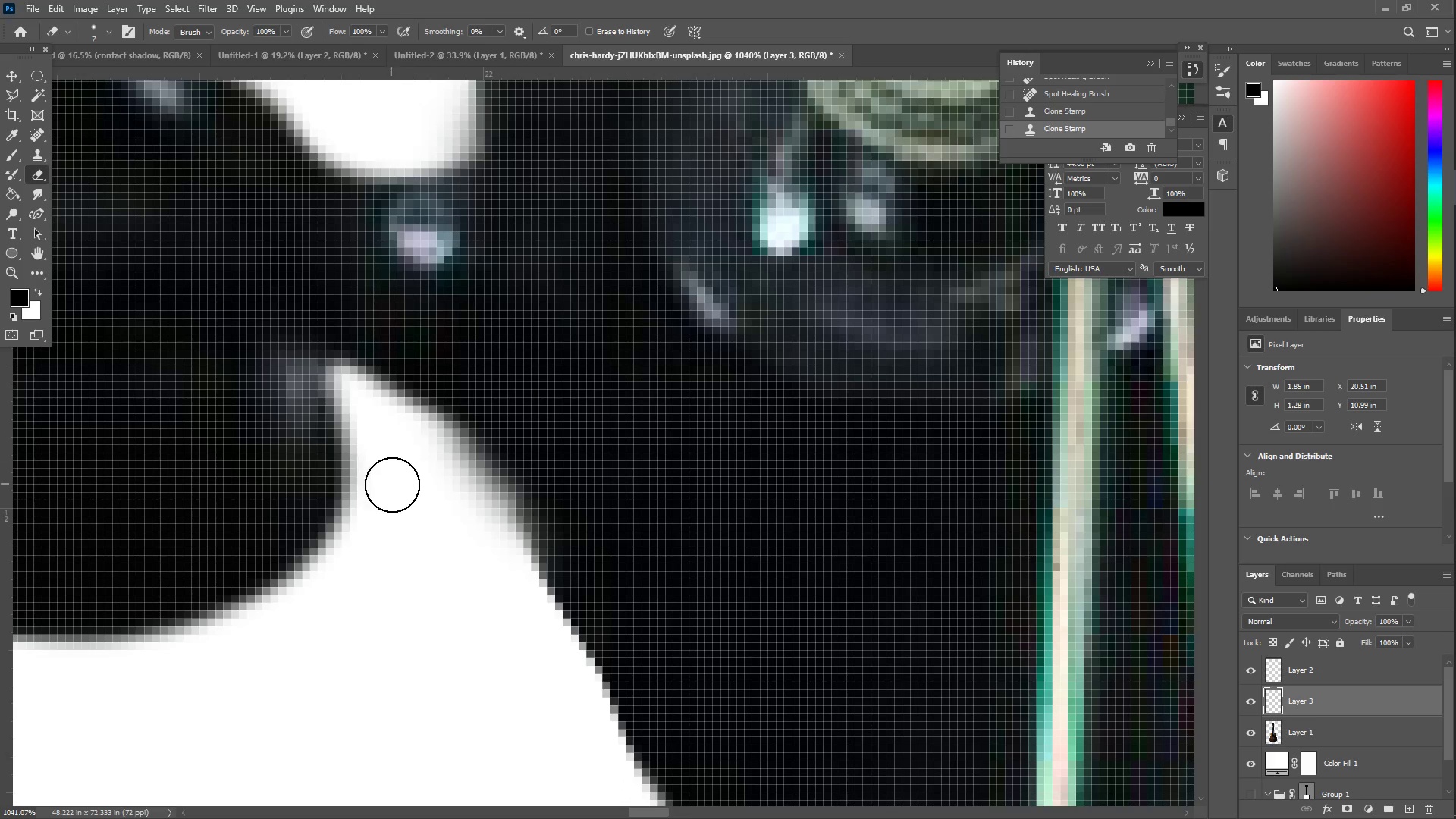 
left_click_drag(start_coordinate=[408, 442], to_coordinate=[541, 640])
 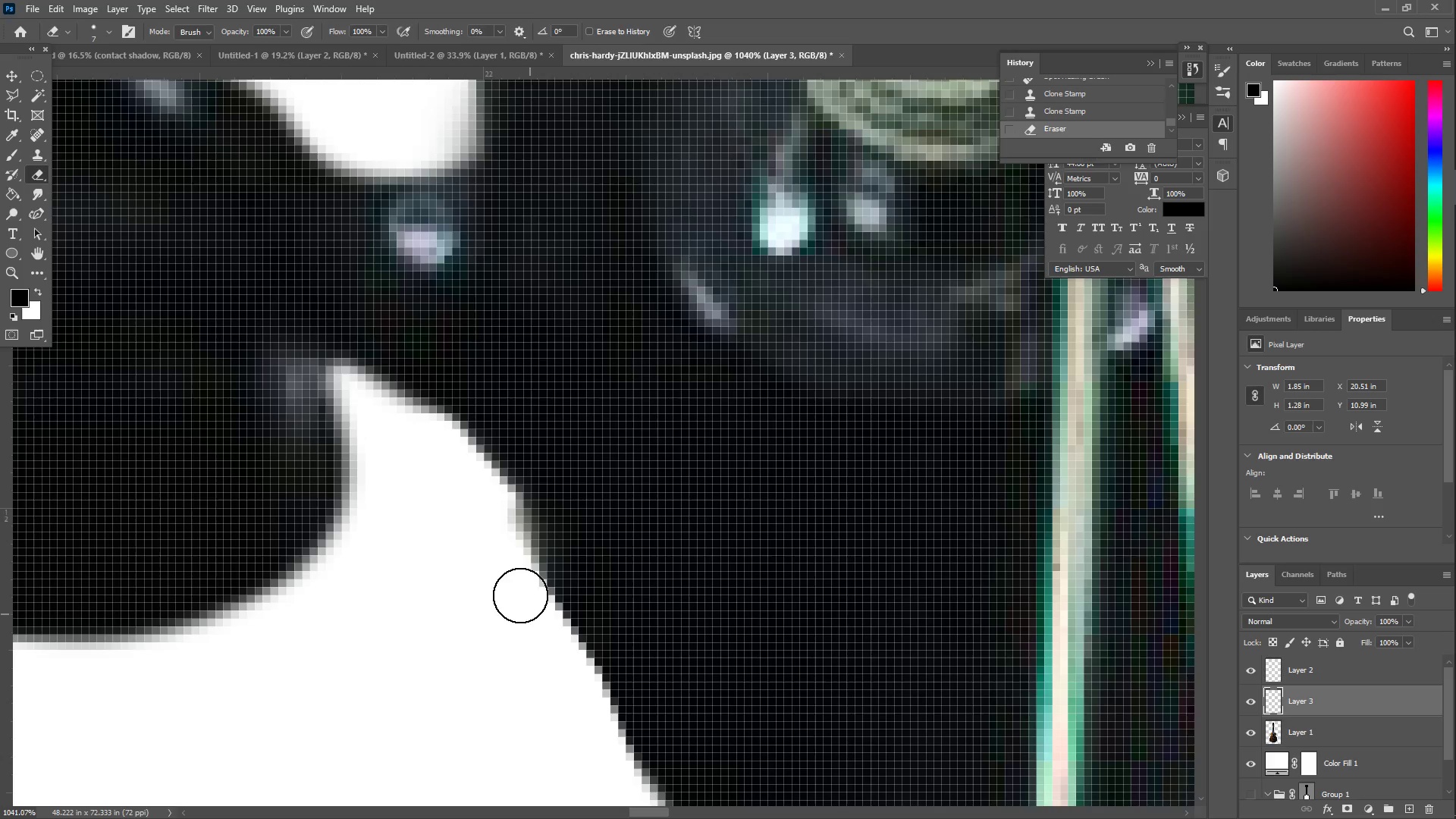 
key(Z)
 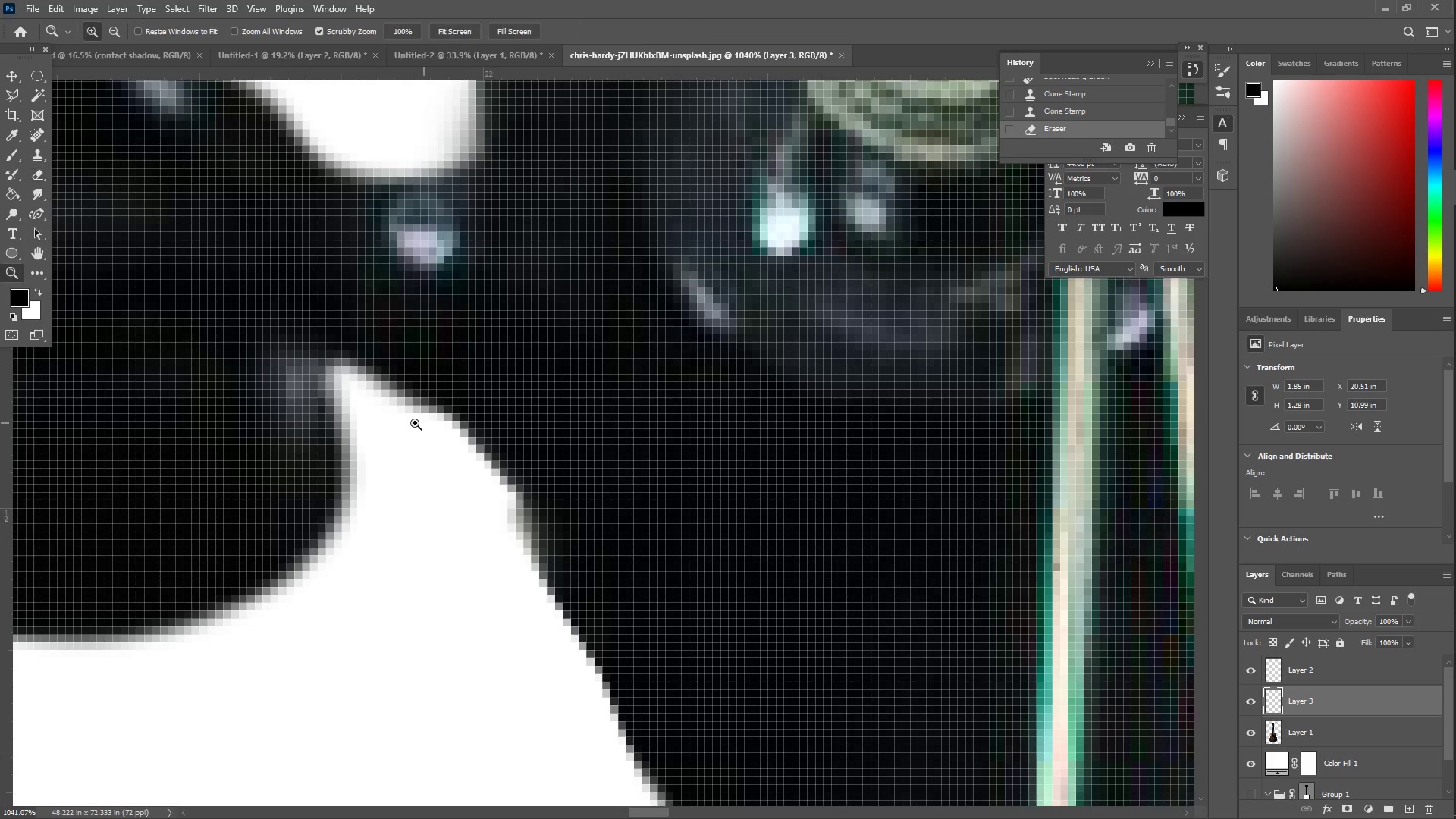 
left_click_drag(start_coordinate=[418, 423], to_coordinate=[344, 448])
 